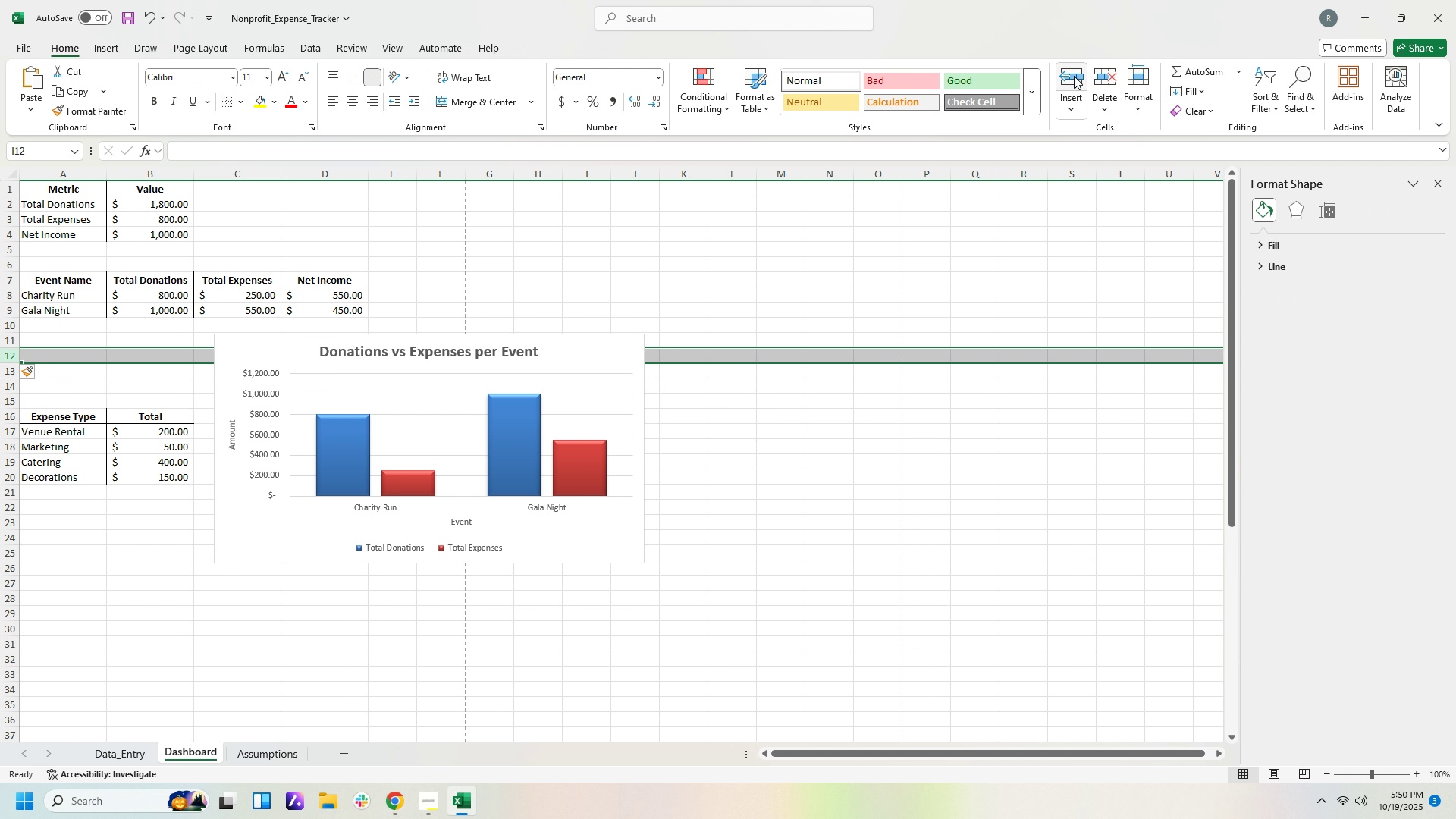 
triple_click([1074, 76])
 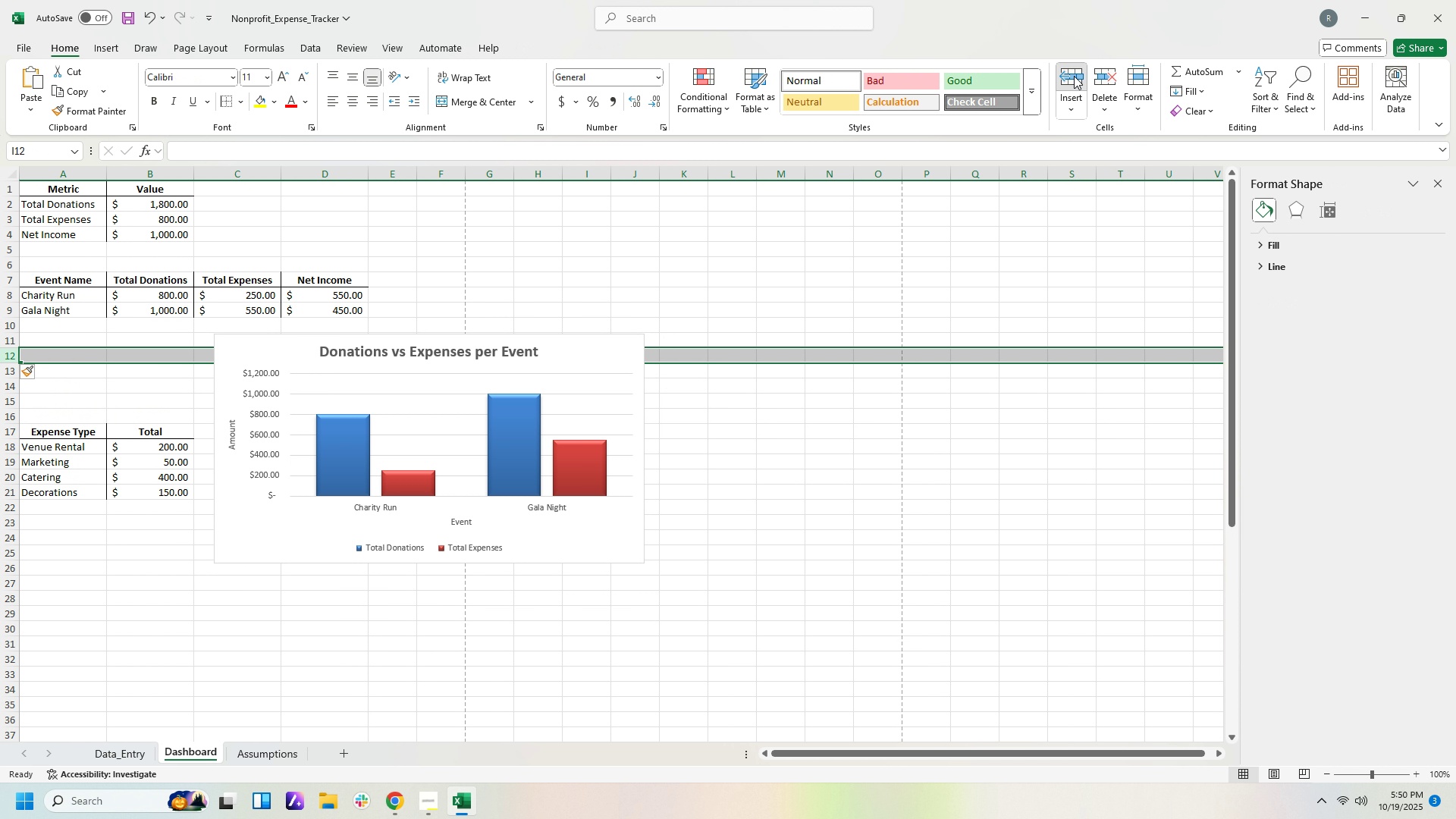 
triple_click([1074, 76])
 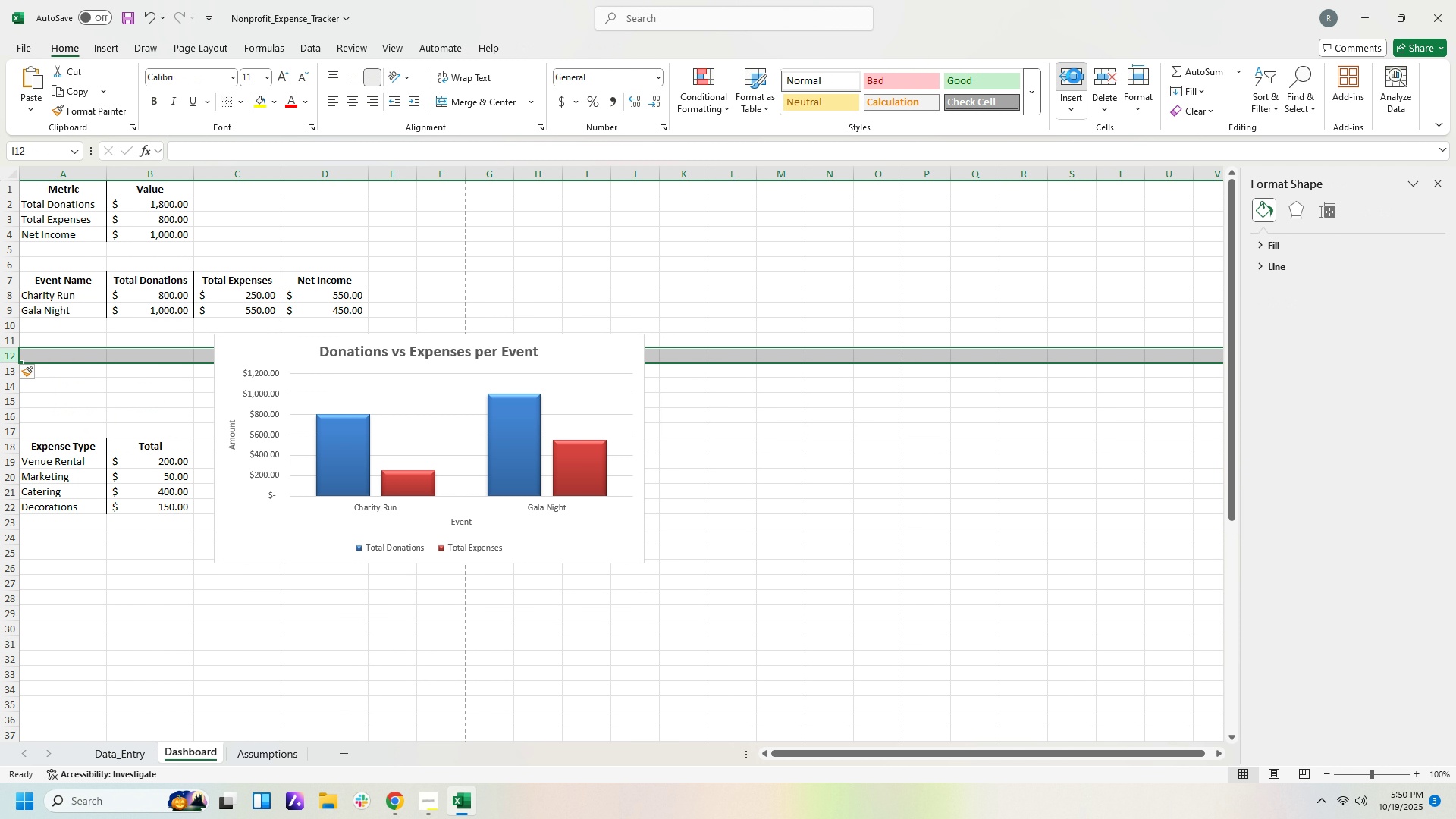 
triple_click([1074, 76])
 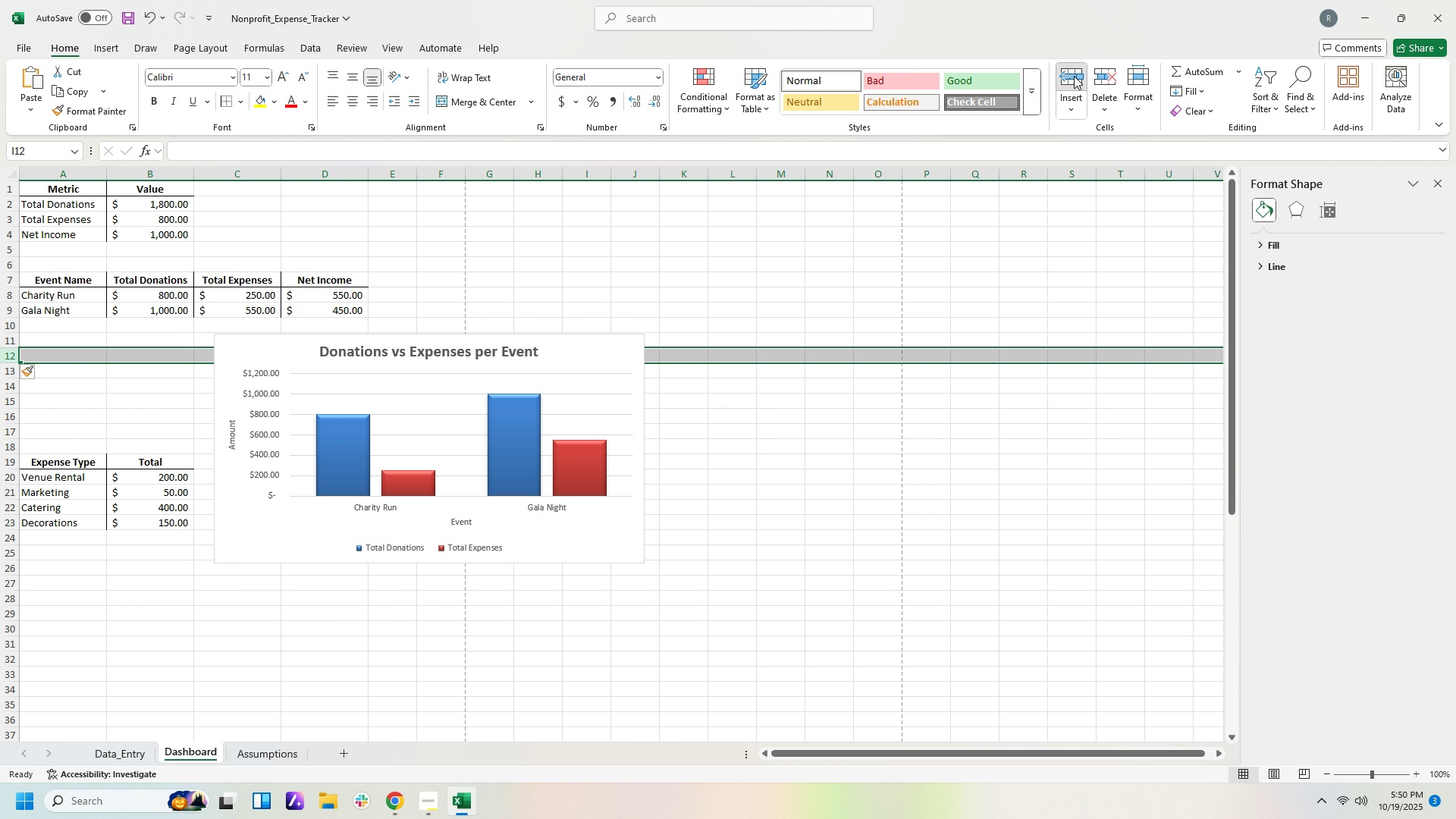 
triple_click([1074, 76])
 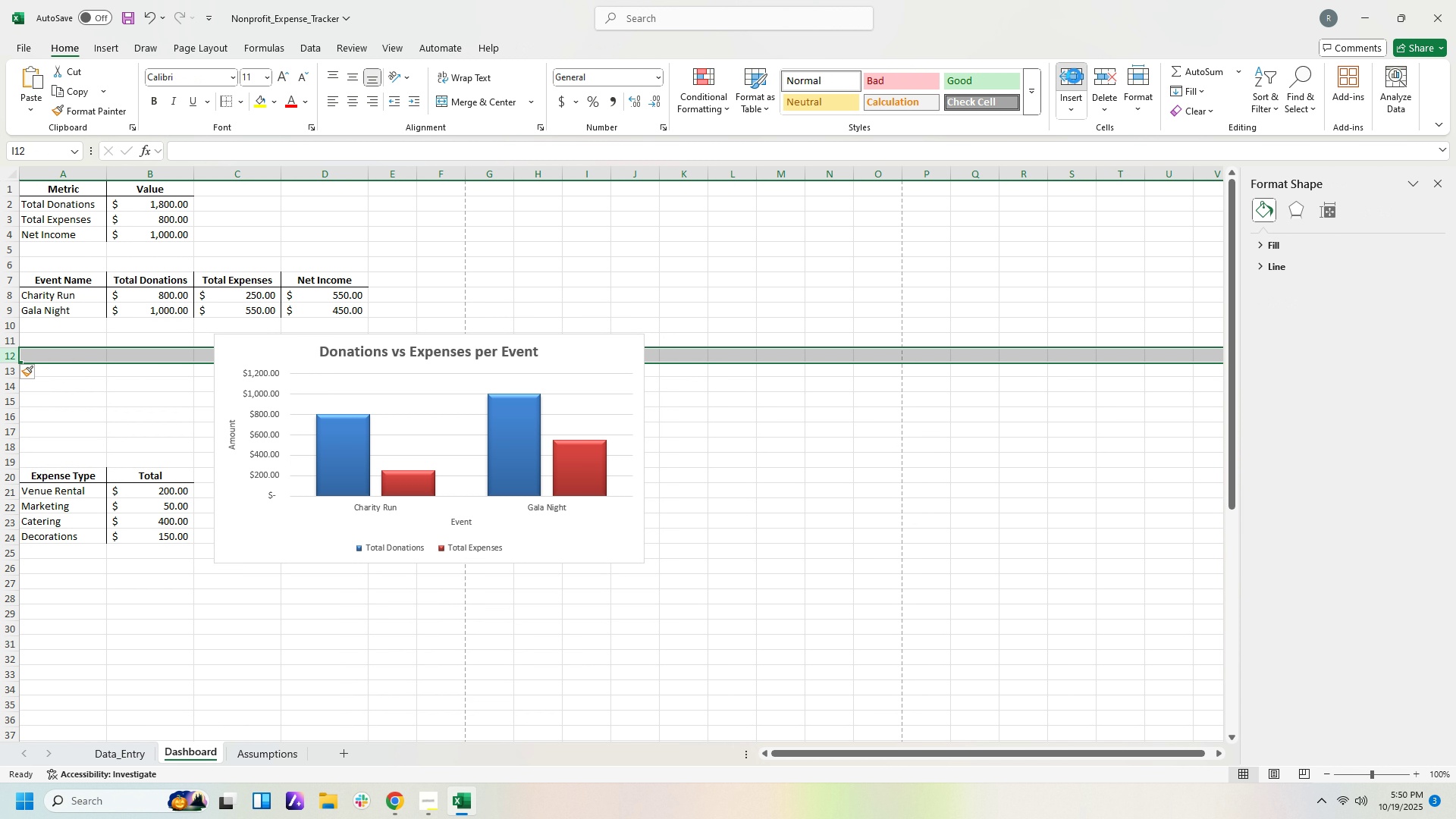 
triple_click([1074, 76])
 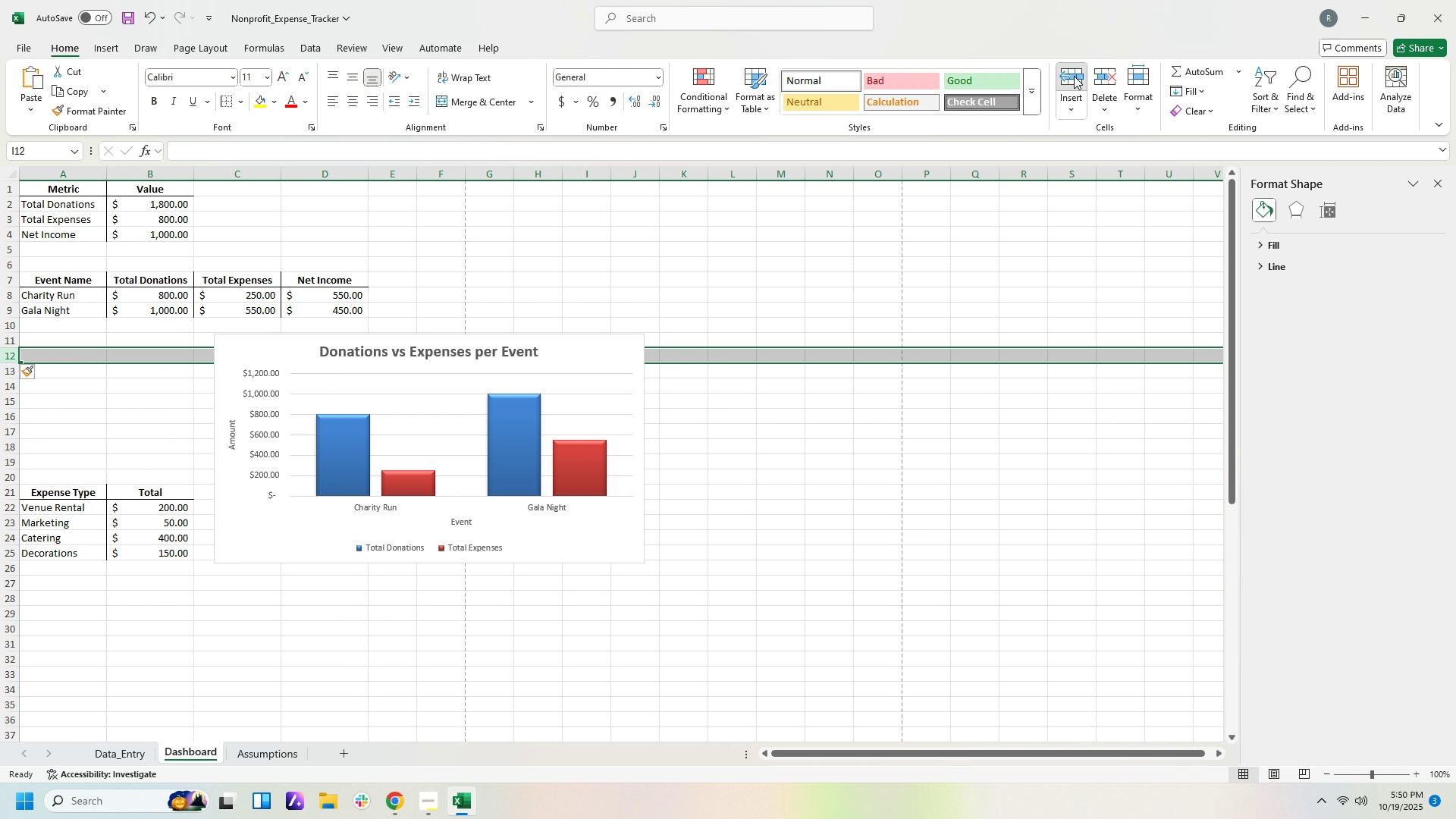 
triple_click([1074, 76])
 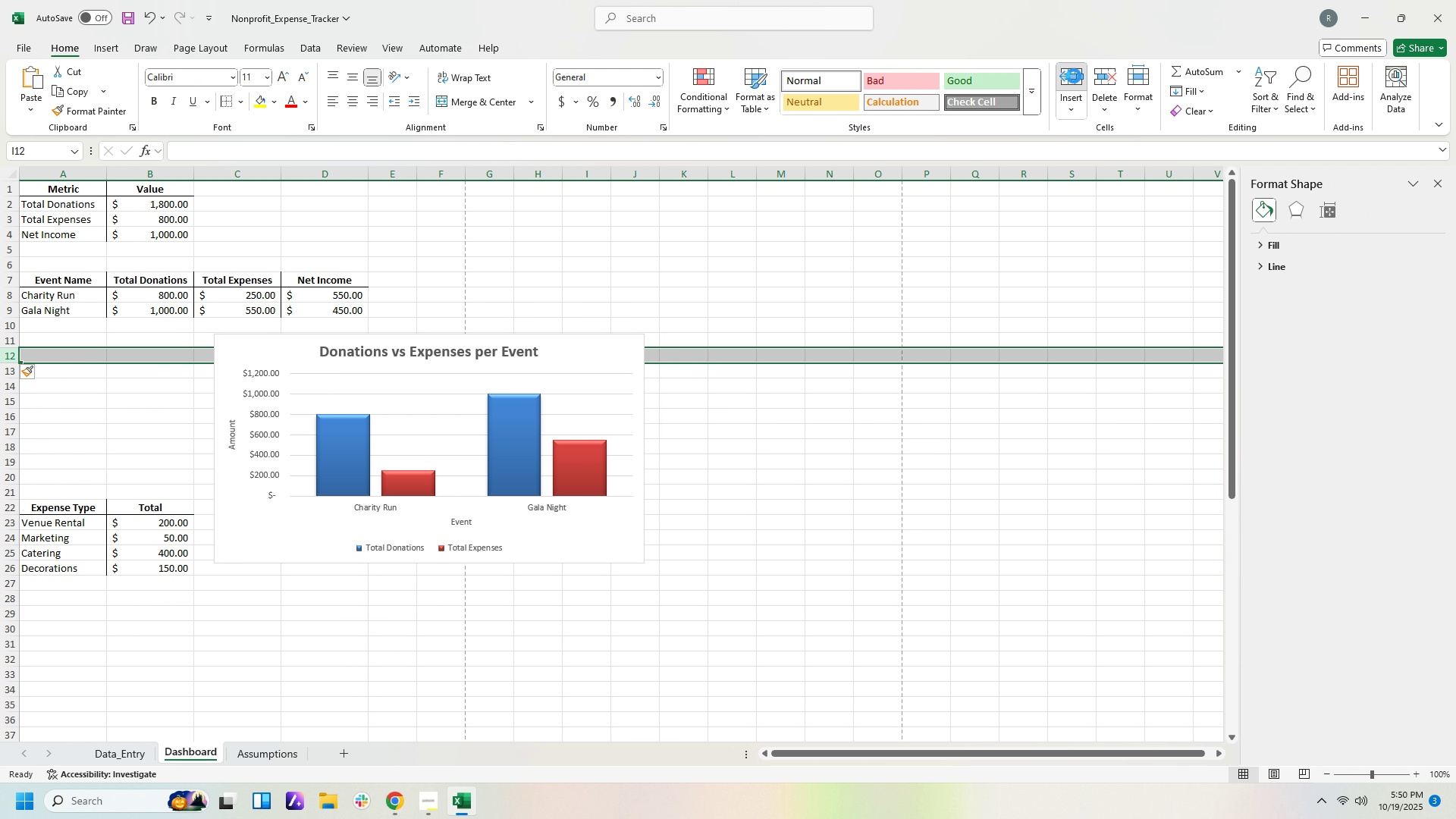 
triple_click([1074, 76])
 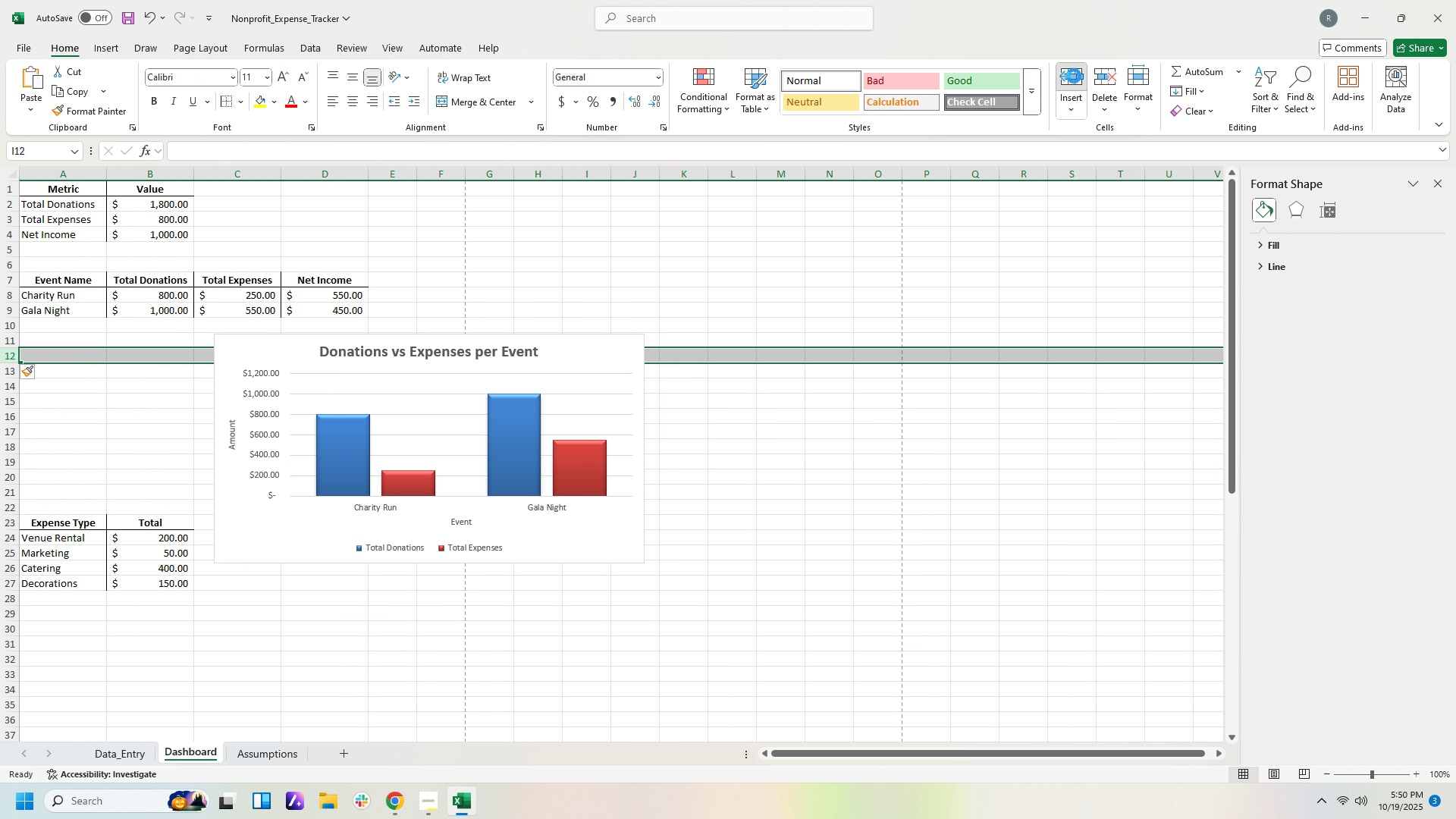 
triple_click([1074, 76])
 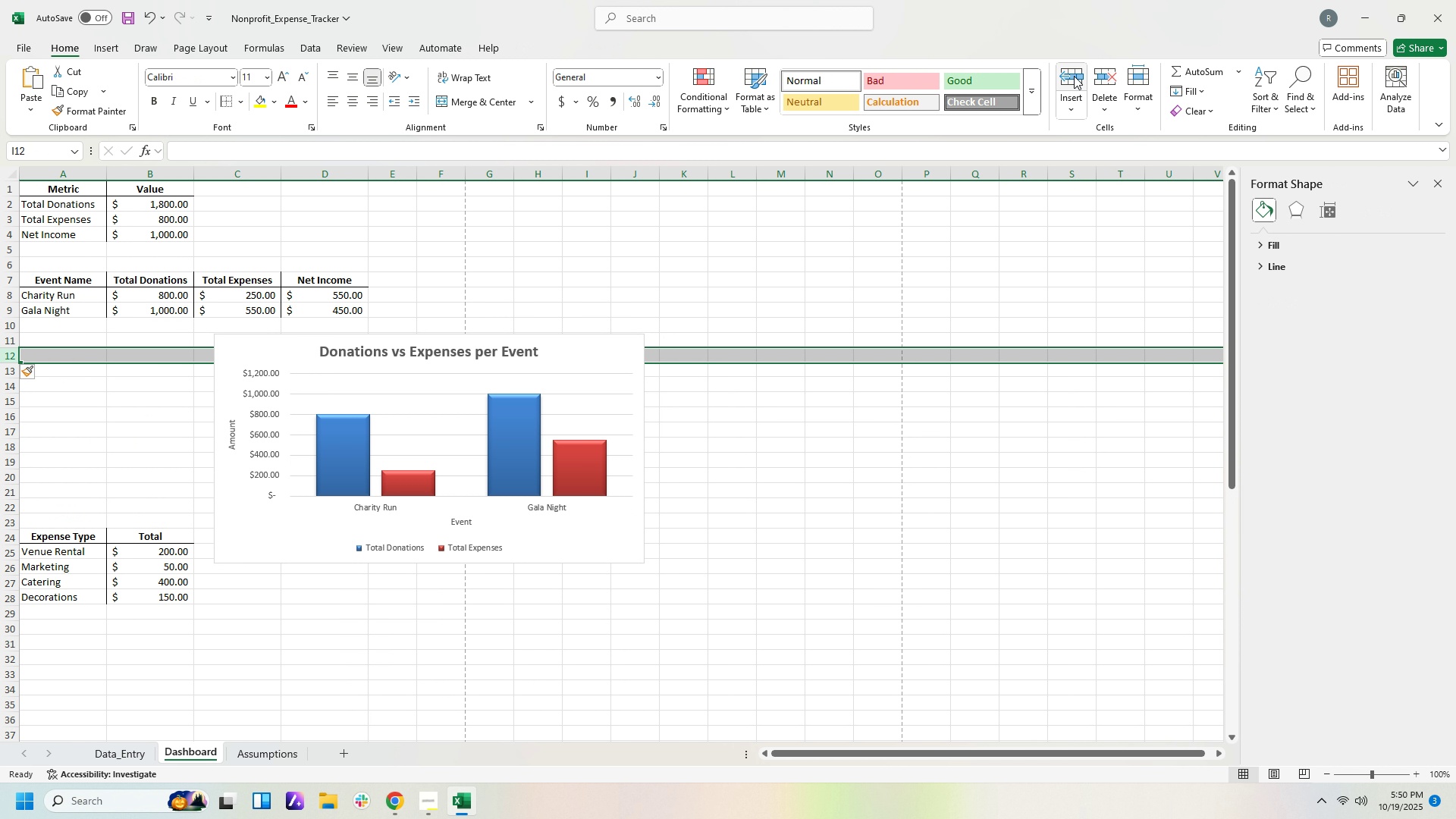 
triple_click([1074, 76])
 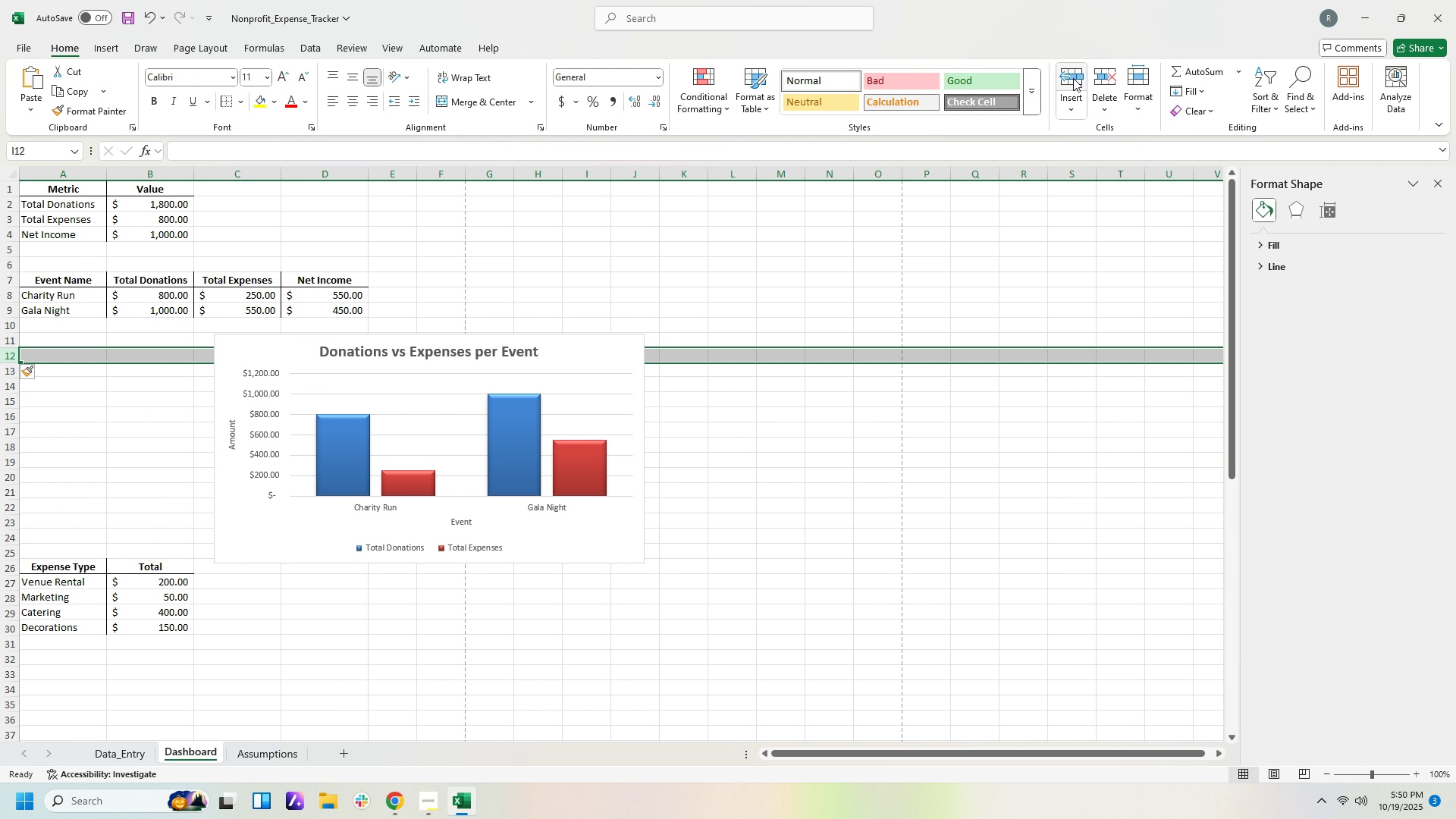 
triple_click([1073, 78])
 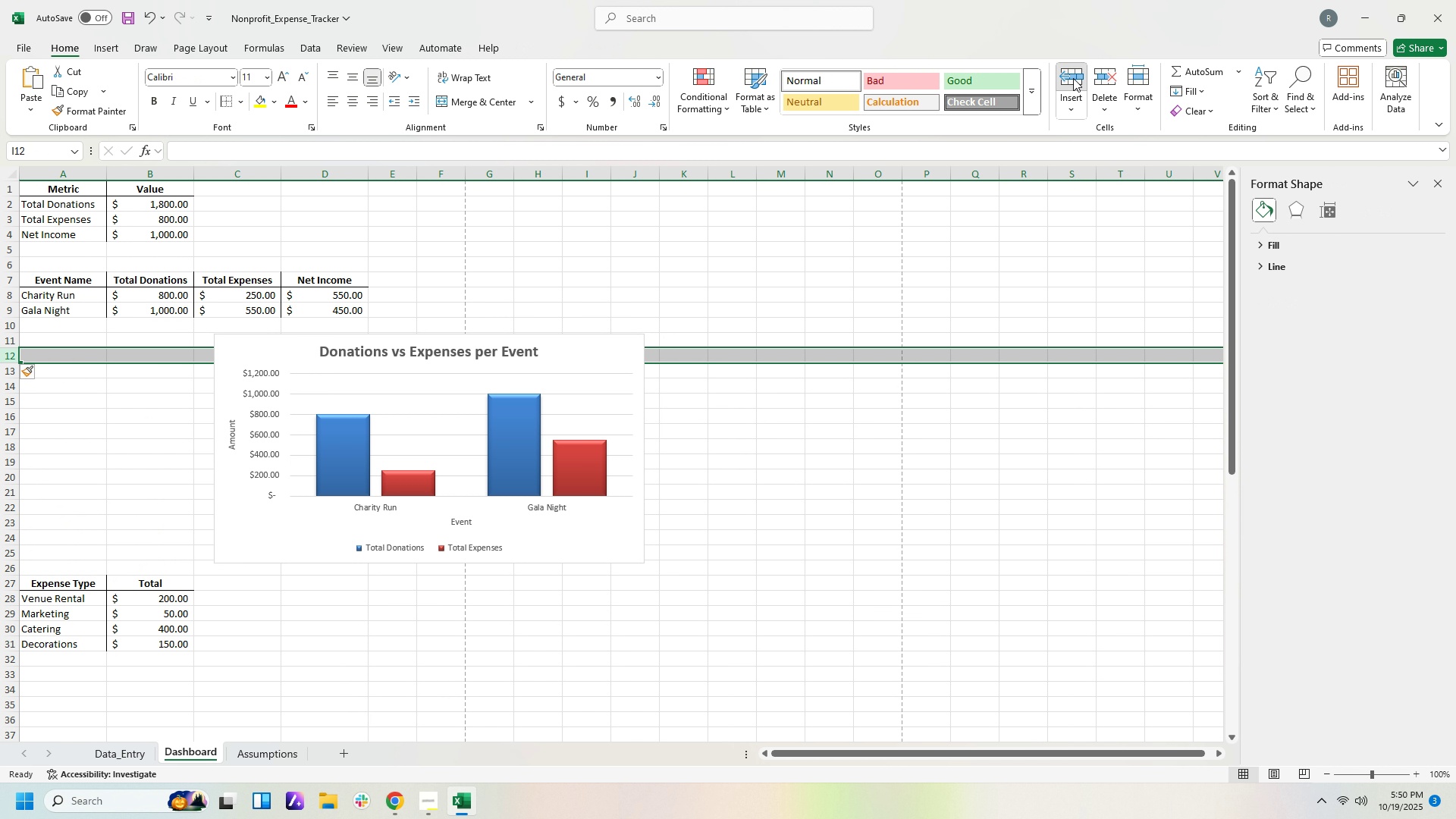 
triple_click([1073, 78])
 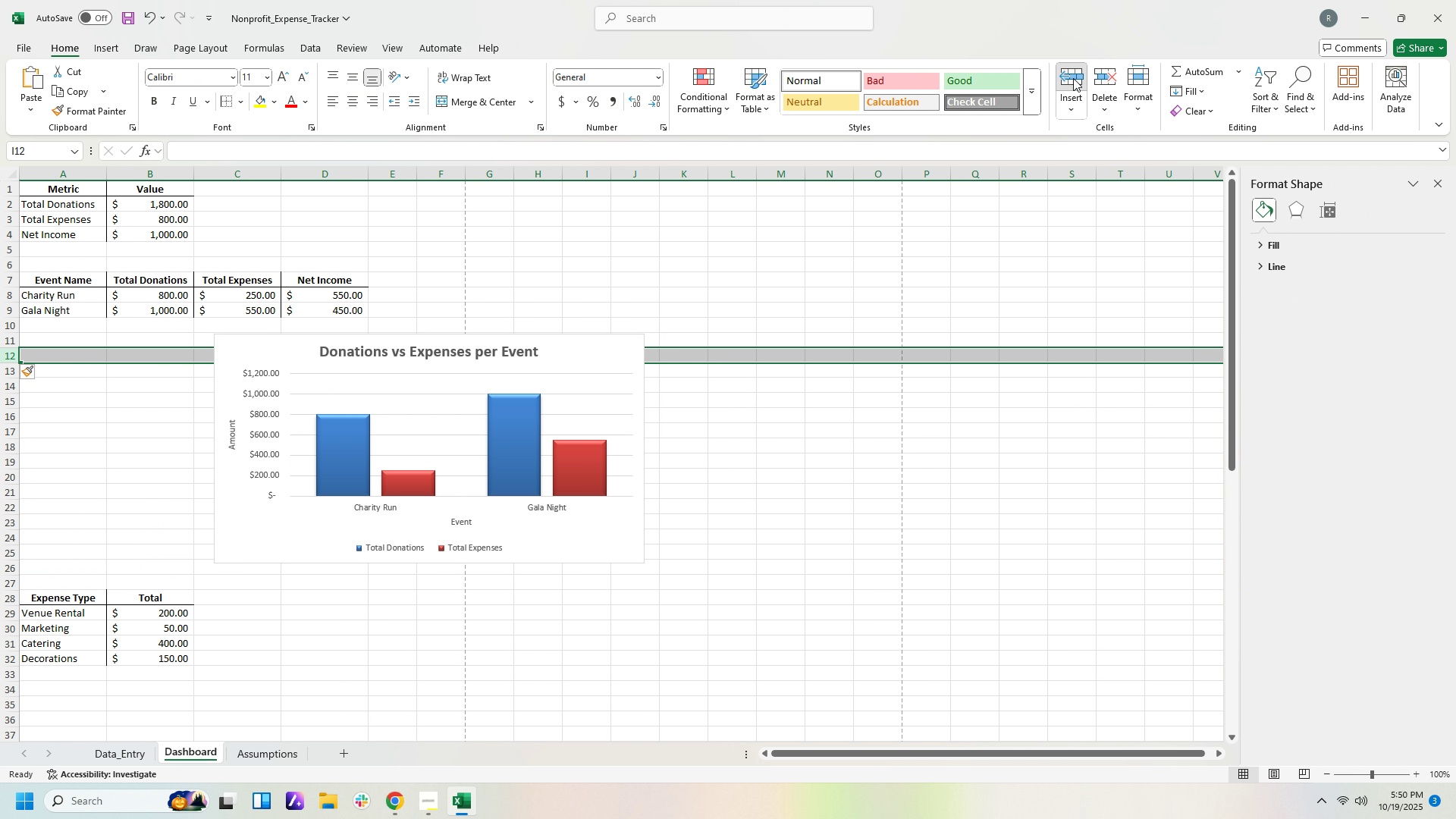 
triple_click([1073, 78])
 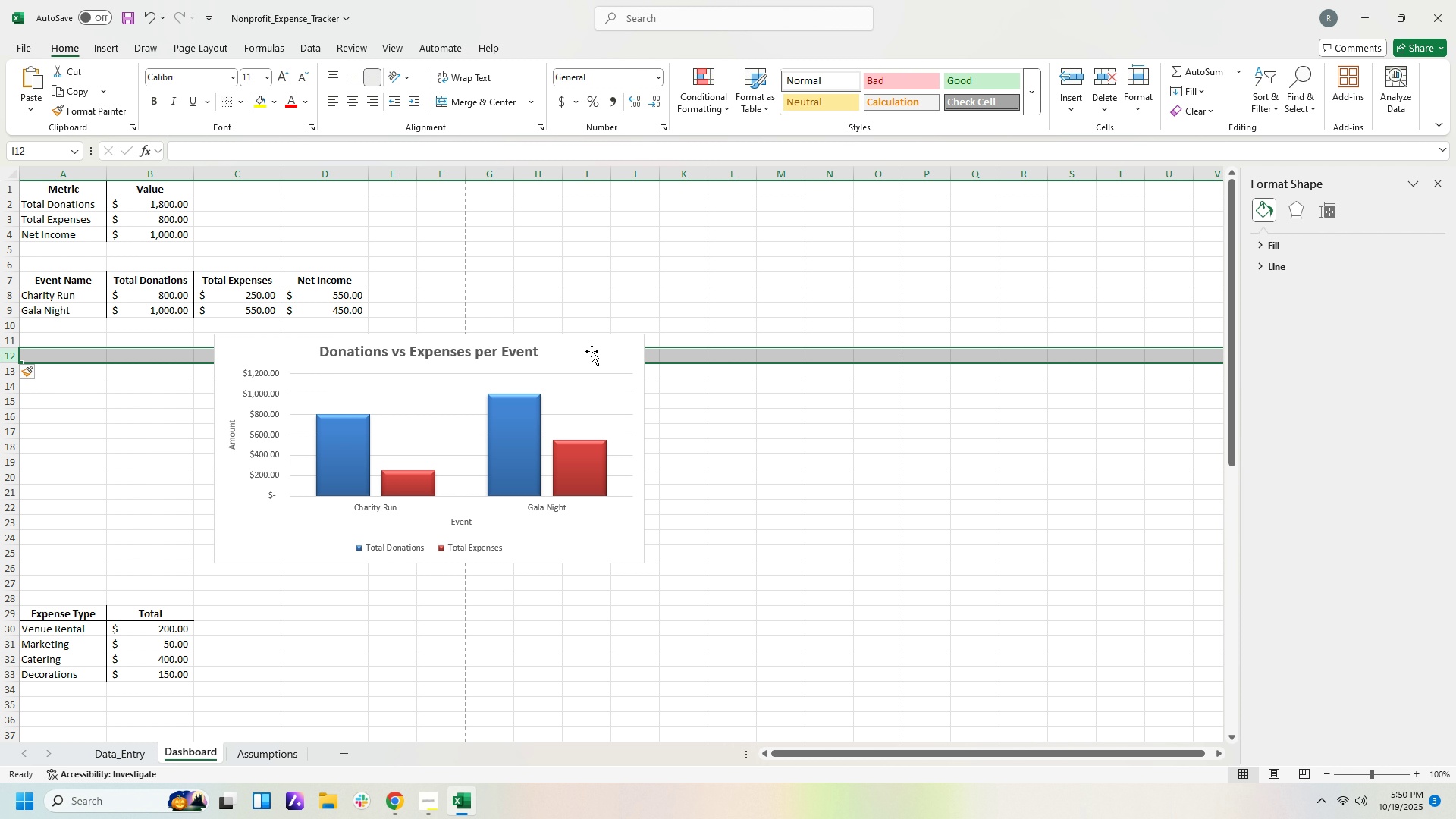 
left_click_drag(start_coordinate=[570, 350], to_coordinate=[382, 351])
 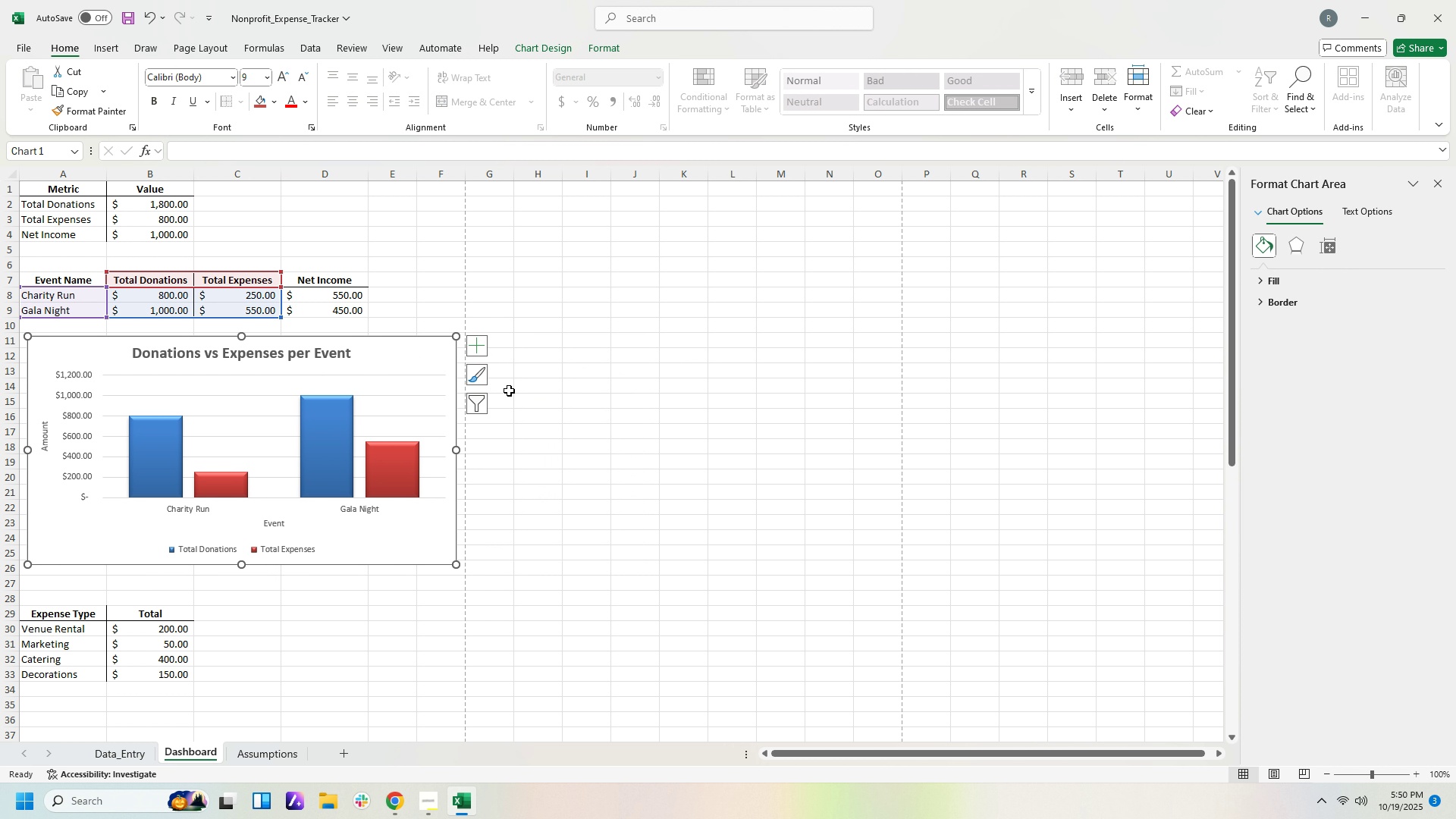 
scroll: coordinate [568, 404], scroll_direction: down, amount: 10.0
 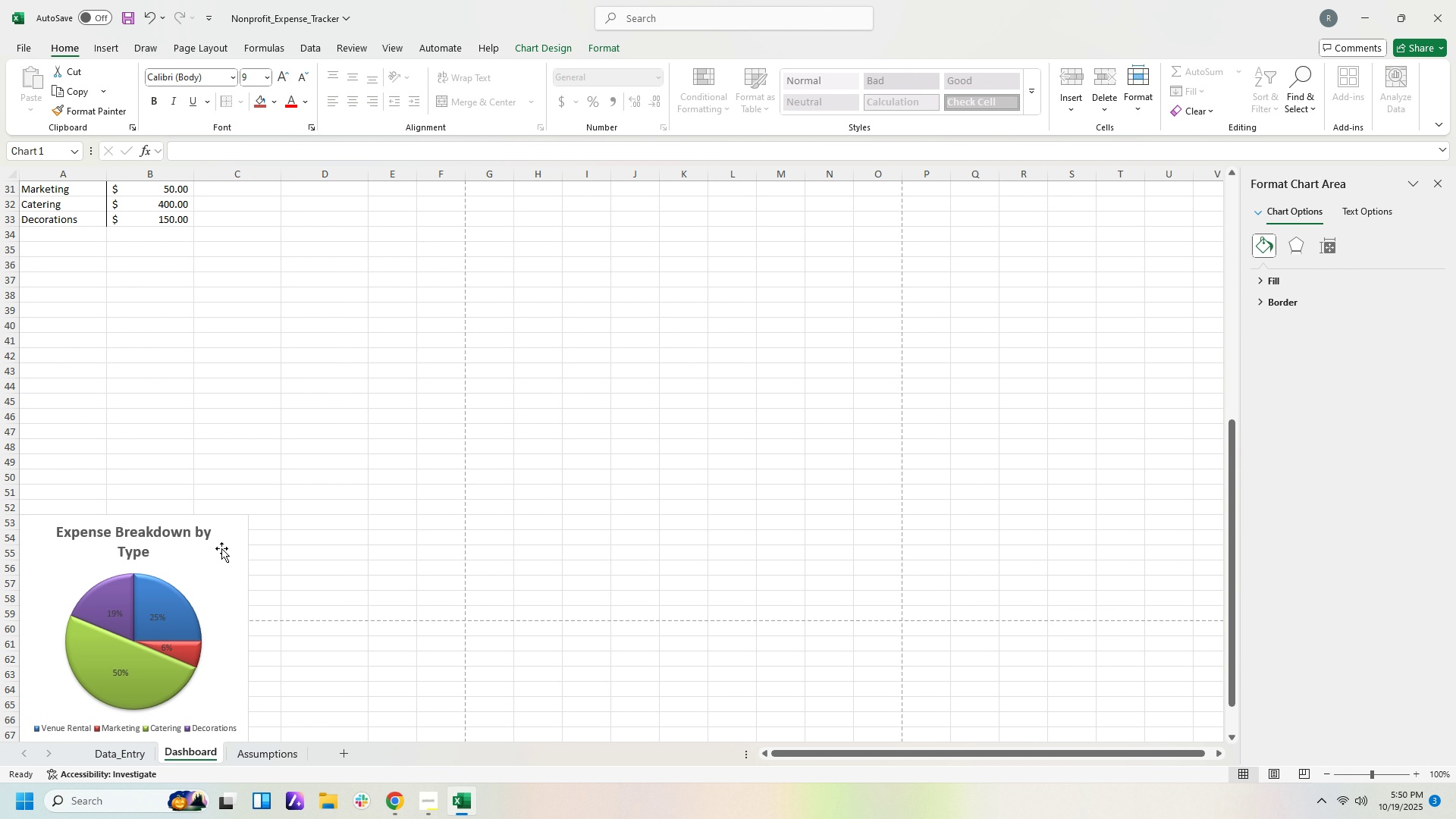 
left_click_drag(start_coordinate=[221, 548], to_coordinate=[229, 266])
 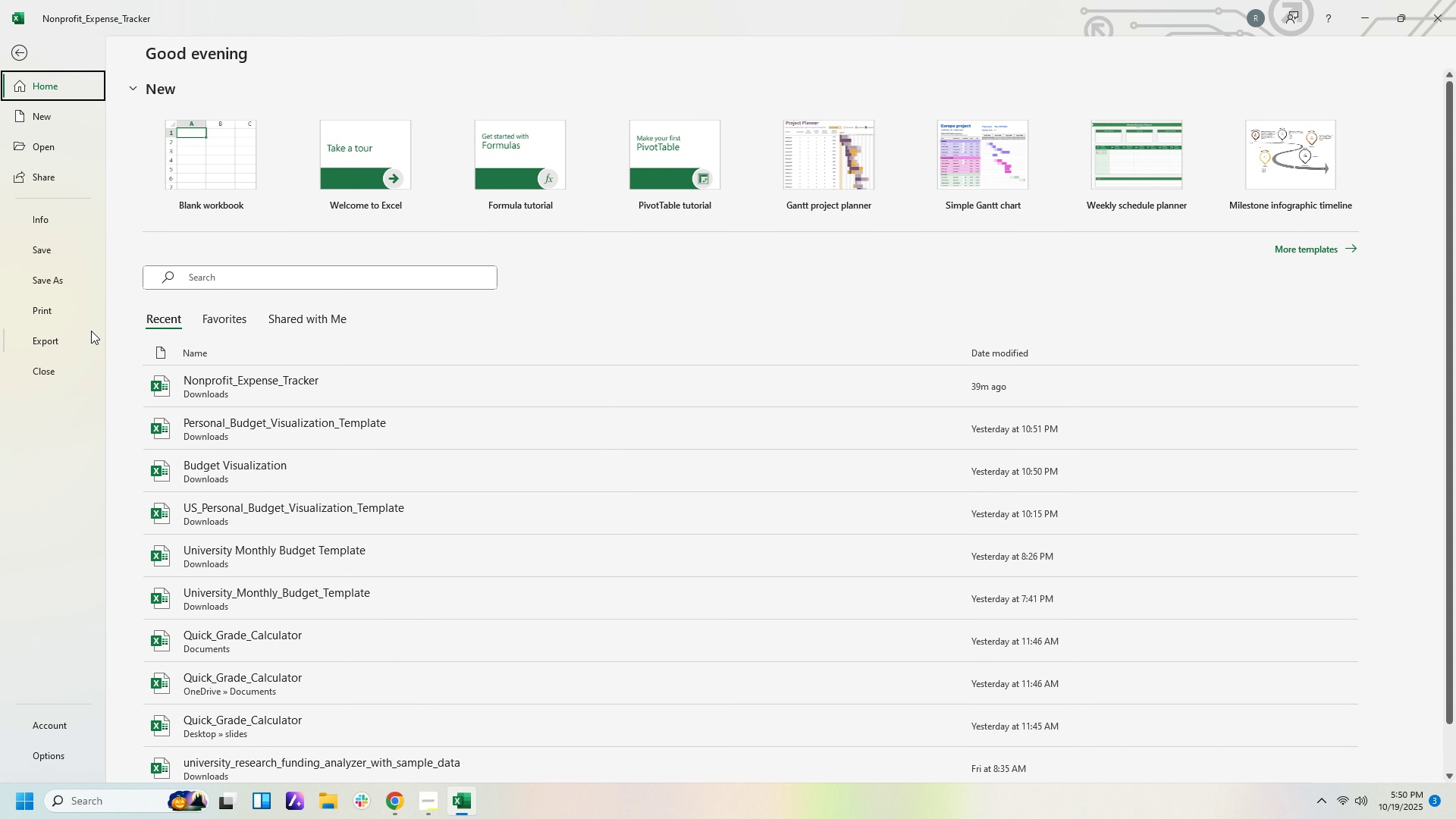 
left_click([73, 307])
 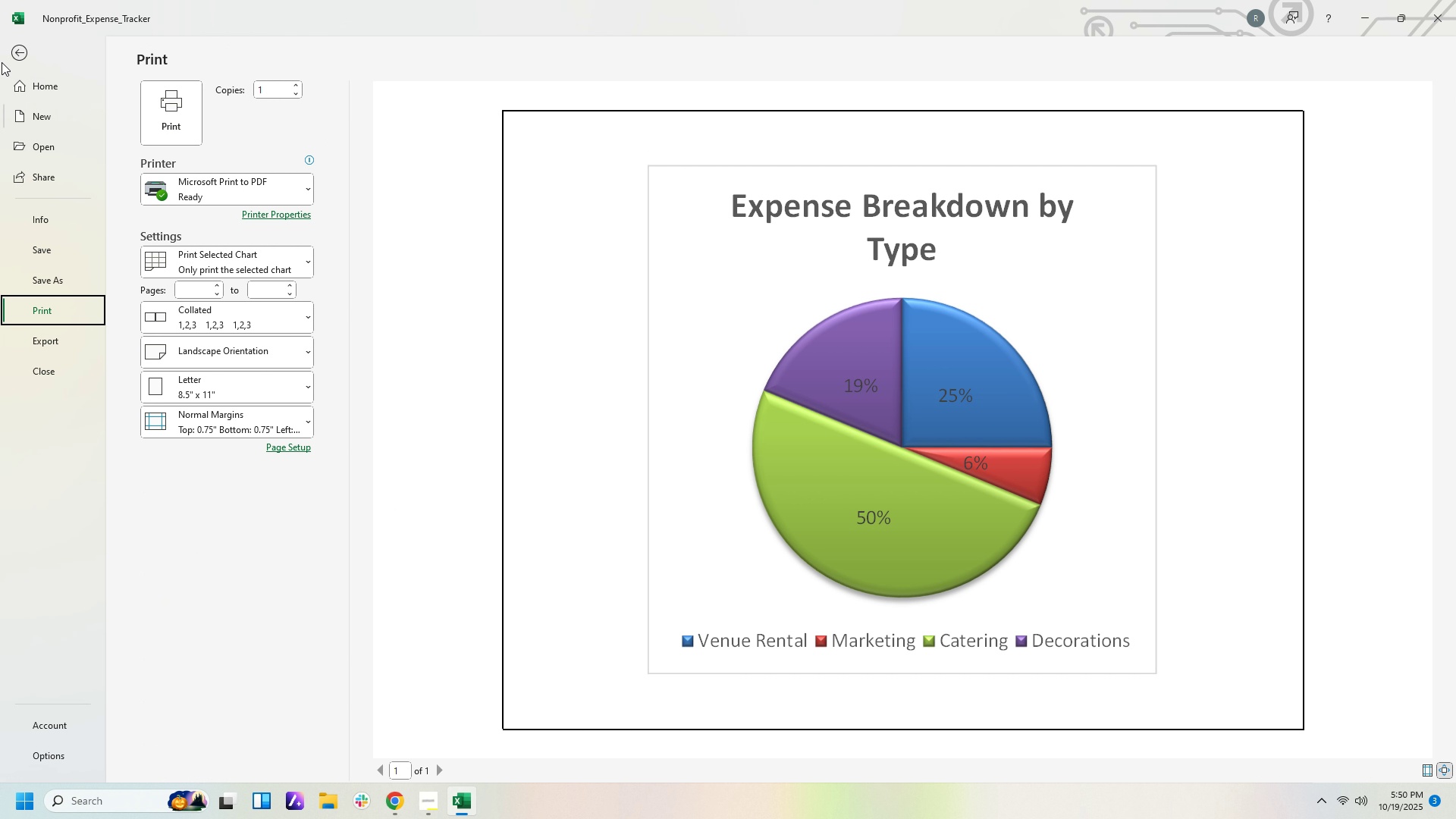 
left_click([28, 49])
 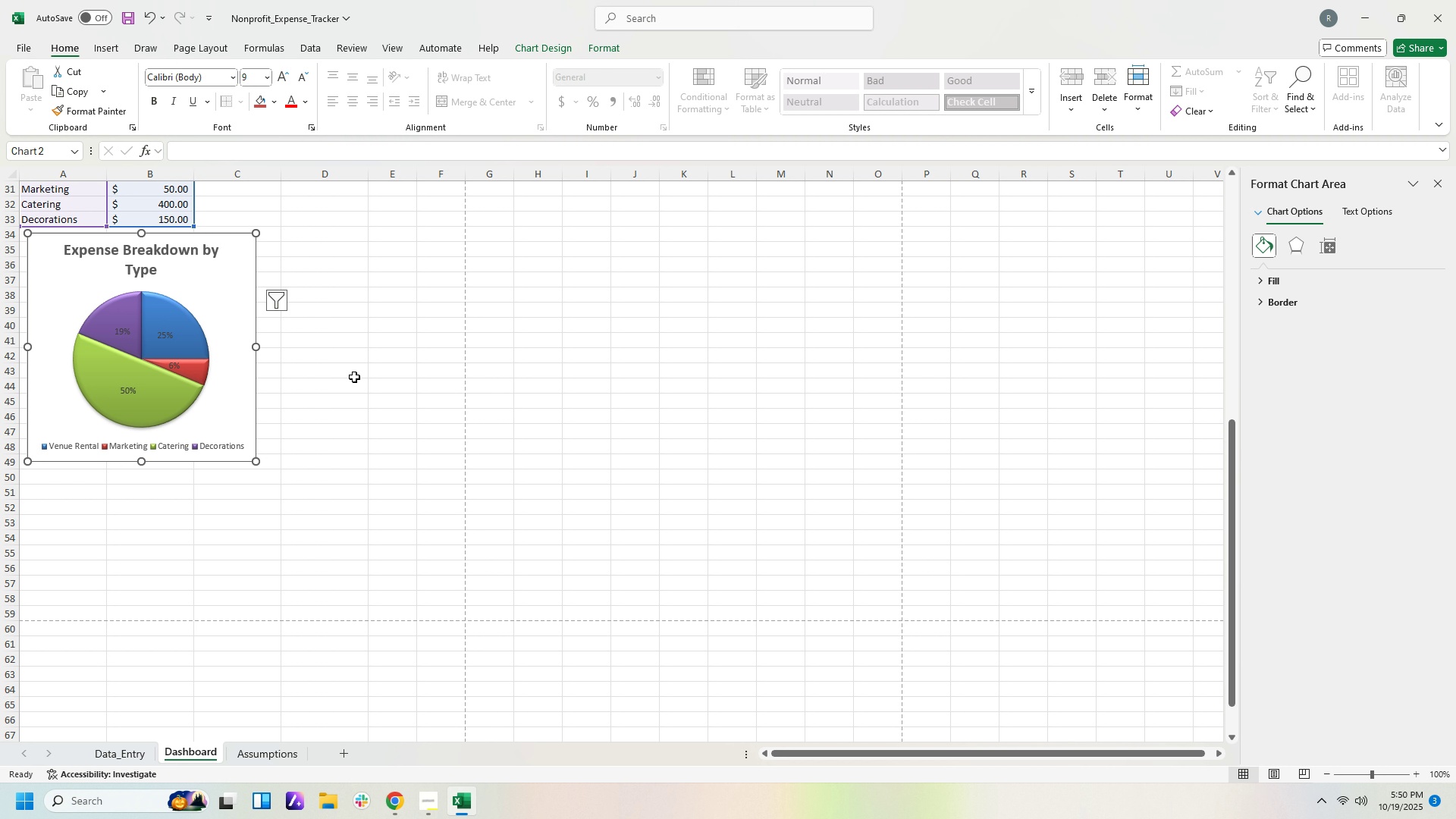 
left_click([354, 377])
 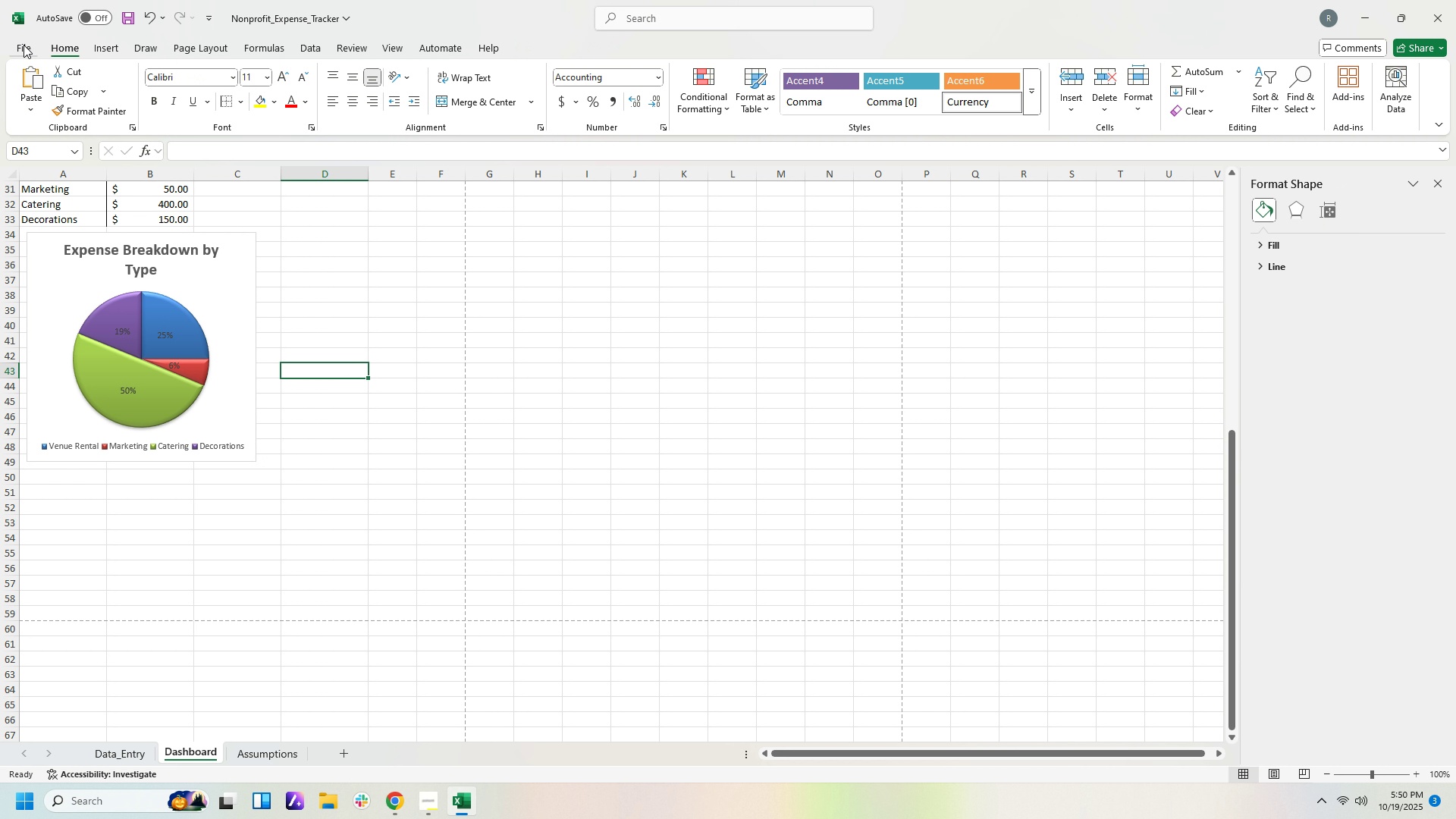 
left_click([24, 42])
 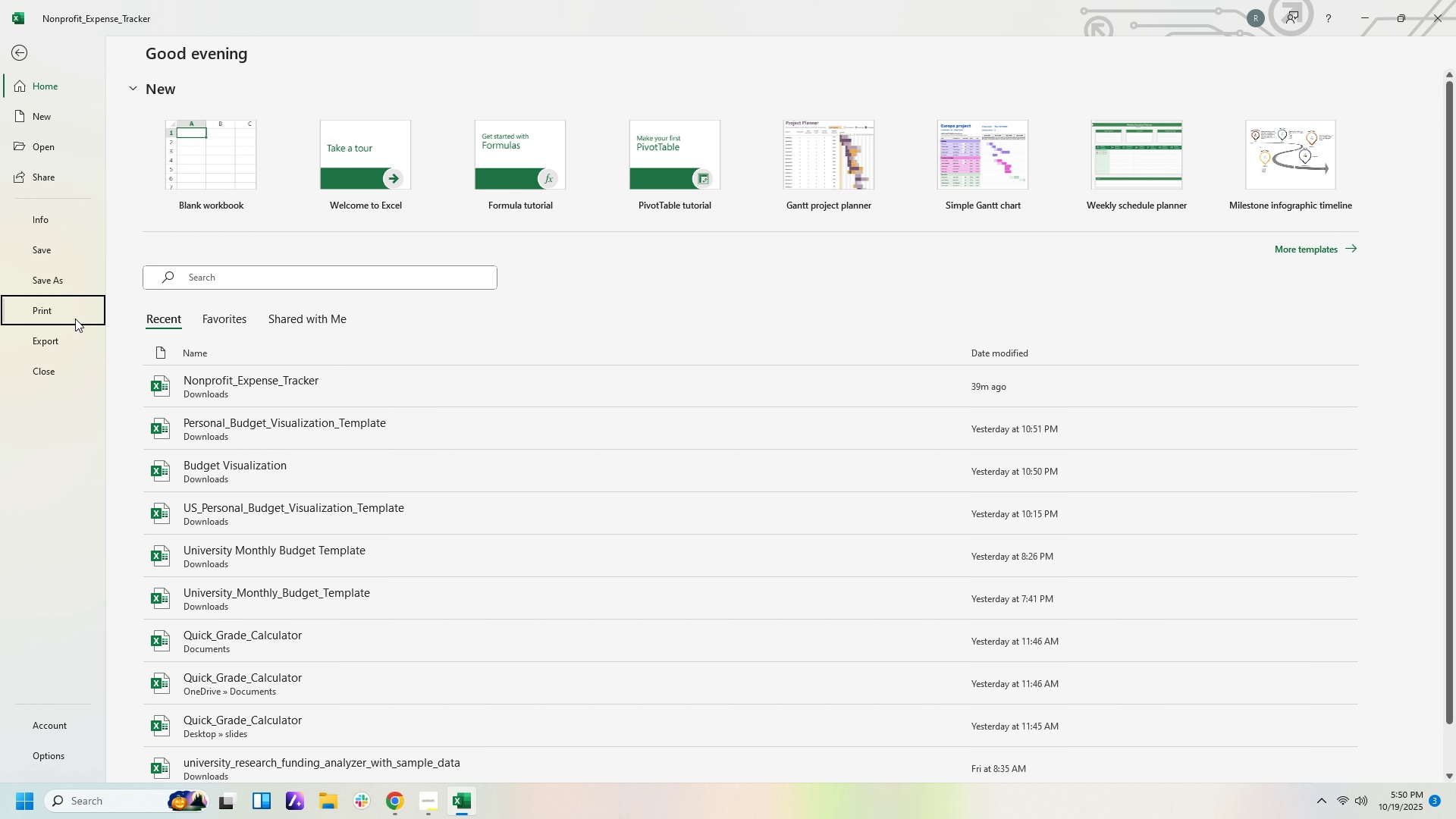 
left_click([75, 318])
 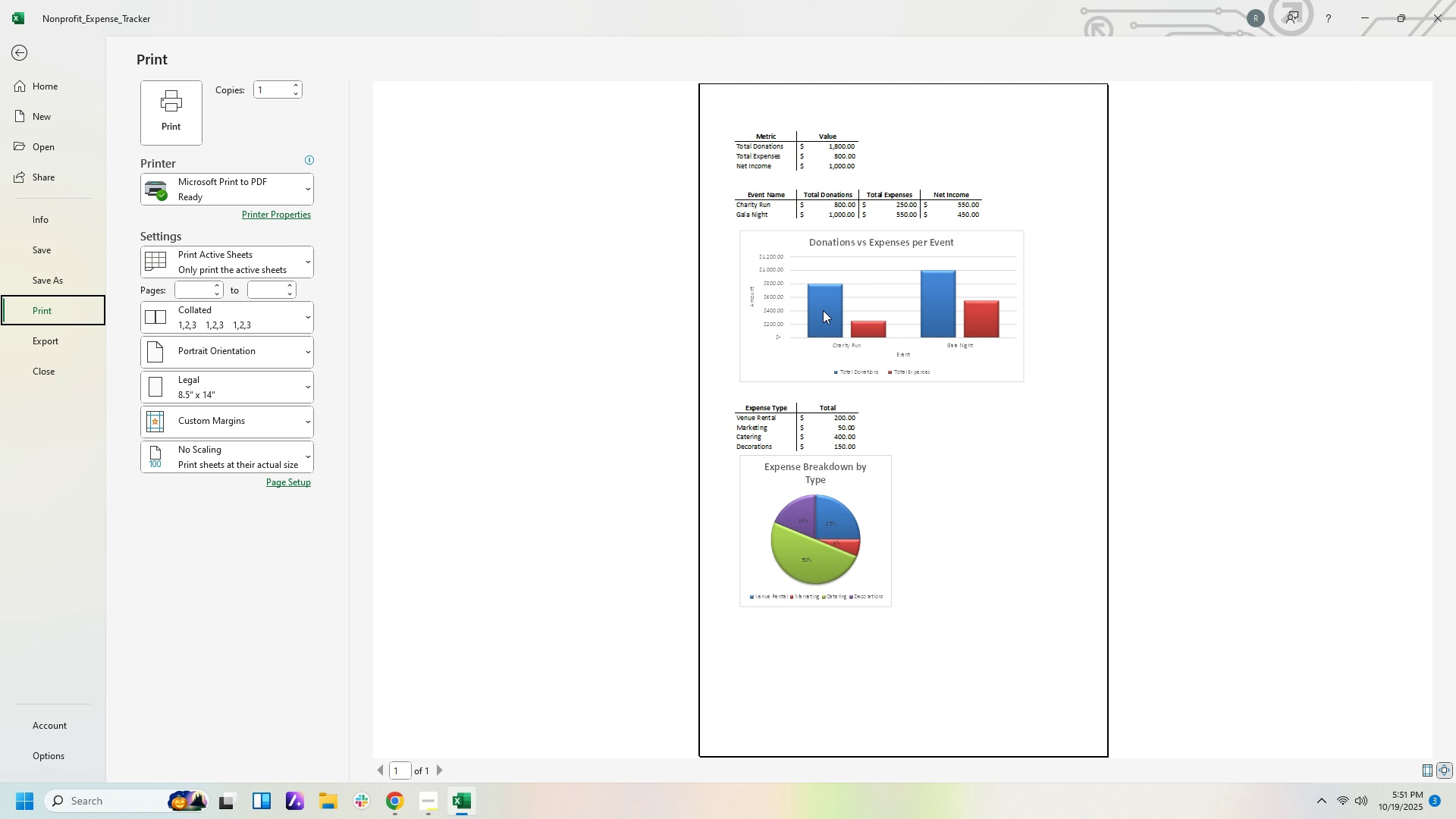 
wait(21.63)
 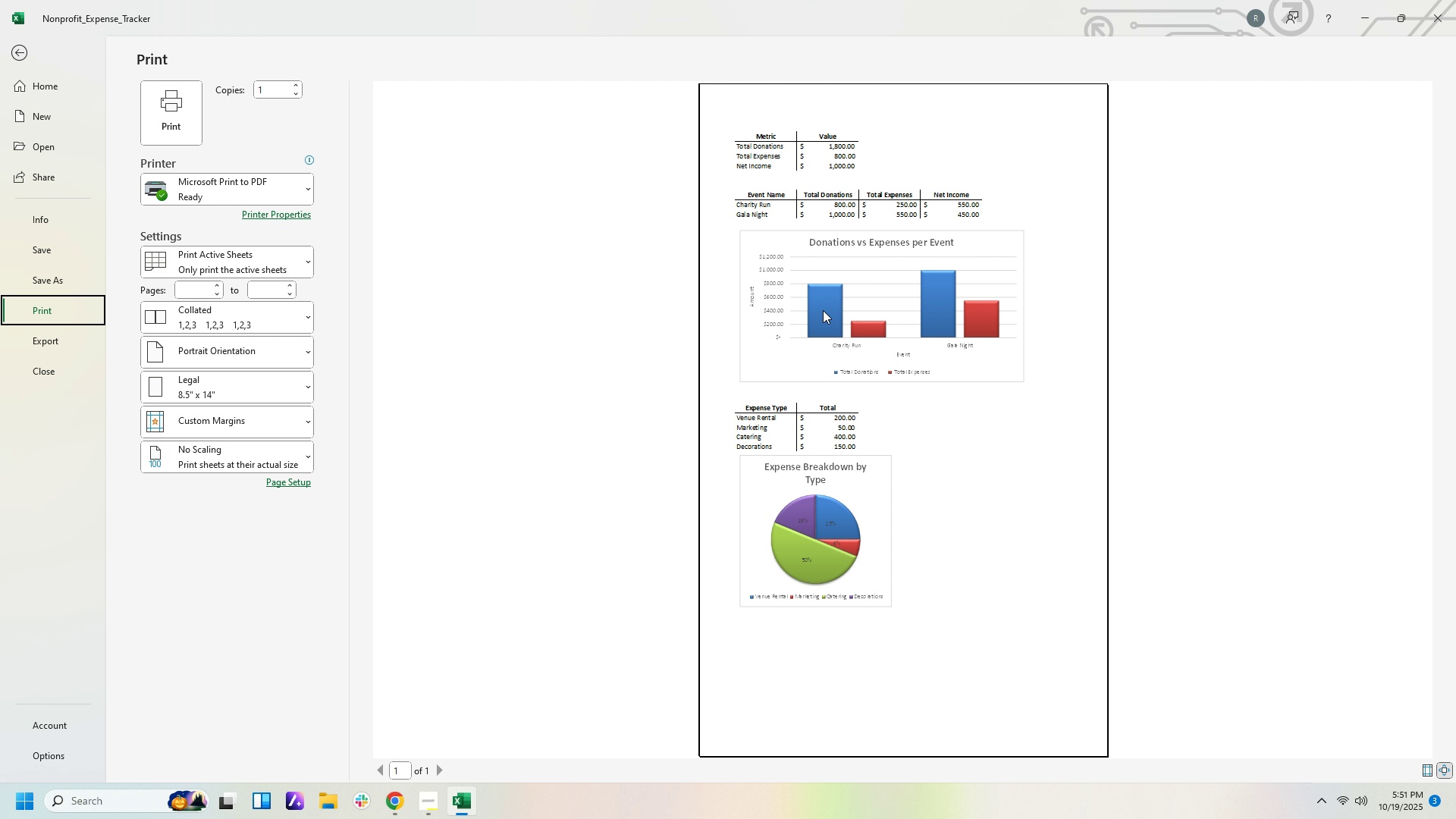 
left_click([20, 55])
 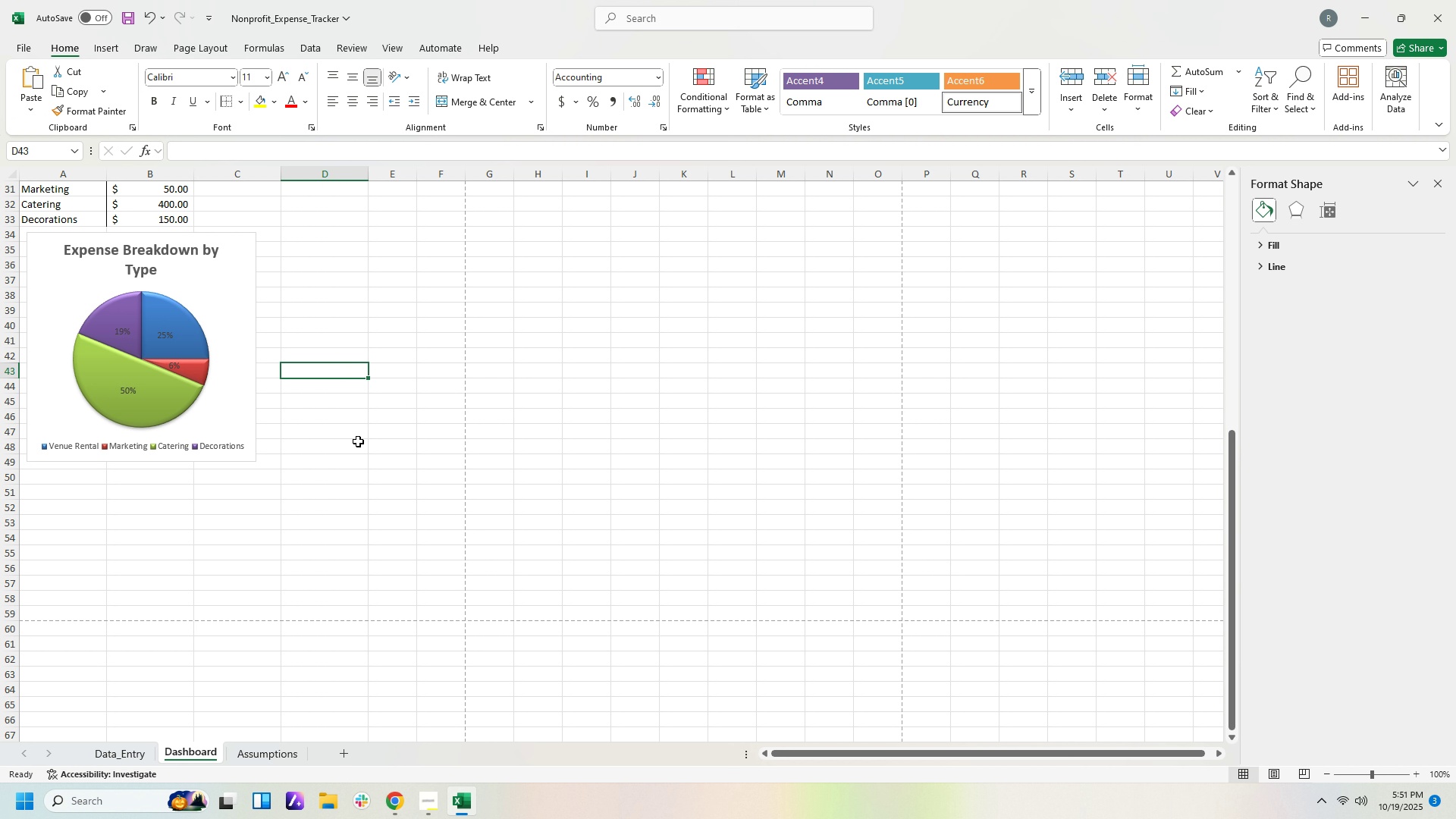 
scroll: coordinate [451, 471], scroll_direction: up, amount: 2.0
 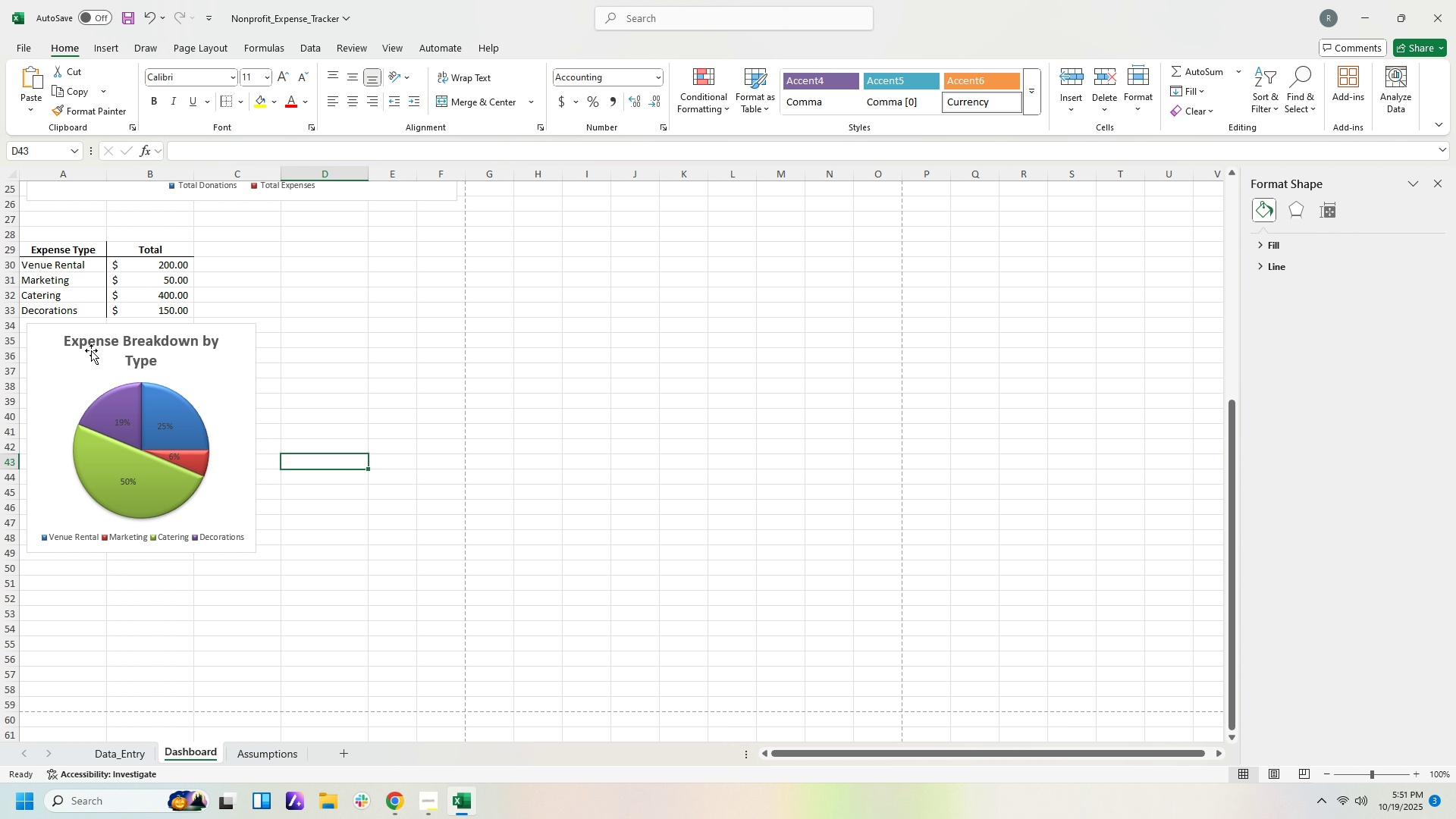 
left_click_drag(start_coordinate=[95, 369], to_coordinate=[91, 382])
 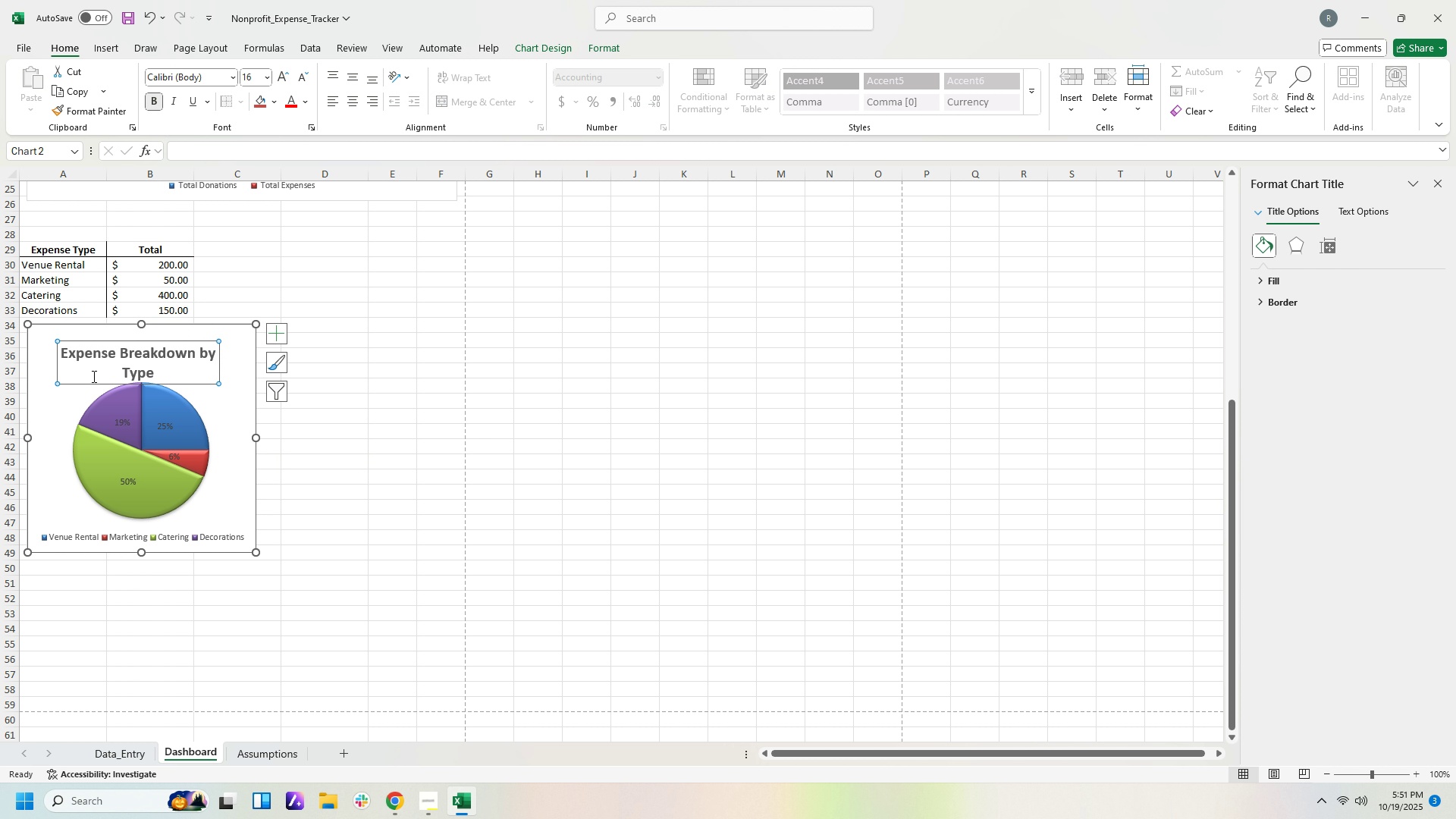 
key(Control+Z)
 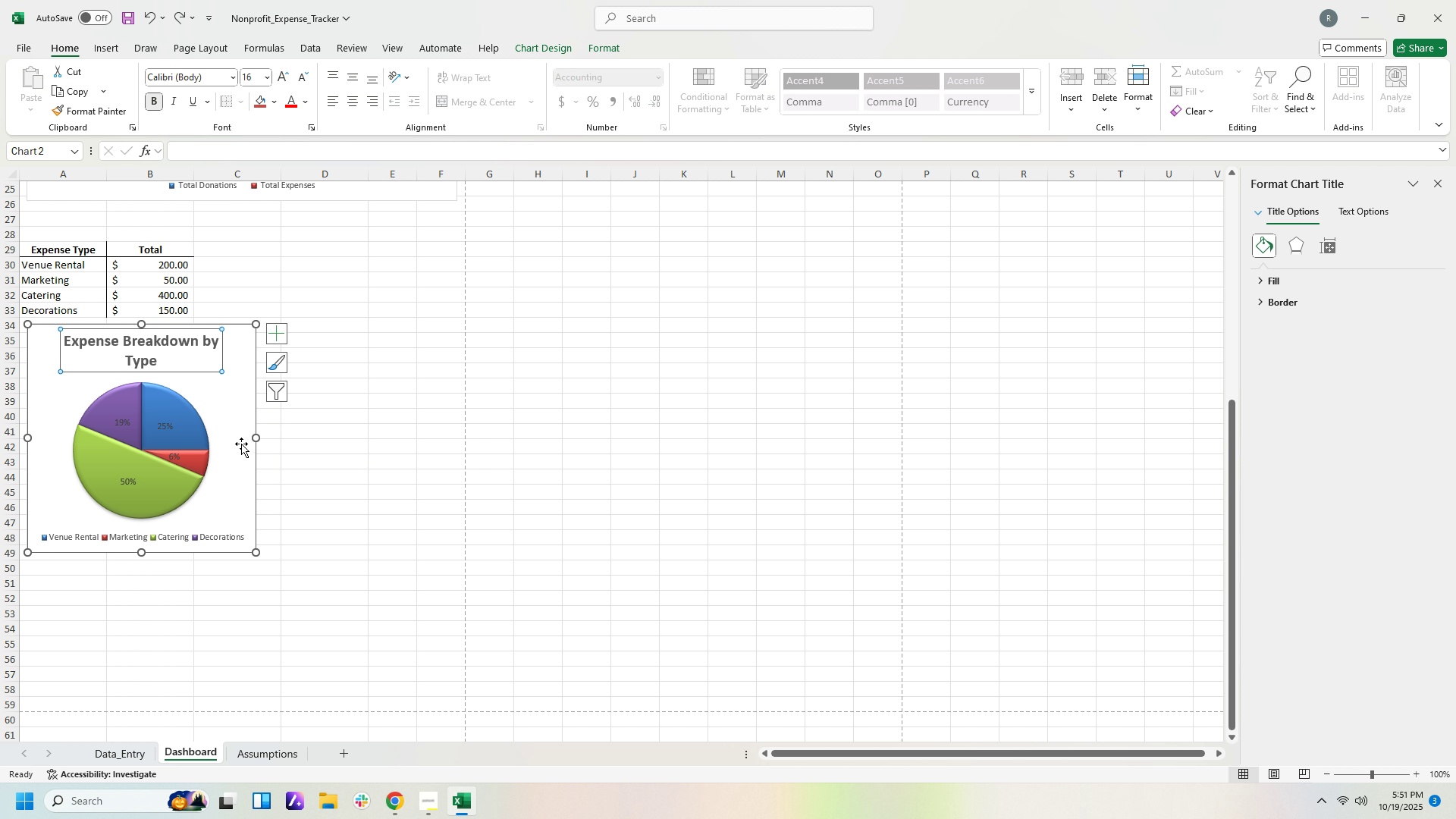 
left_click_drag(start_coordinate=[233, 413], to_coordinate=[231, 424])
 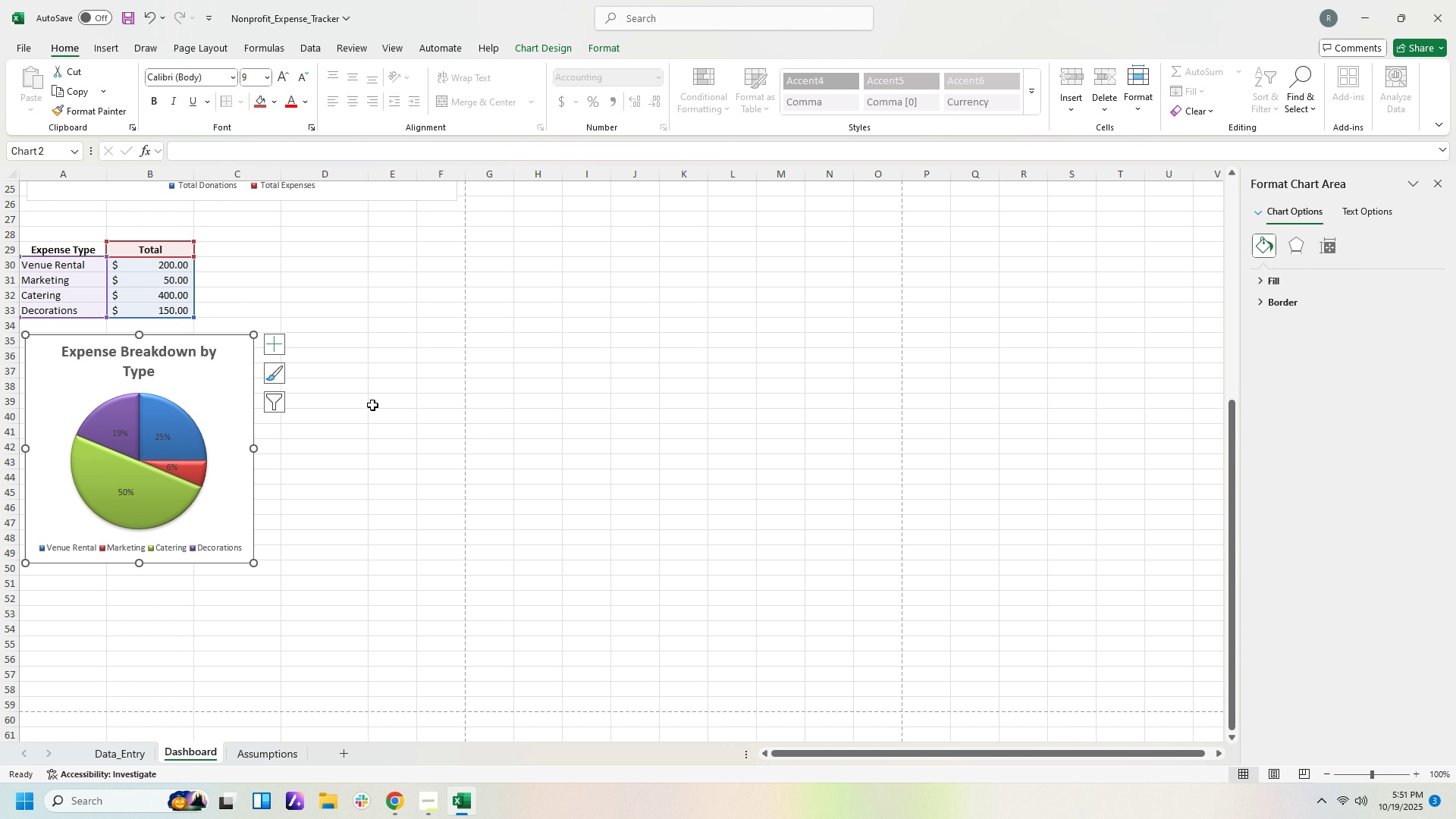 
scroll: coordinate [372, 401], scroll_direction: up, amount: 8.0
 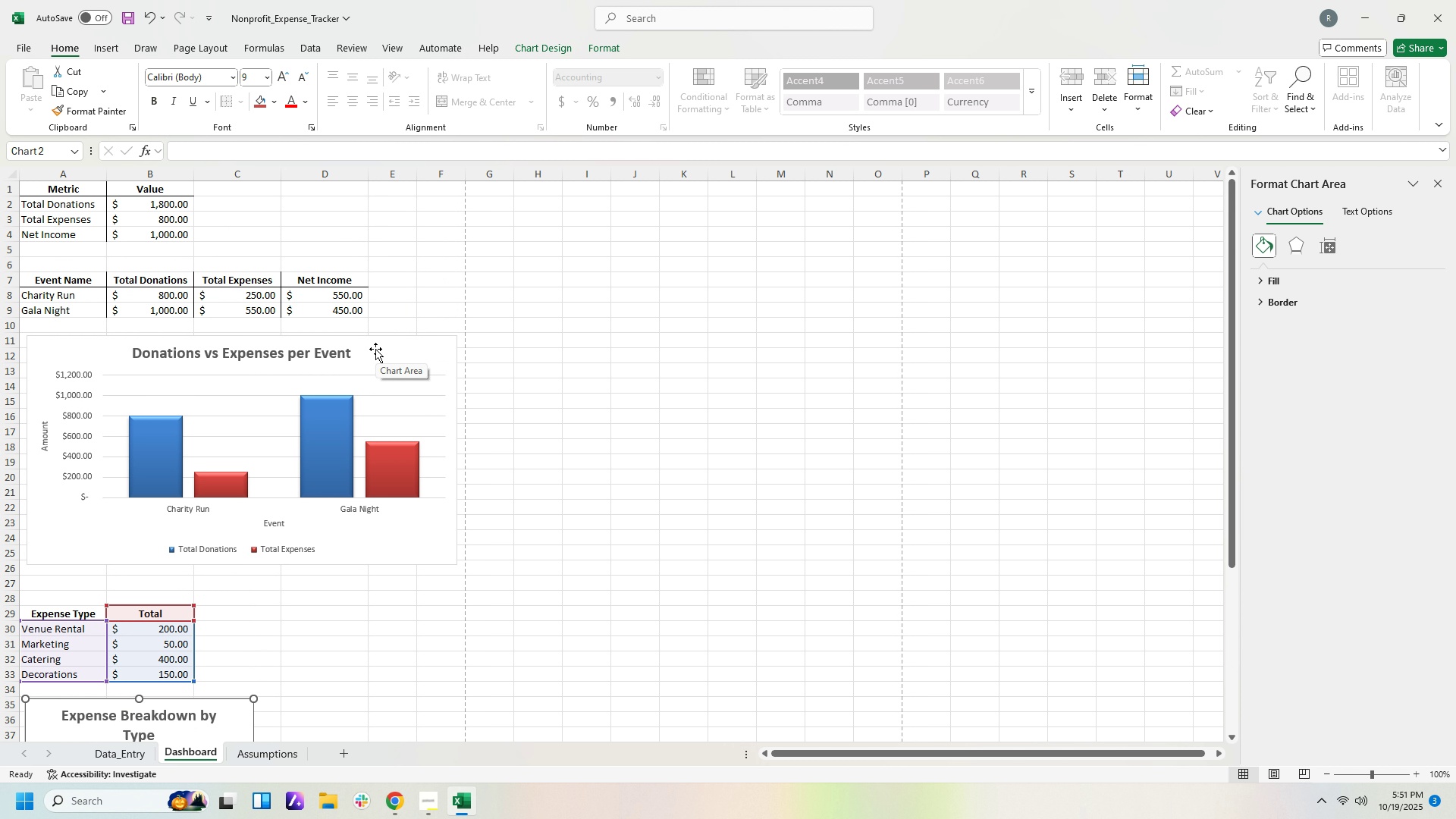 
left_click_drag(start_coordinate=[375, 349], to_coordinate=[372, 363])
 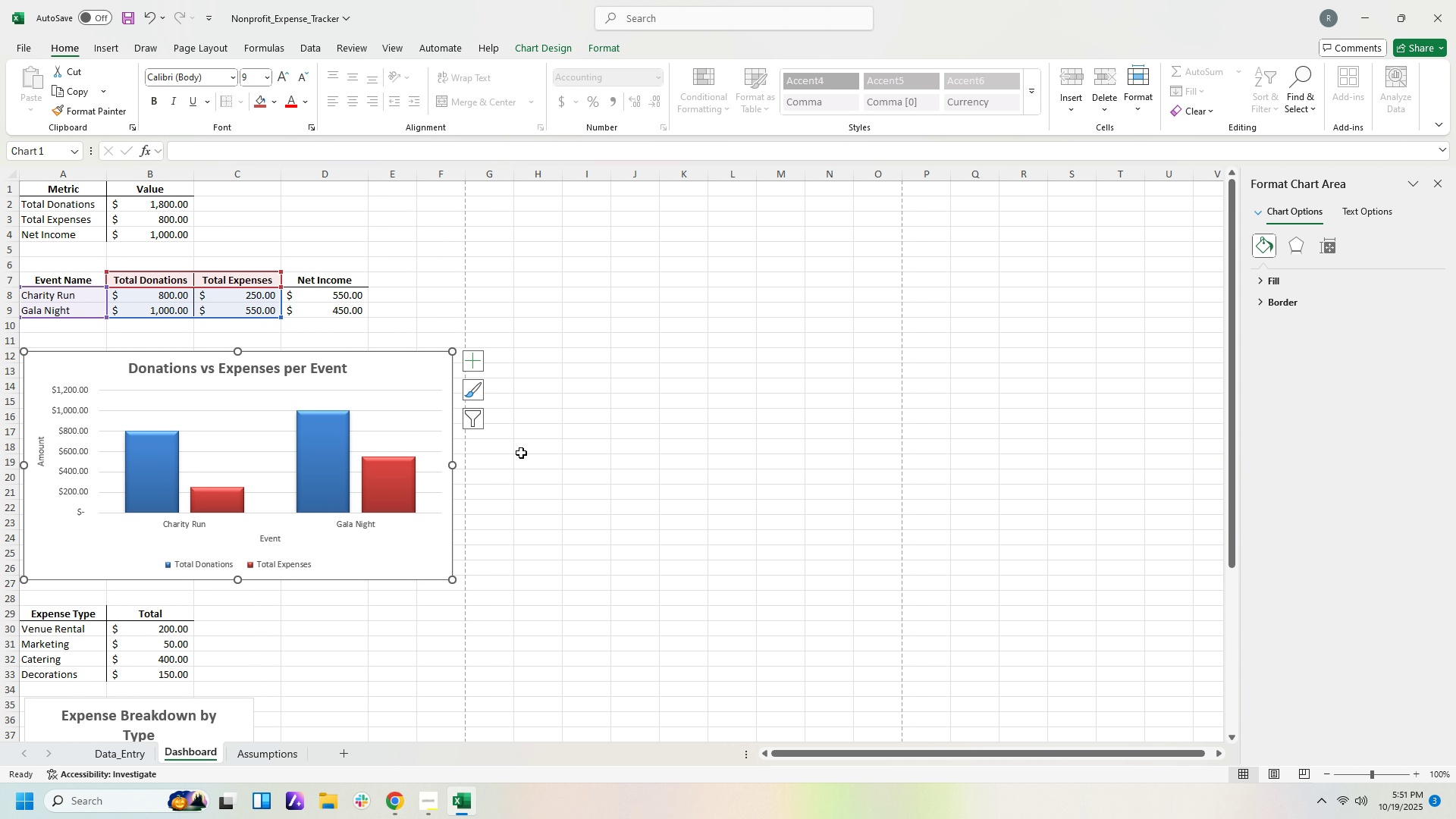 
scroll: coordinate [521, 463], scroll_direction: down, amount: 5.0
 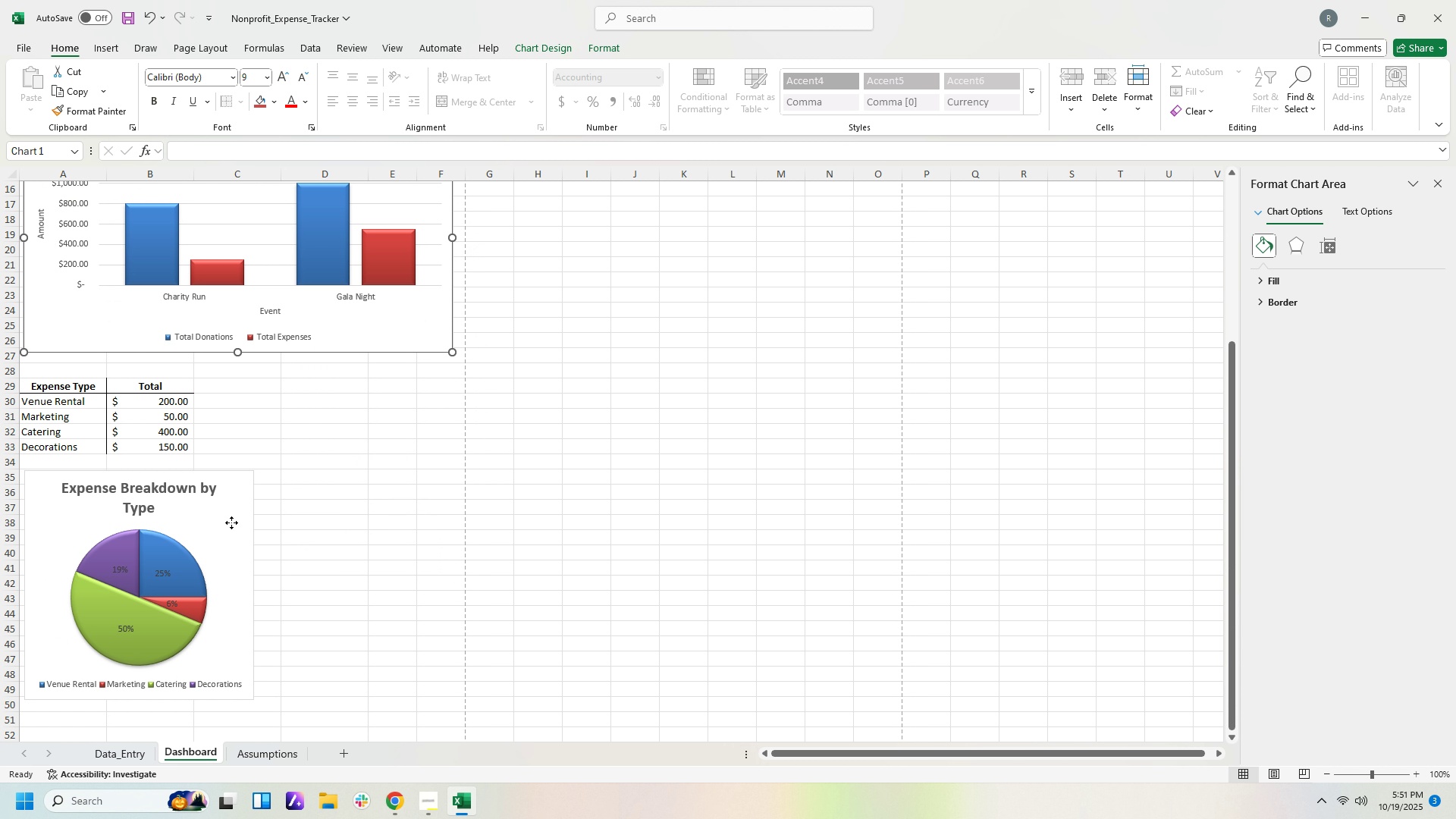 
left_click_drag(start_coordinate=[231, 522], to_coordinate=[228, 538])
 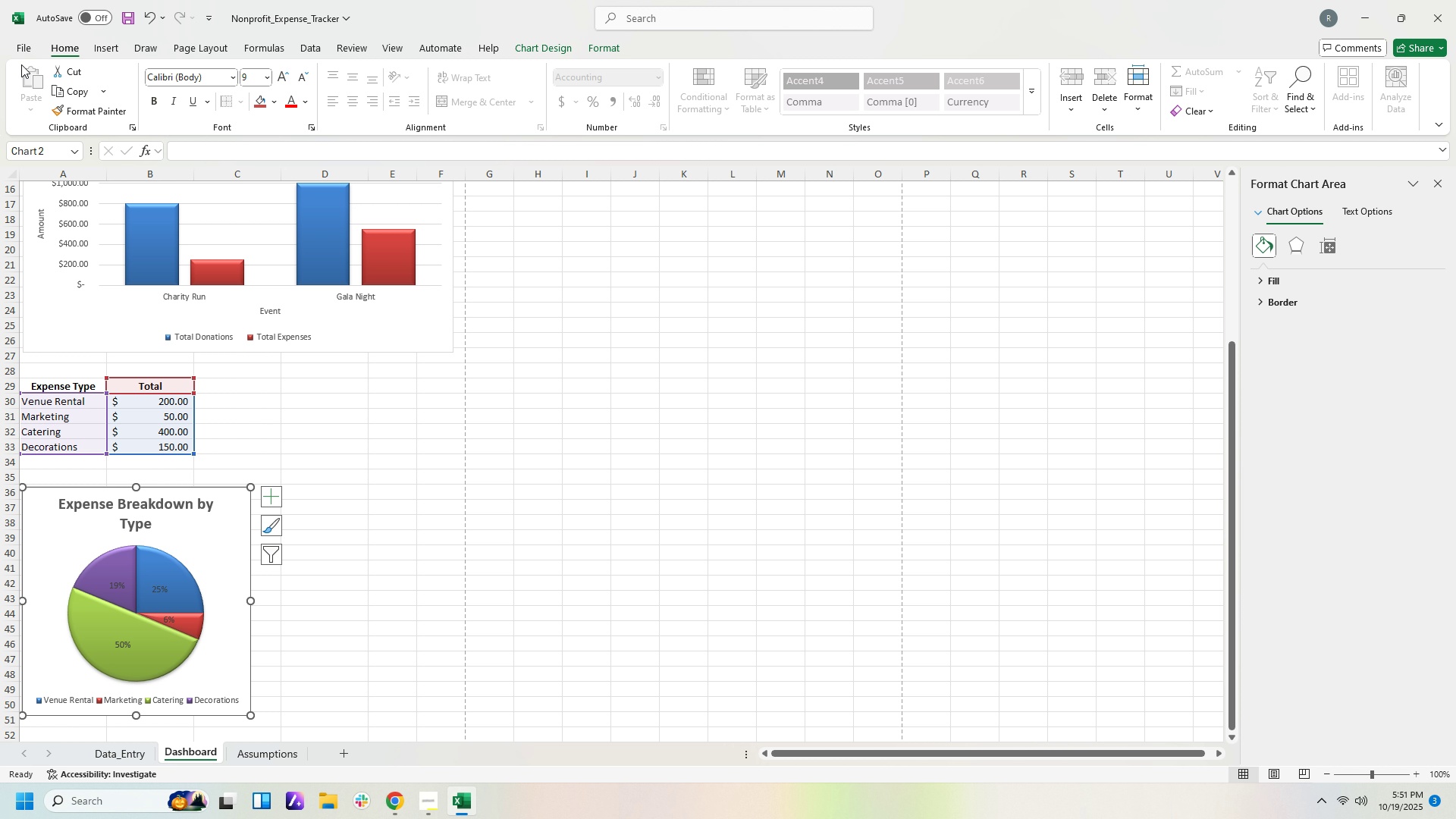 
left_click([24, 49])
 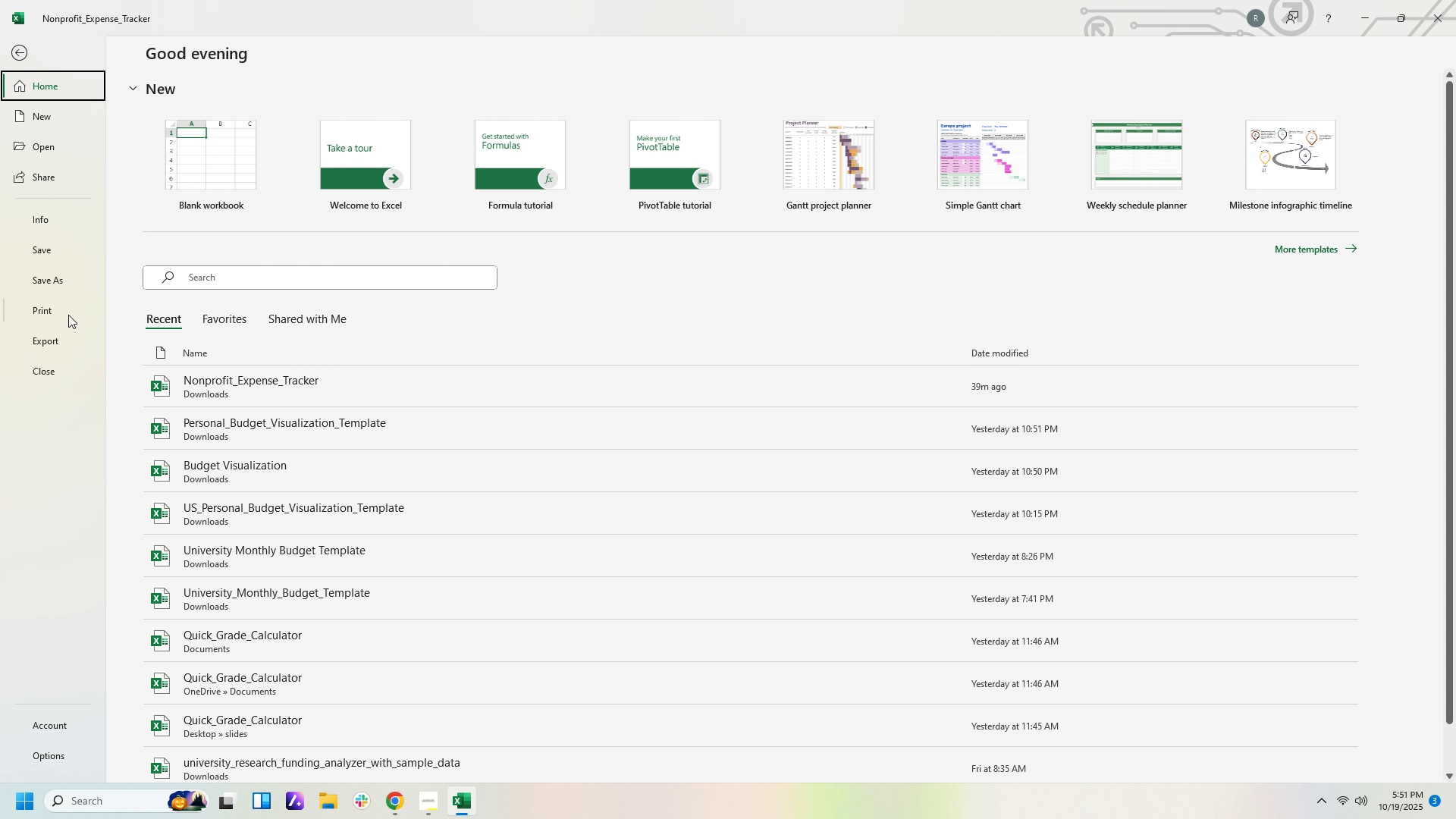 
left_click([68, 312])
 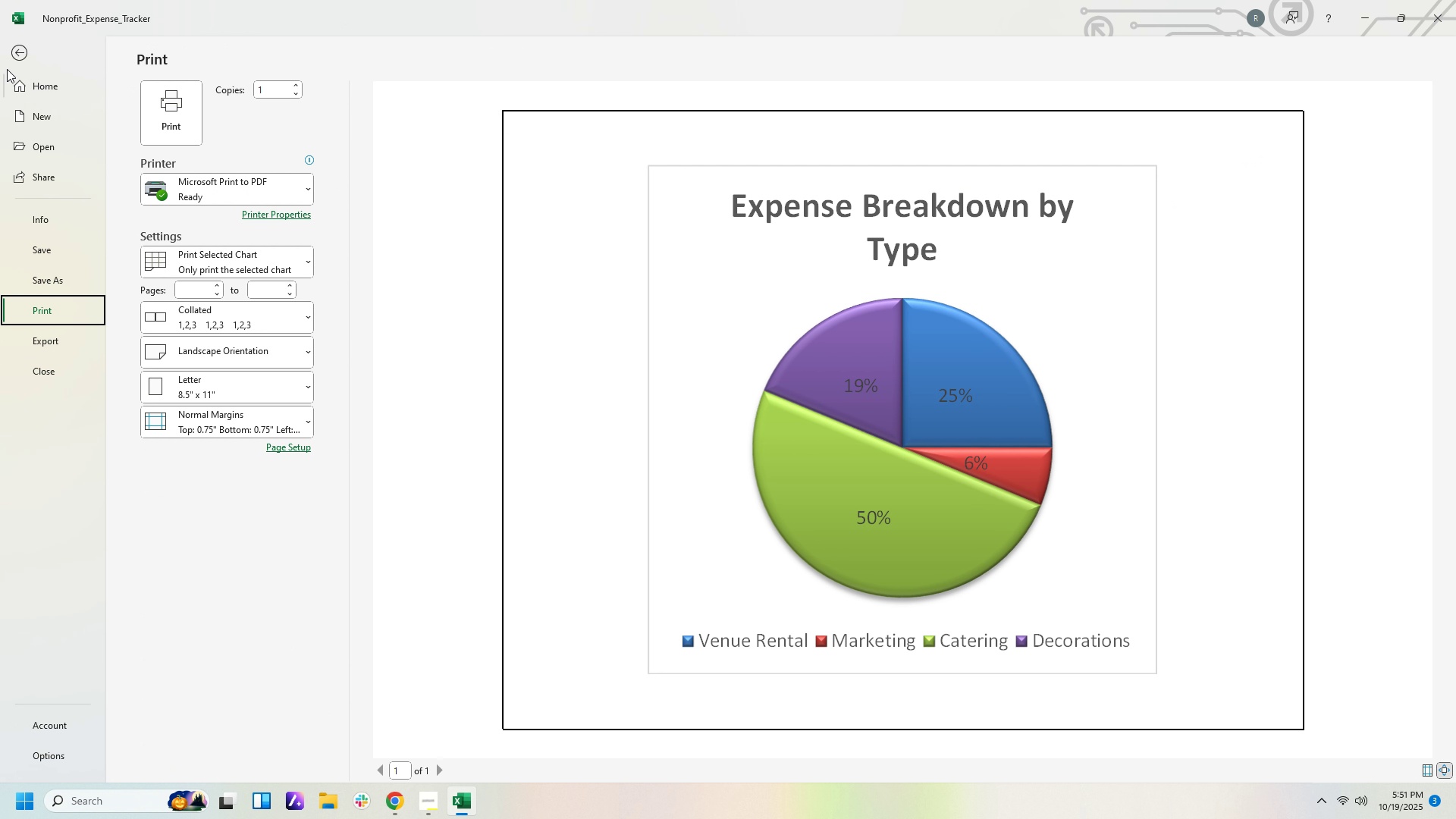 
left_click([19, 54])
 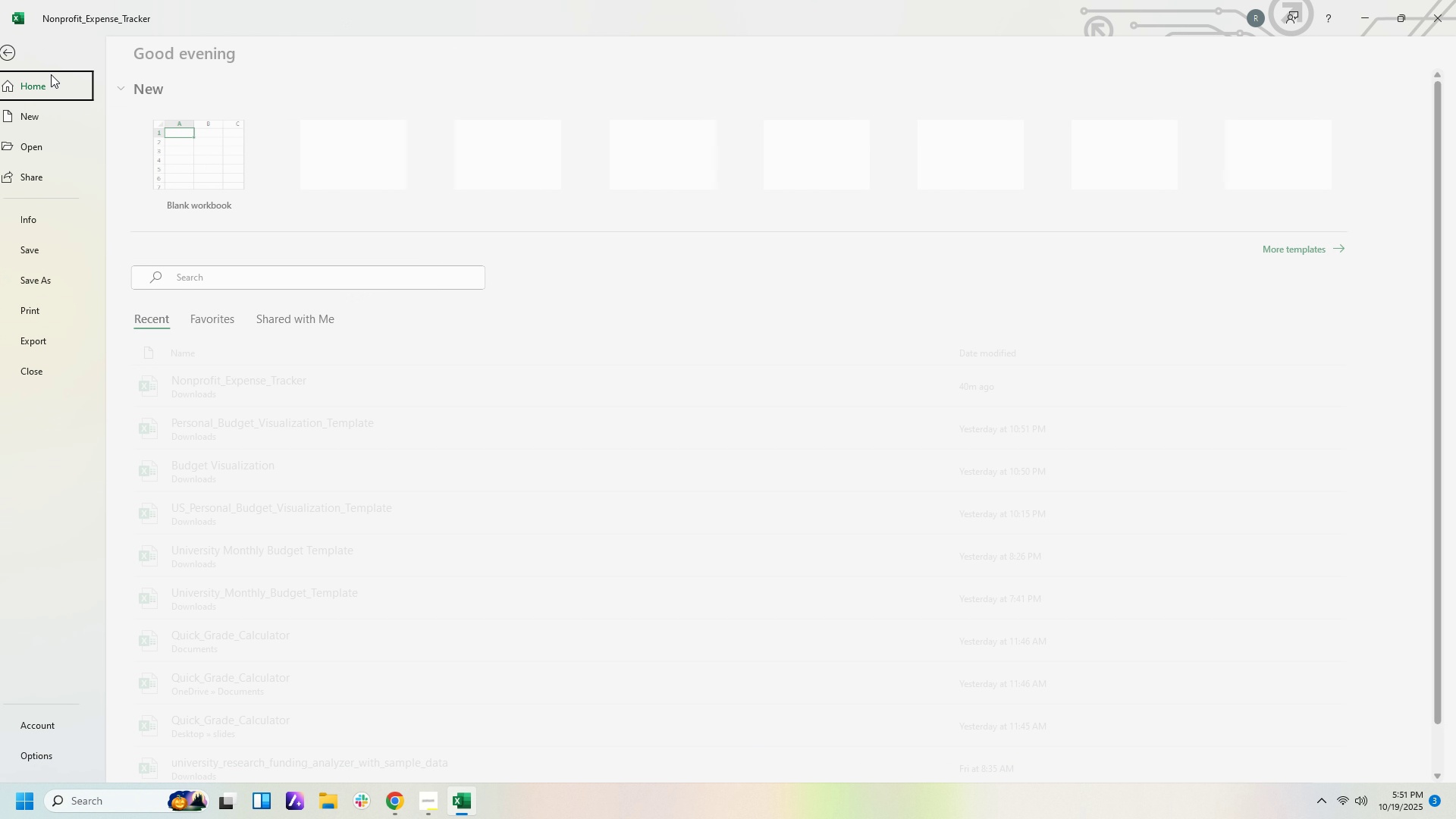 
left_click([61, 312])
 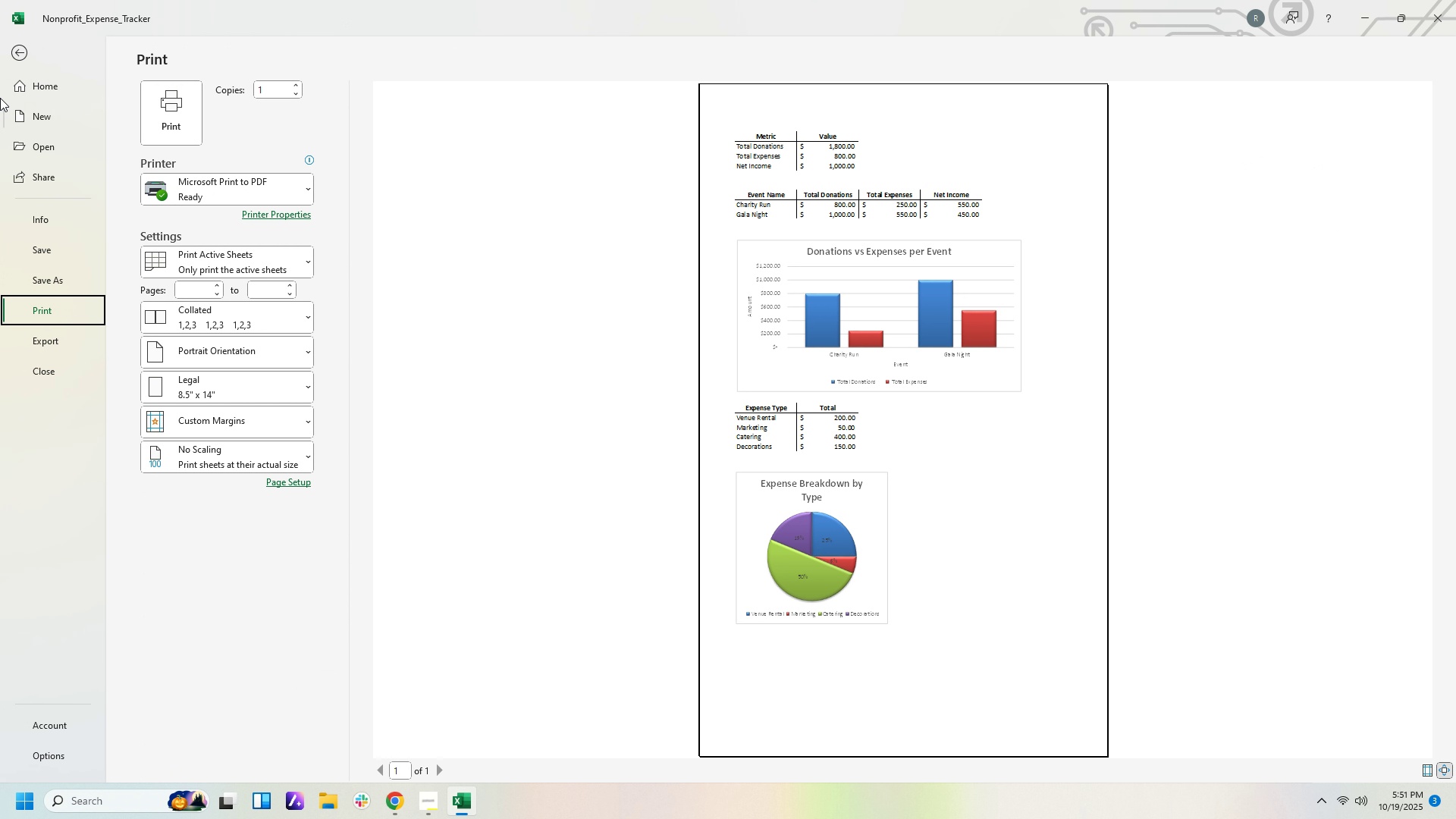 
left_click([20, 50])
 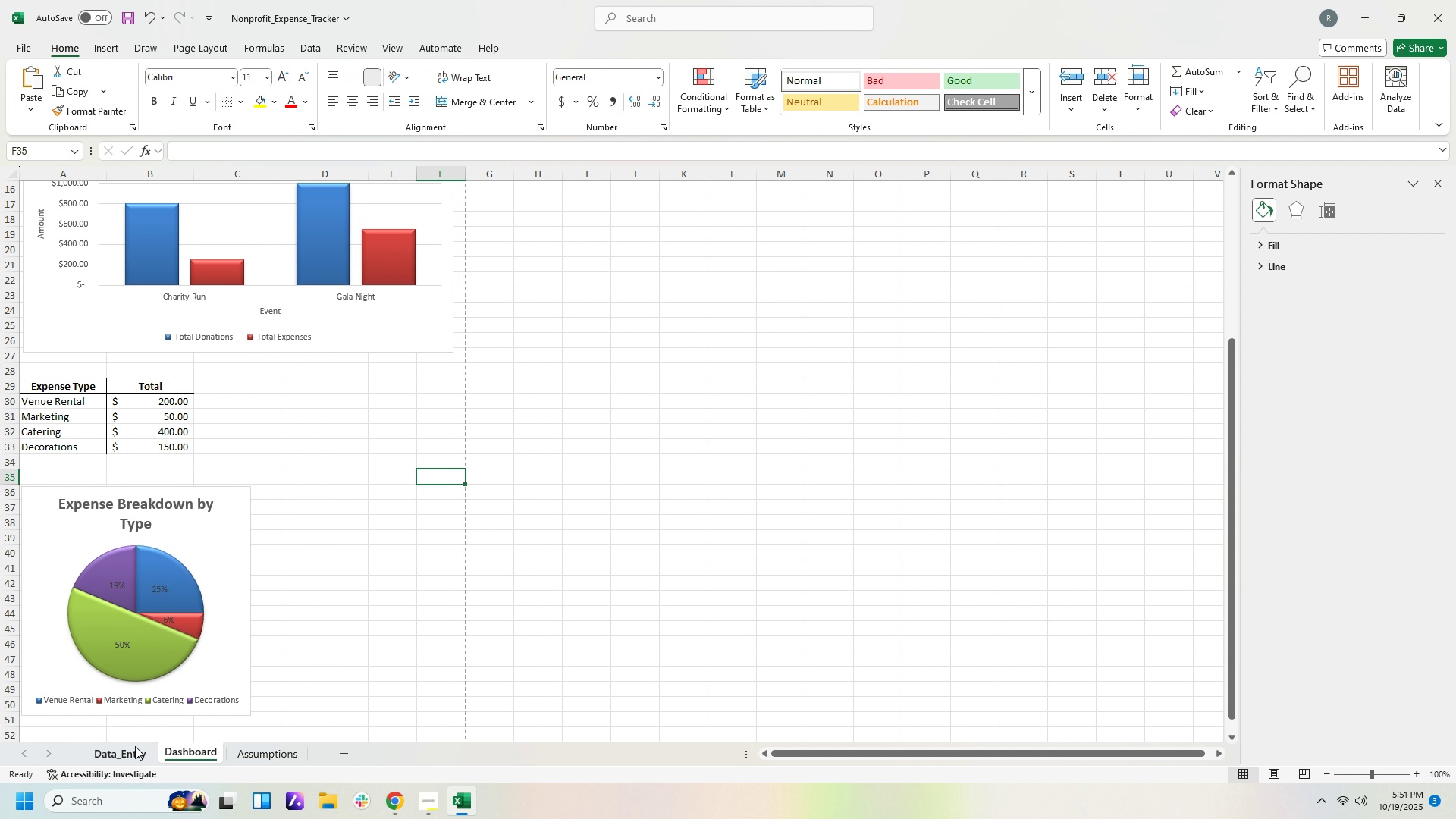 
left_click([134, 749])
 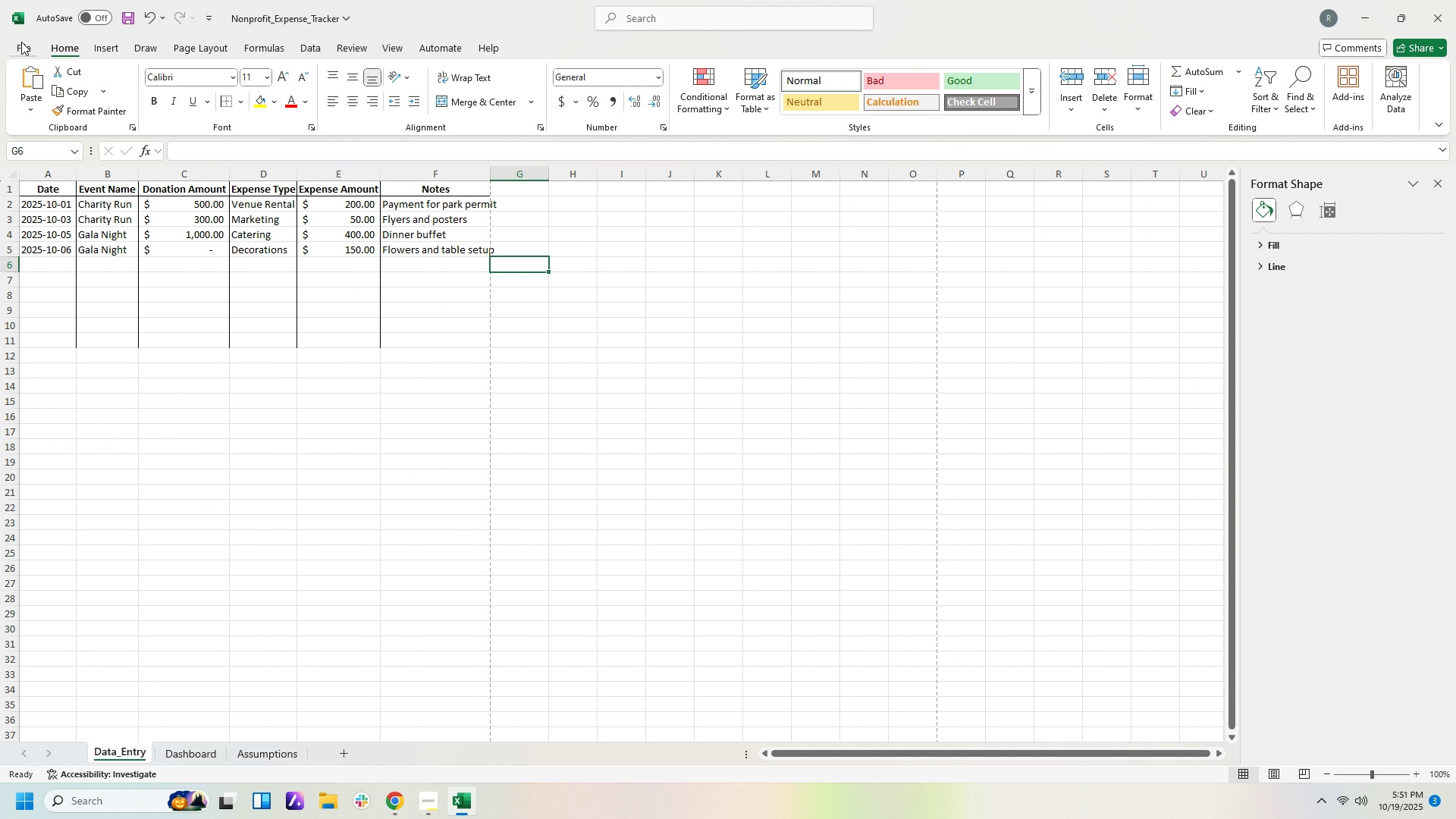 
left_click([21, 42])
 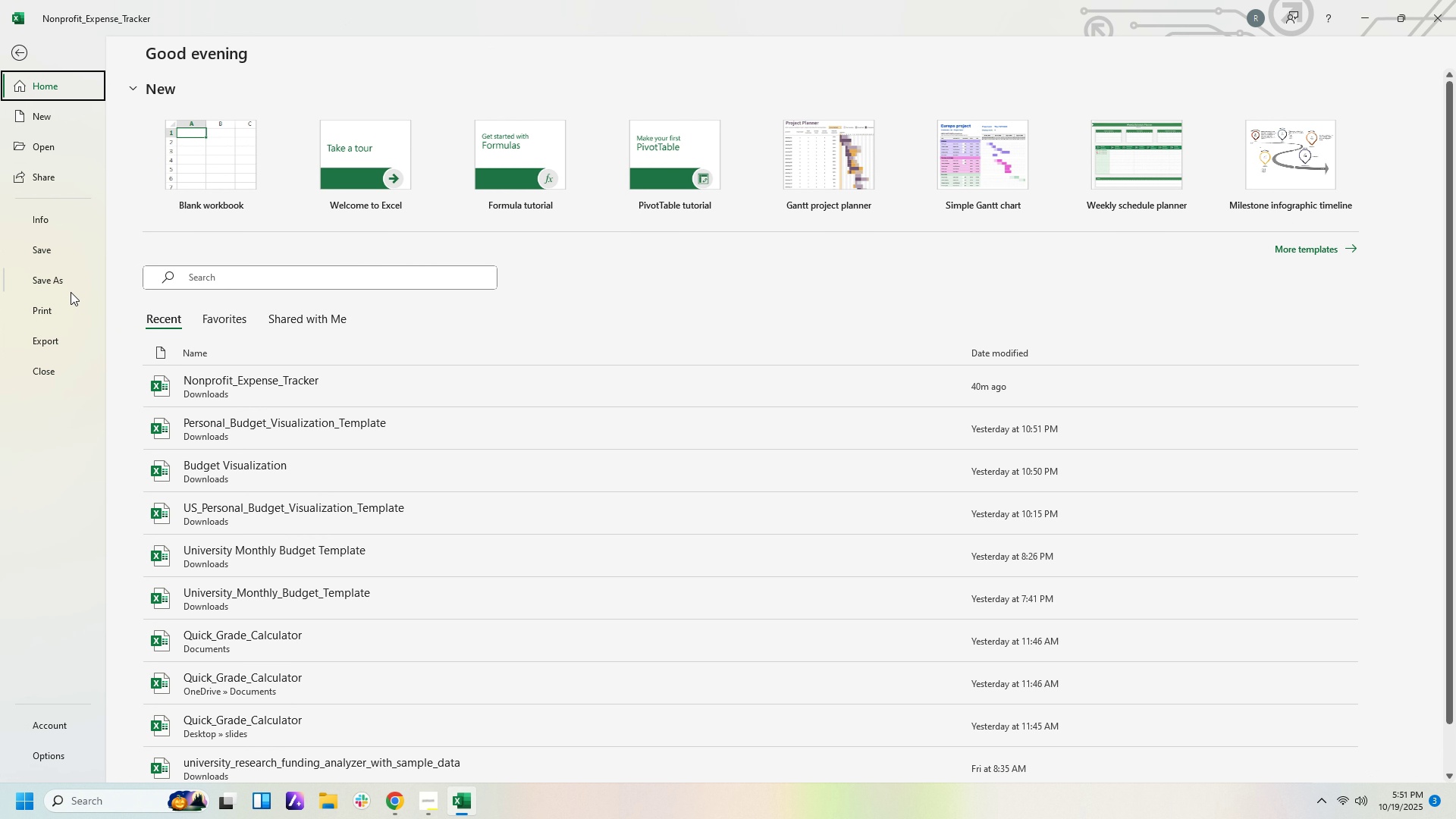 
left_click([70, 311])
 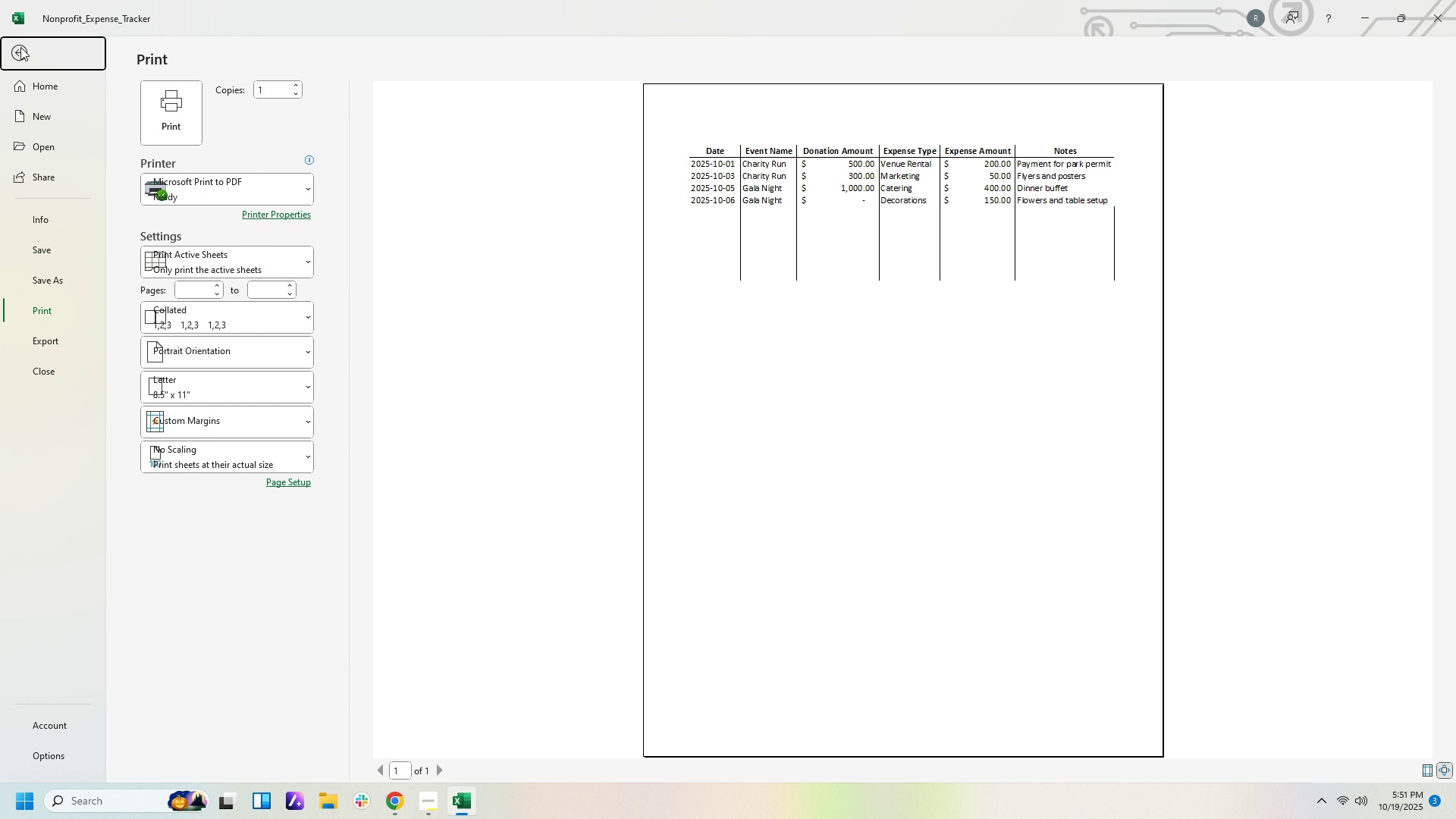 
left_click([20, 47])
 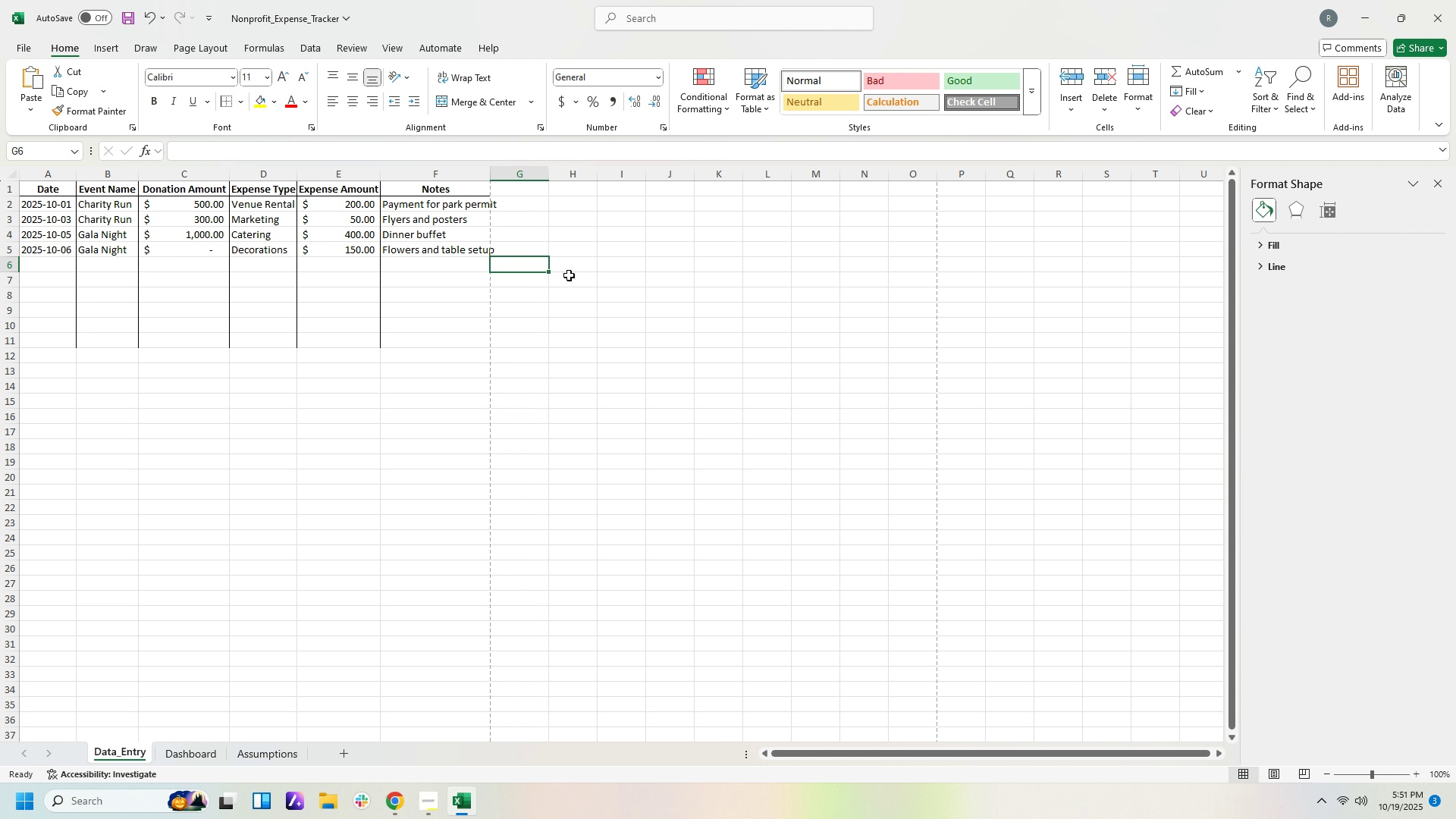 
left_click([565, 299])
 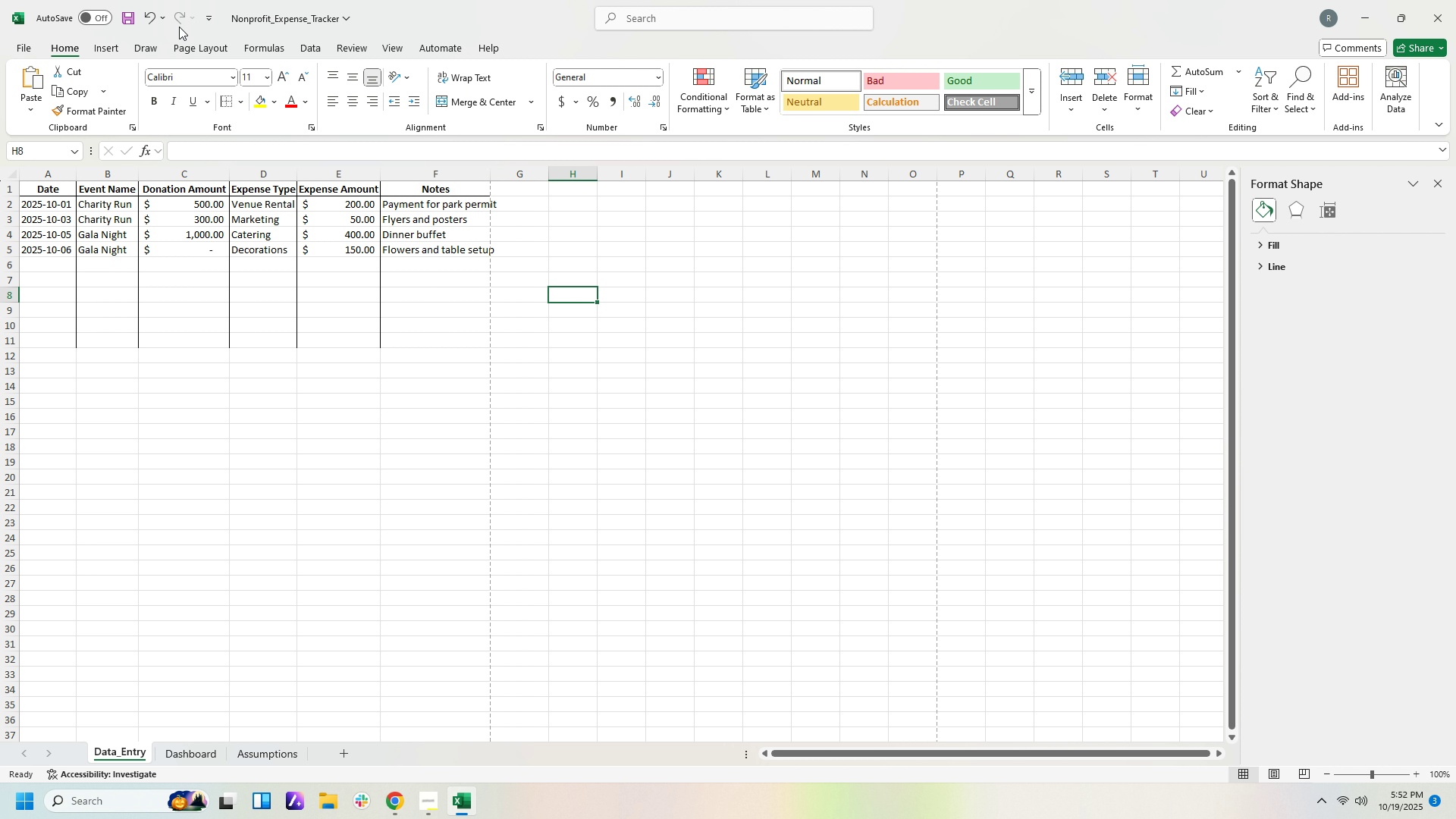 
left_click([20, 52])
 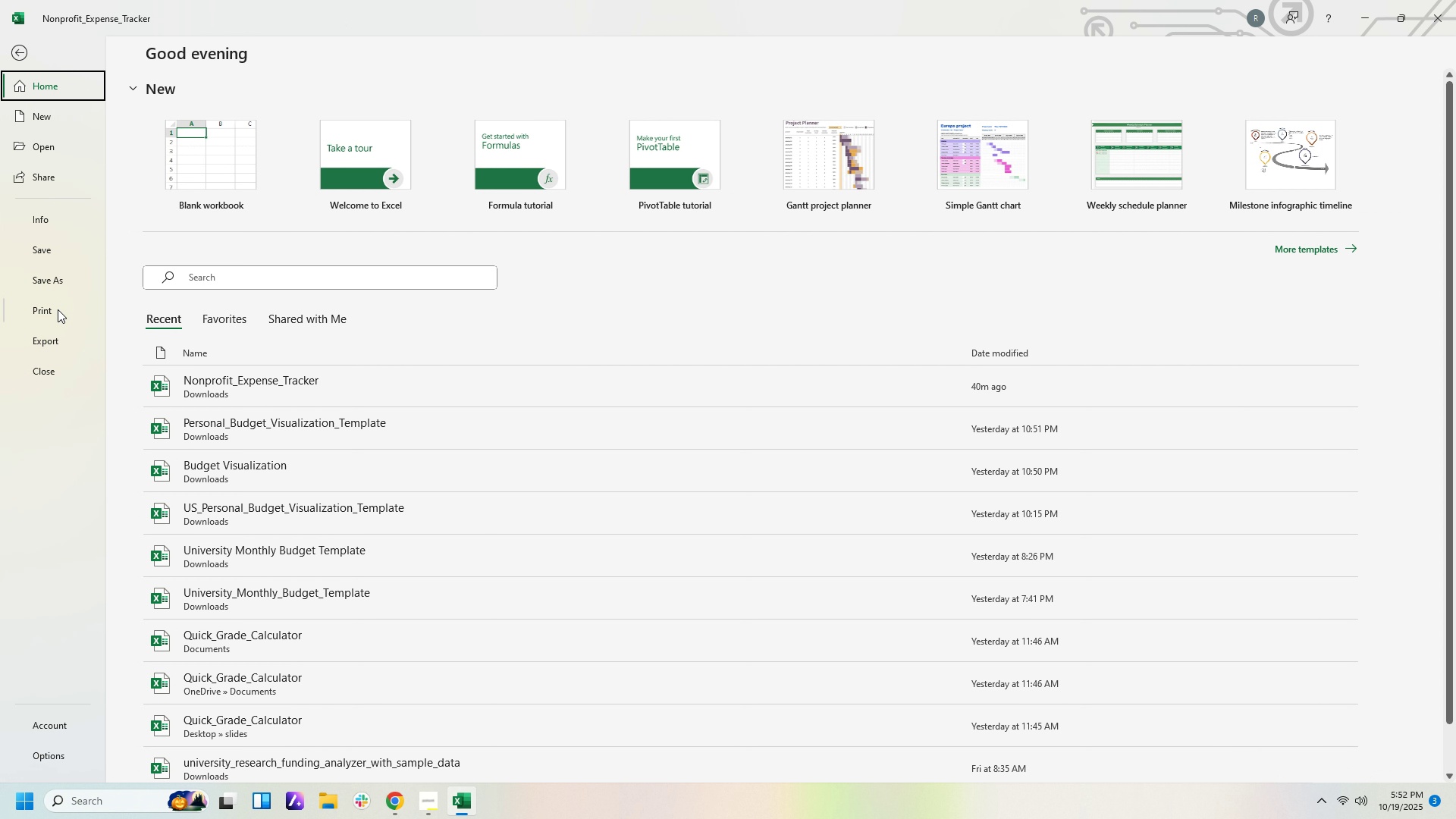 
left_click([58, 309])
 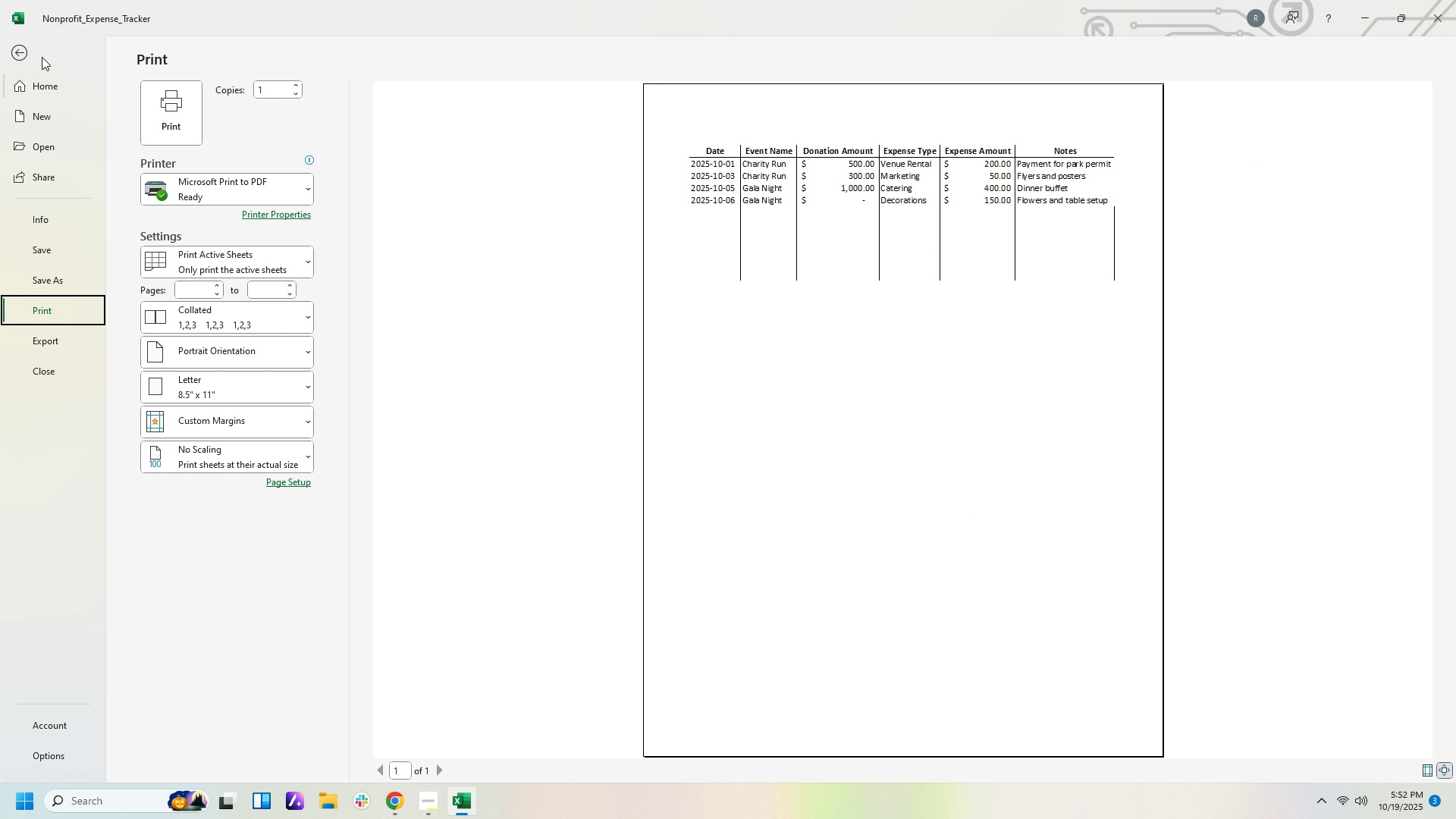 
left_click([15, 46])
 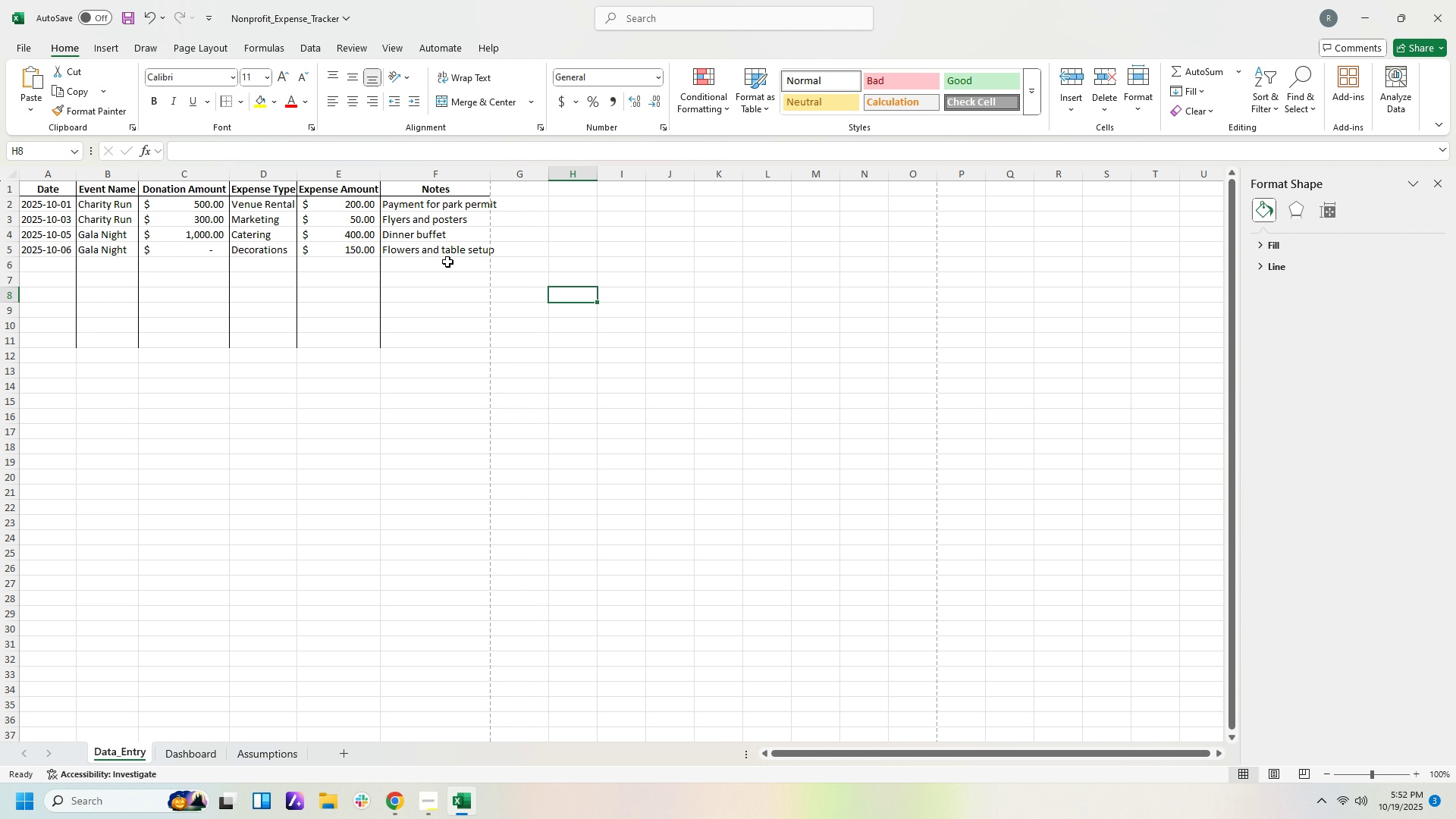 
left_click_drag(start_coordinate=[448, 263], to_coordinate=[457, 338])
 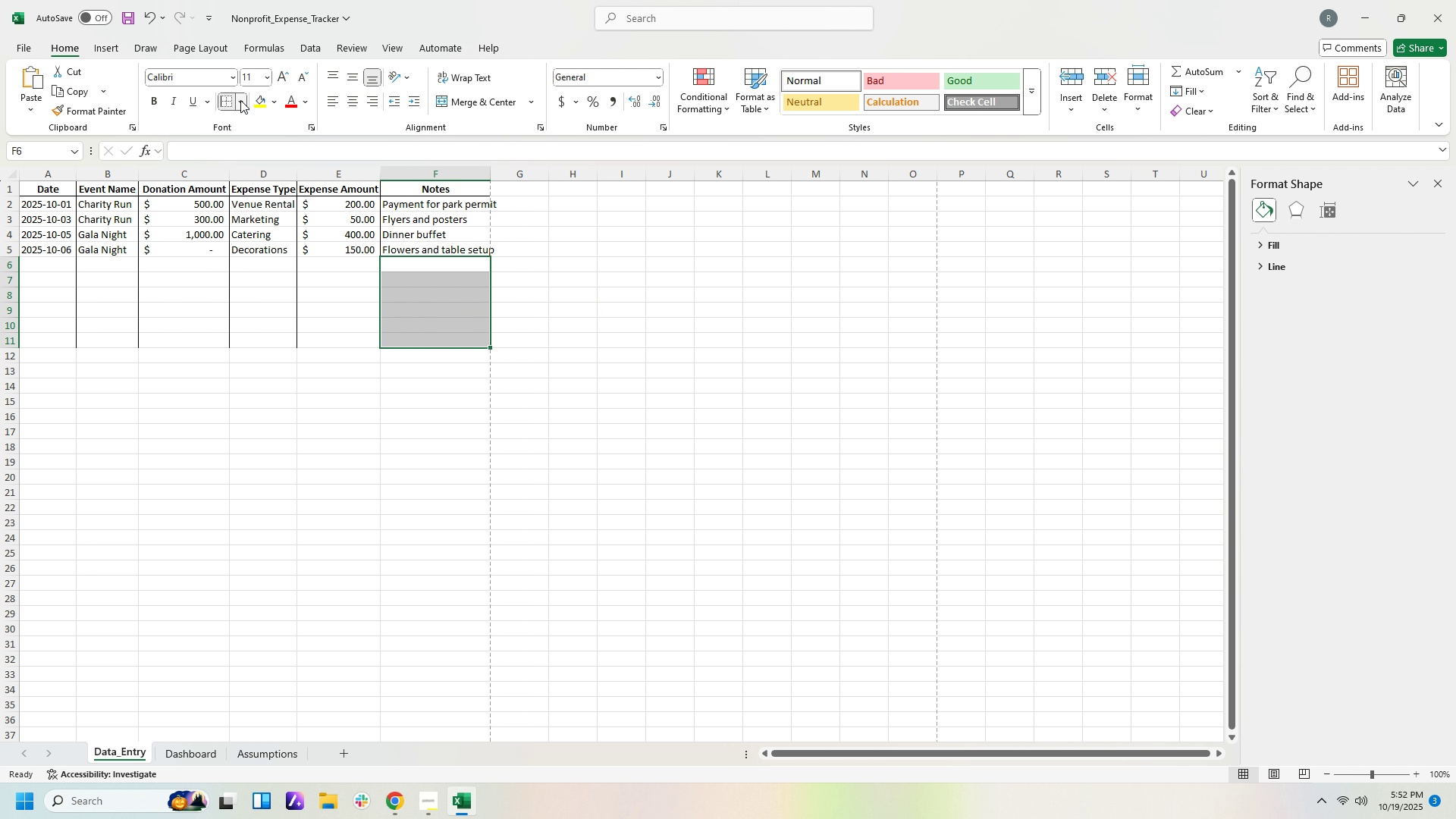 
left_click([240, 100])
 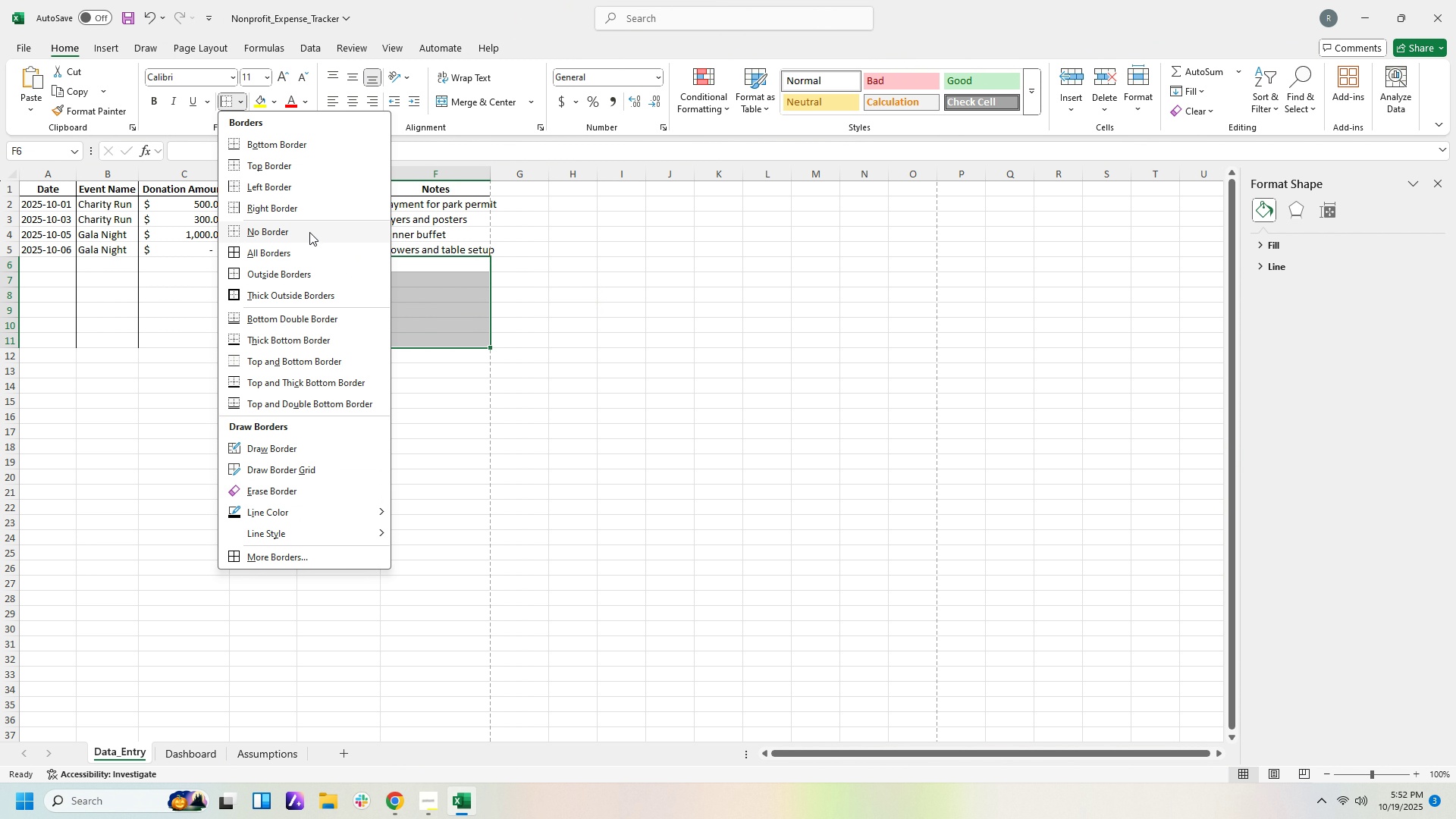 
left_click([309, 232])
 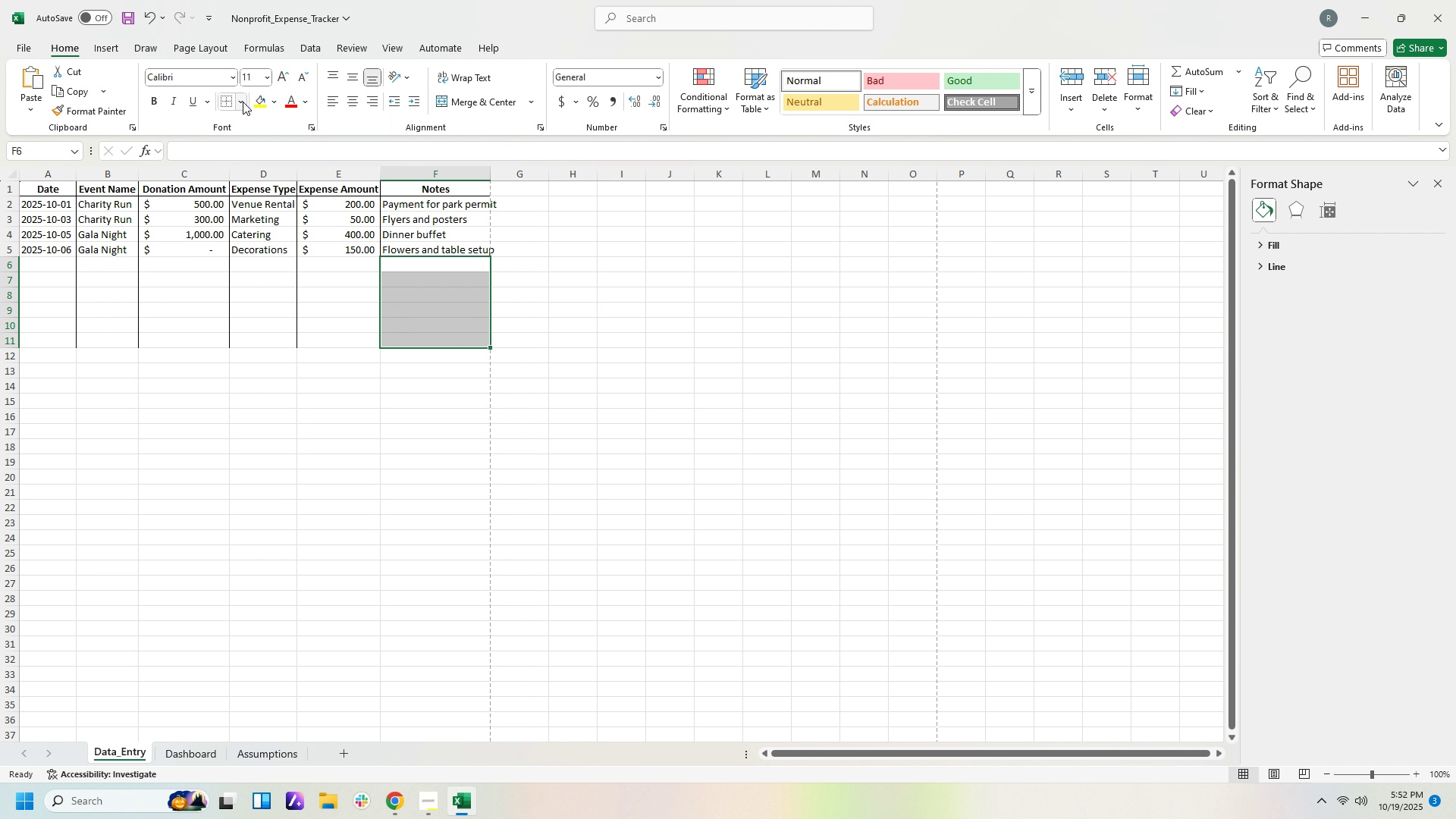 
left_click([237, 102])
 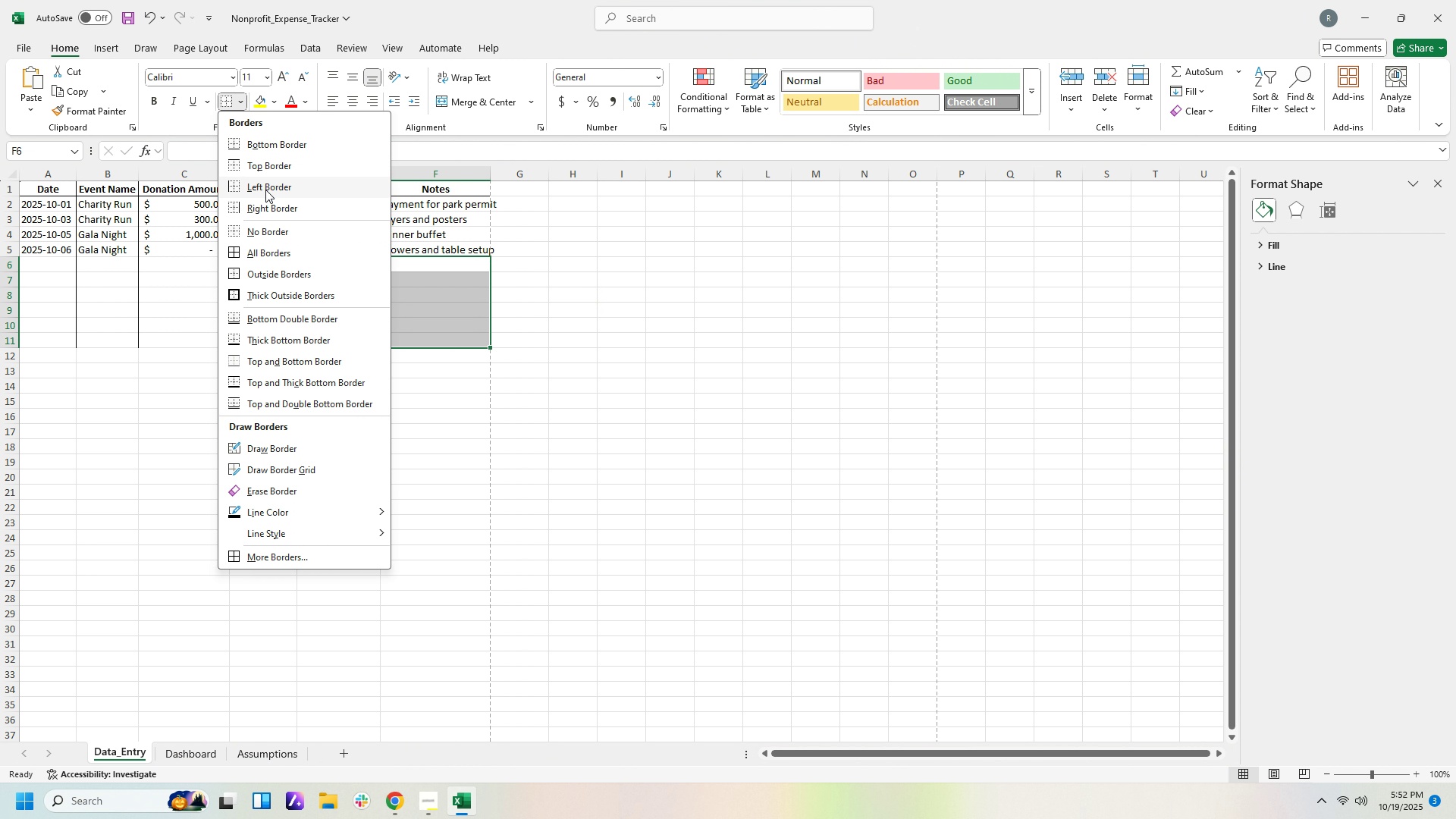 
left_click([265, 190])
 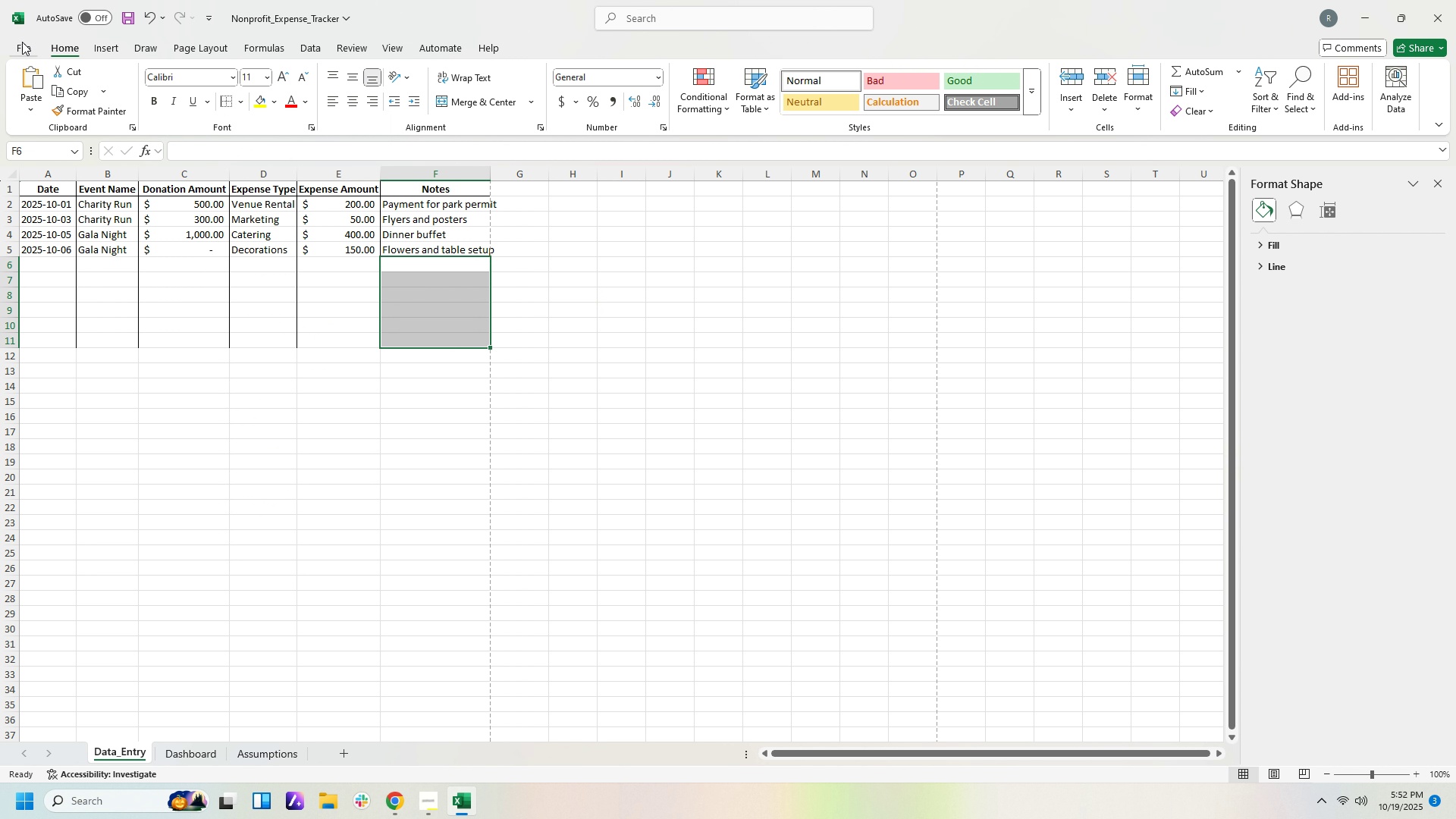 
left_click([22, 42])
 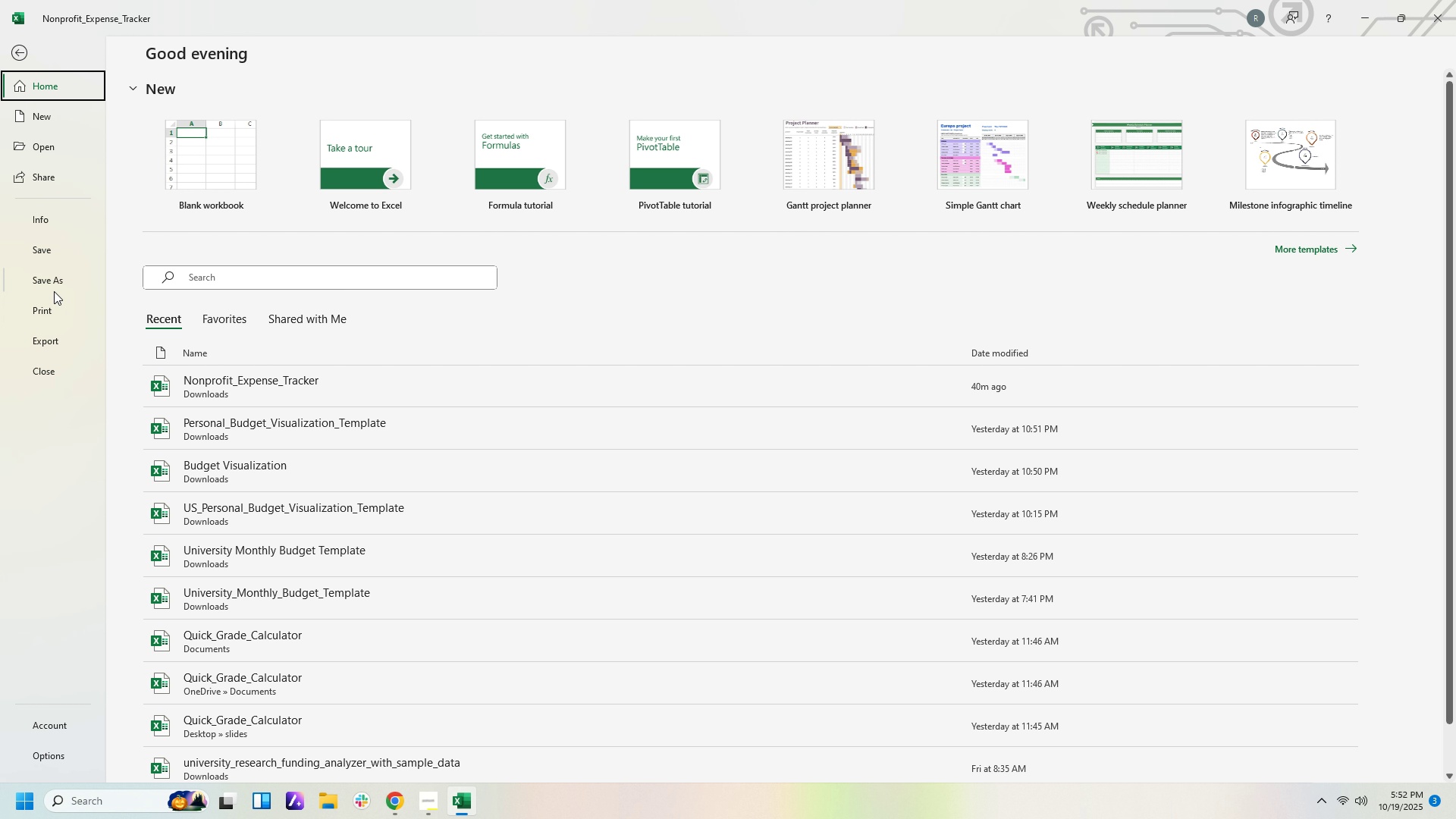 
left_click([58, 308])
 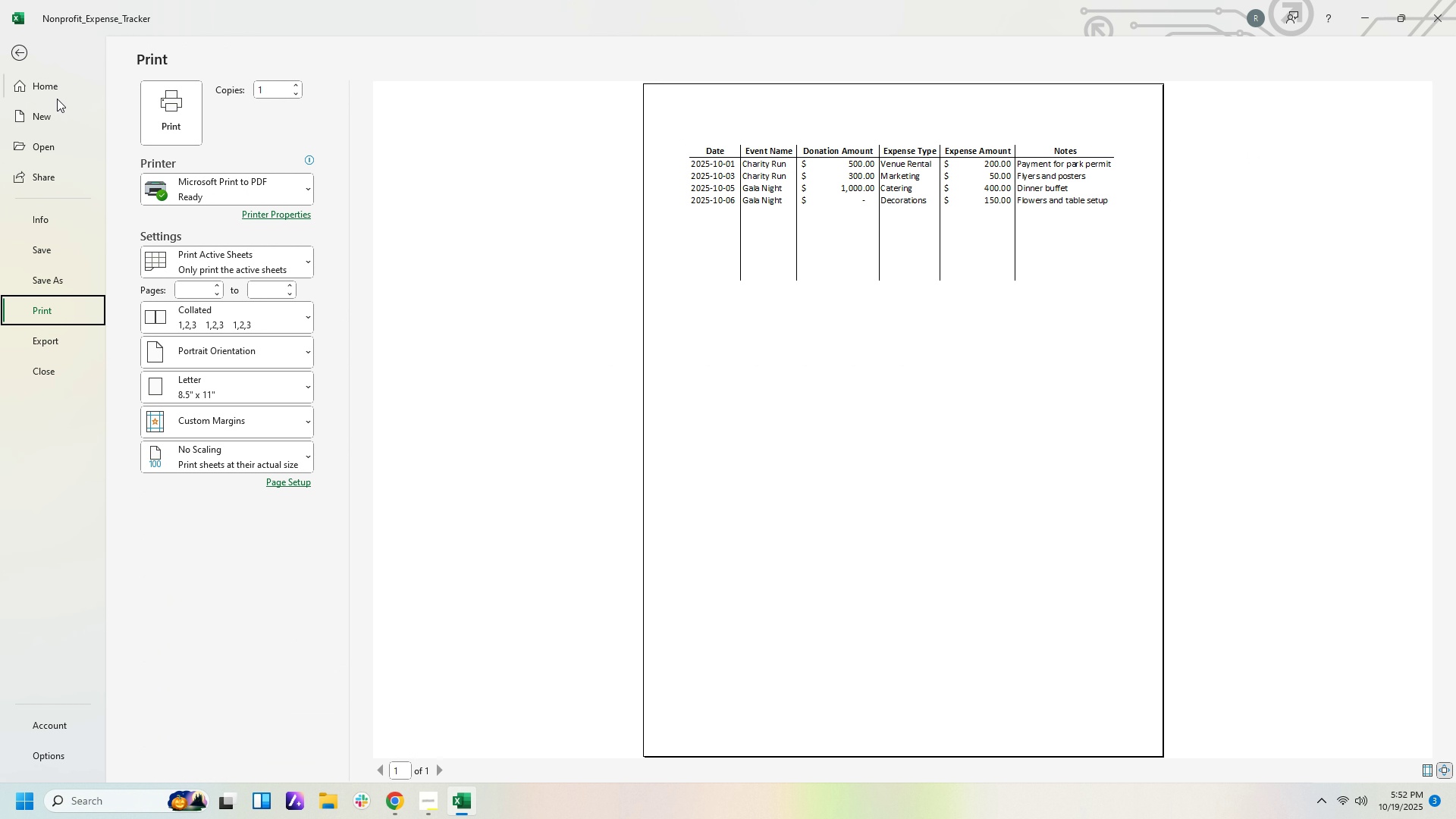 
wait(9.22)
 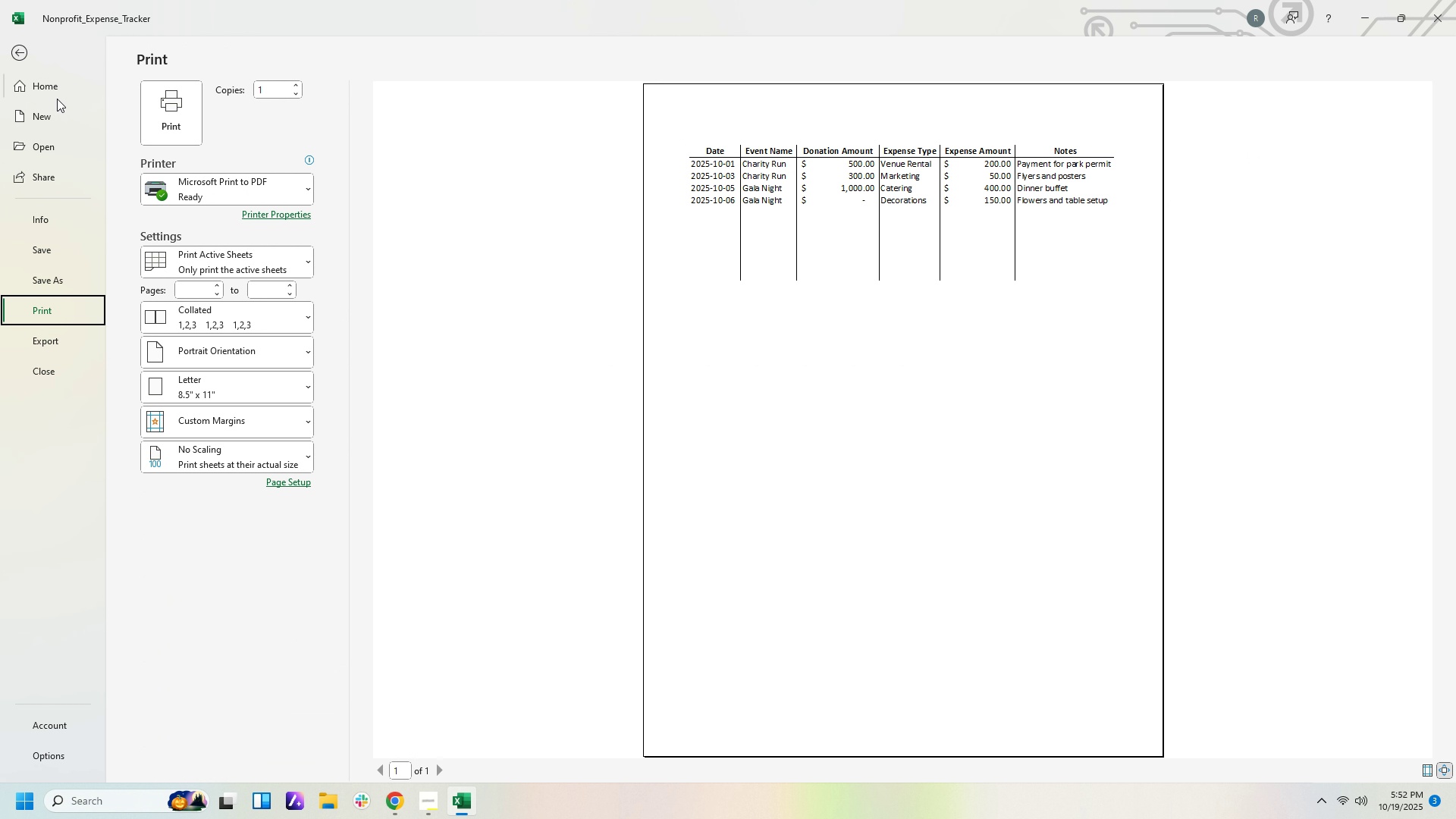 
left_click([23, 52])
 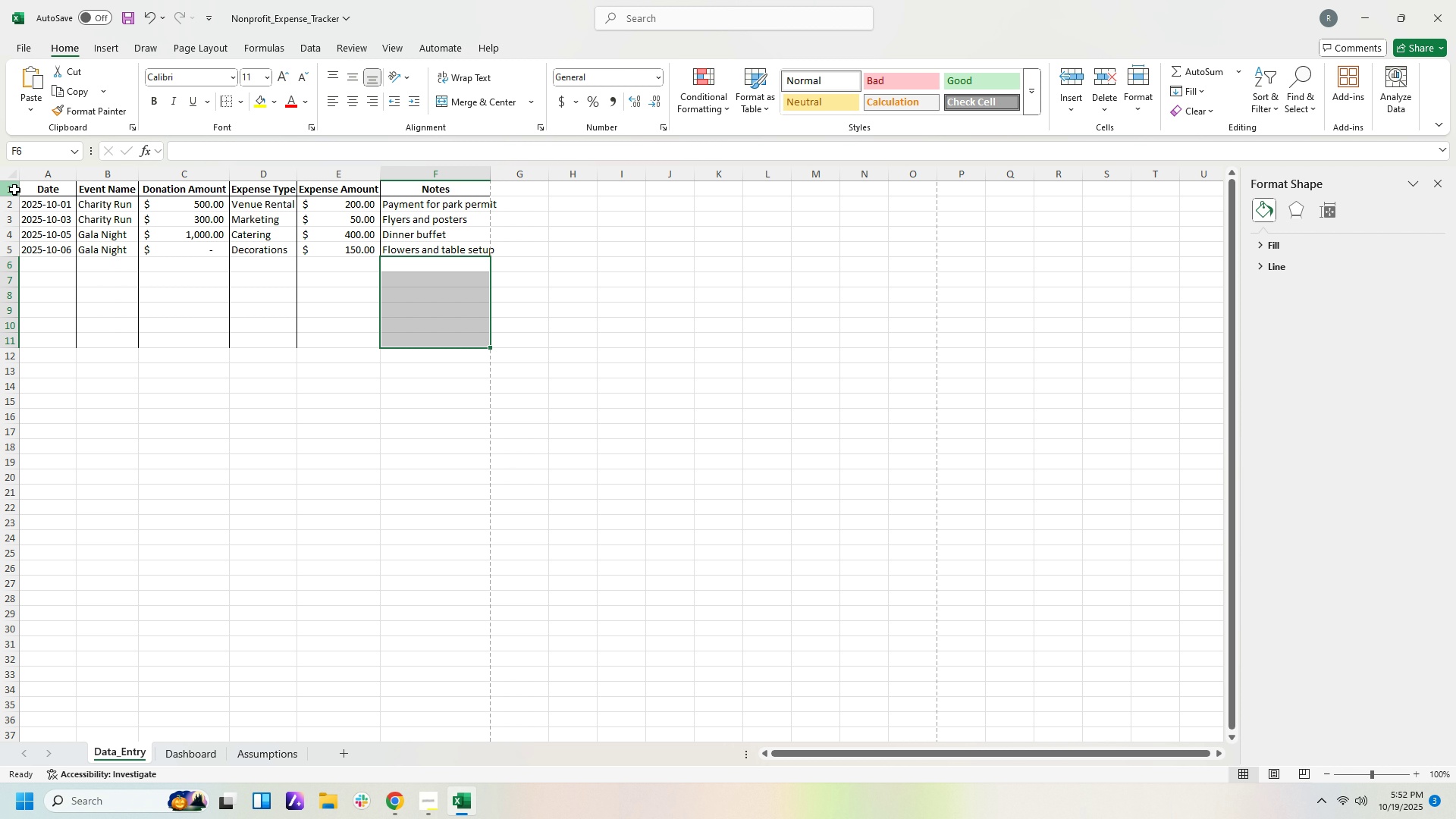 
left_click([14, 190])
 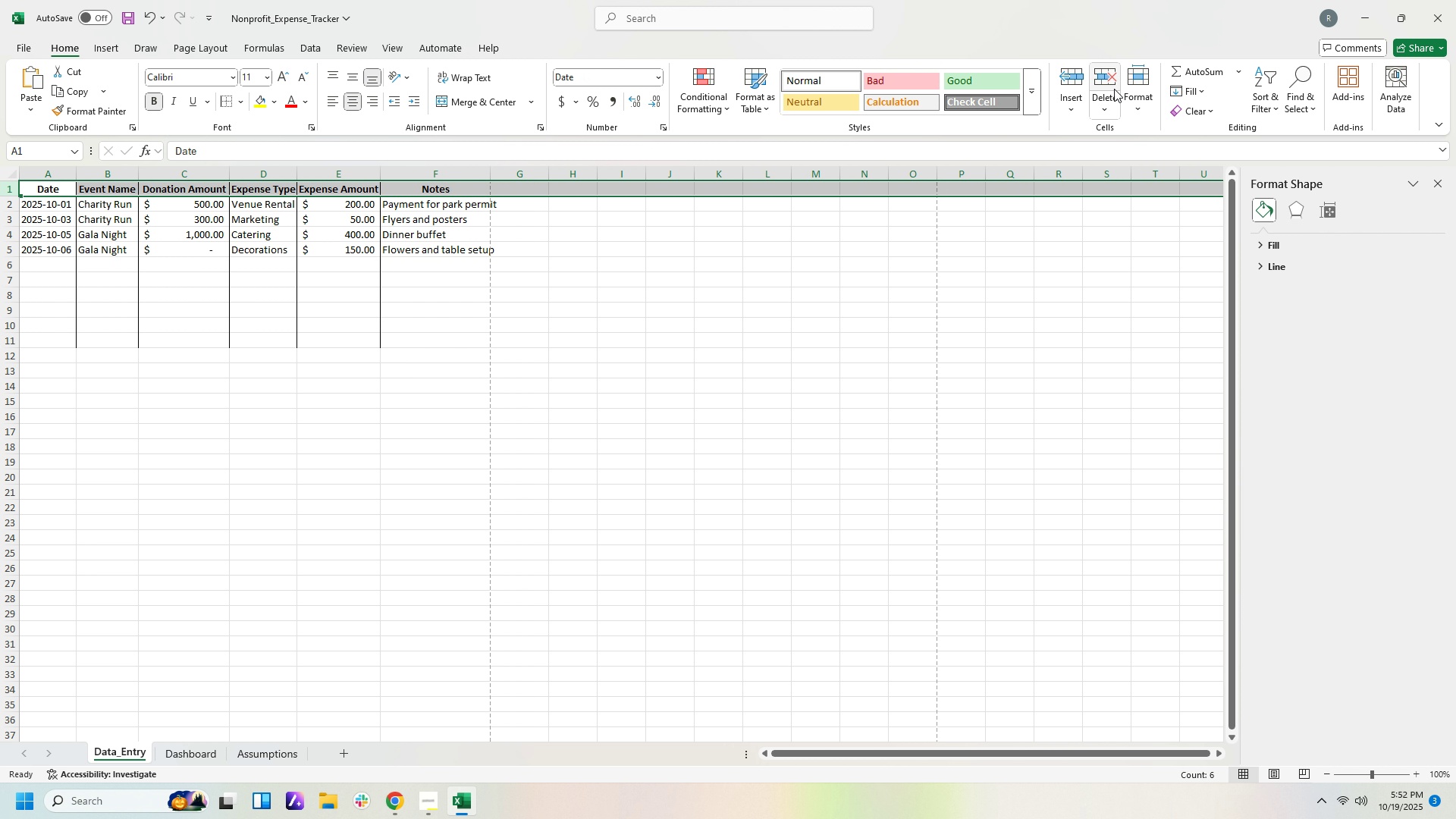 
left_click([1076, 80])
 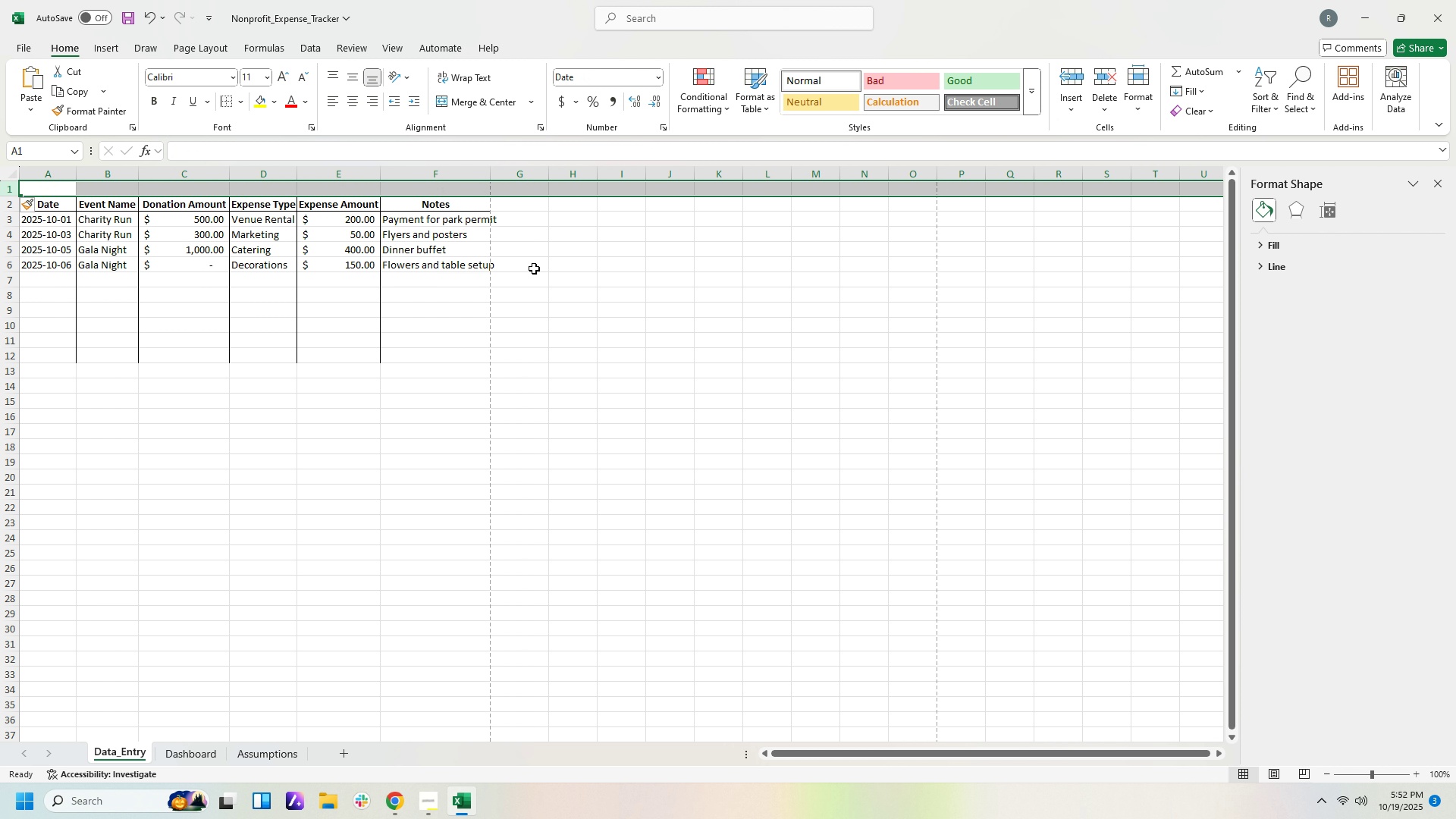 
left_click([516, 278])
 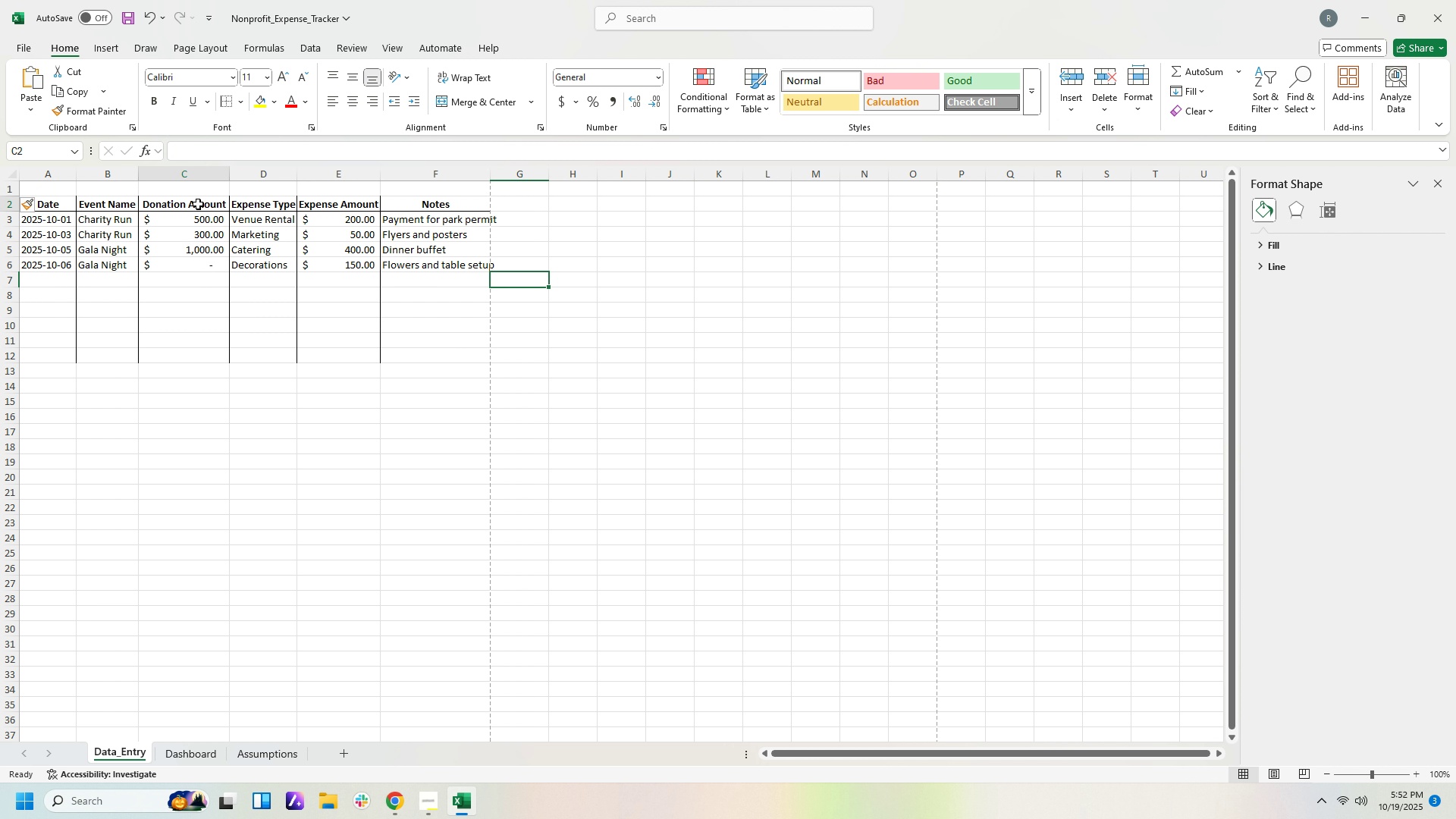 
left_click_drag(start_coordinate=[198, 204], to_coordinate=[202, 193])
 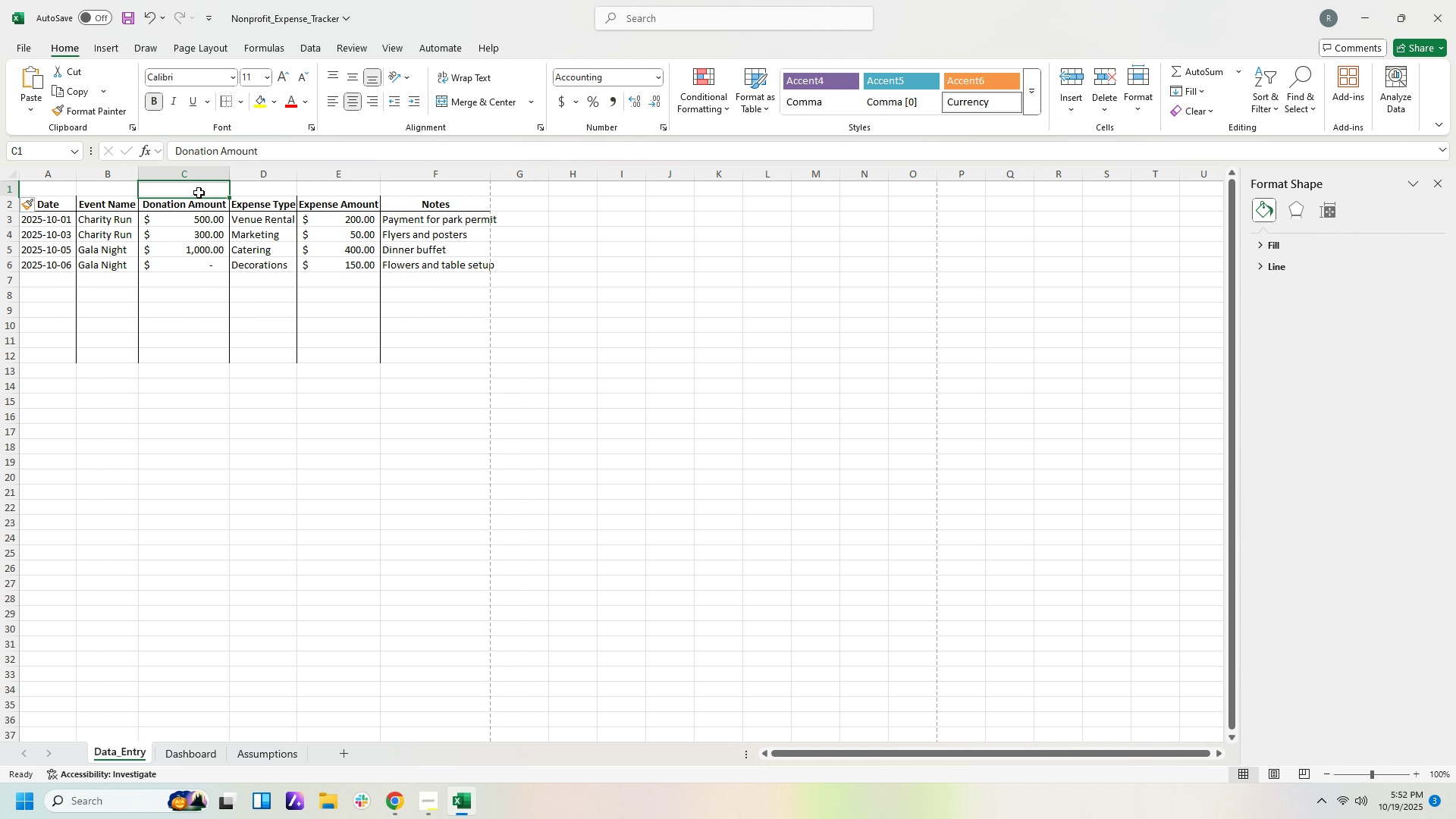 
left_click([199, 193])
 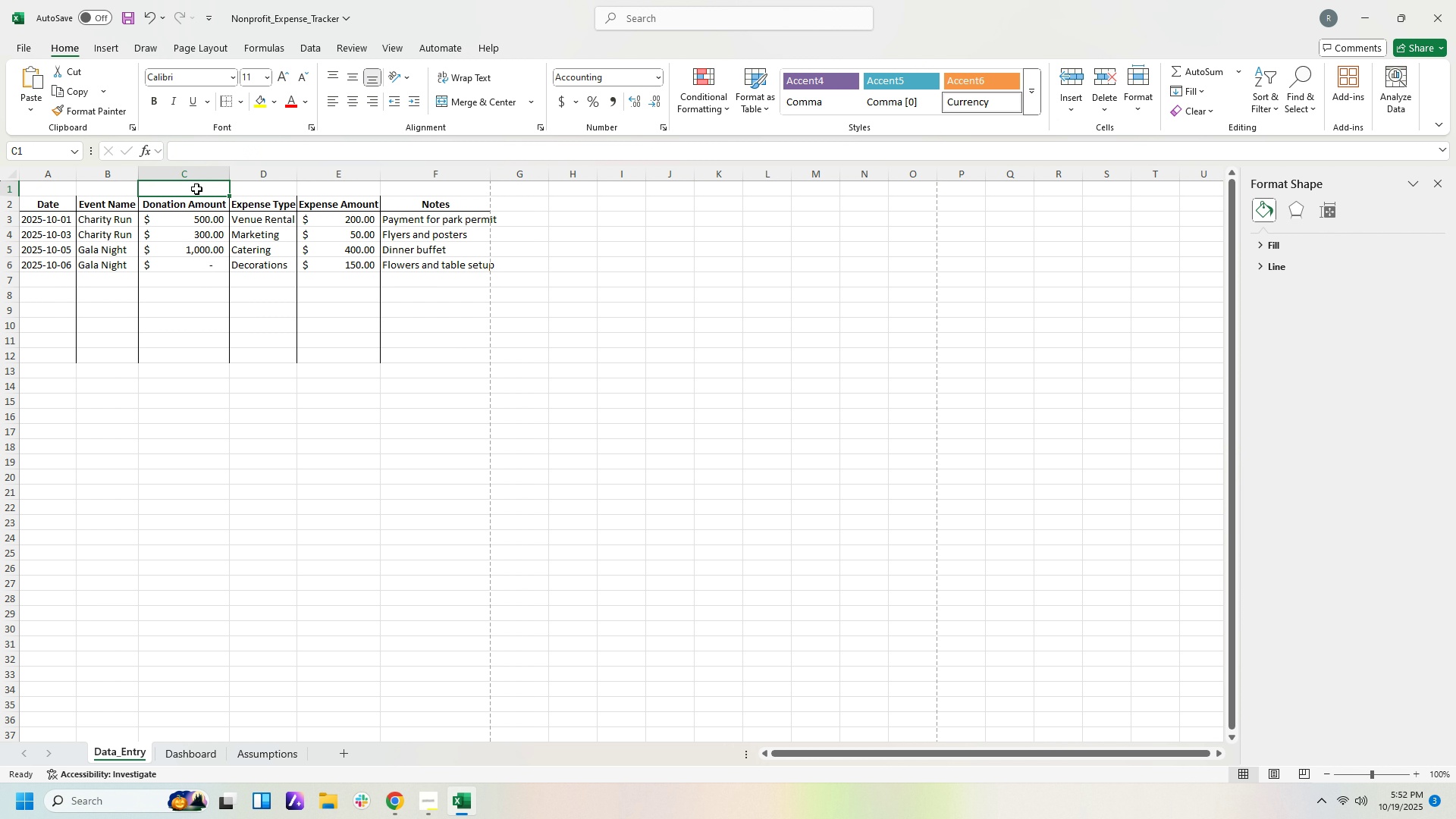 
type(Di)
key(Backspace)
key(Backspace)
 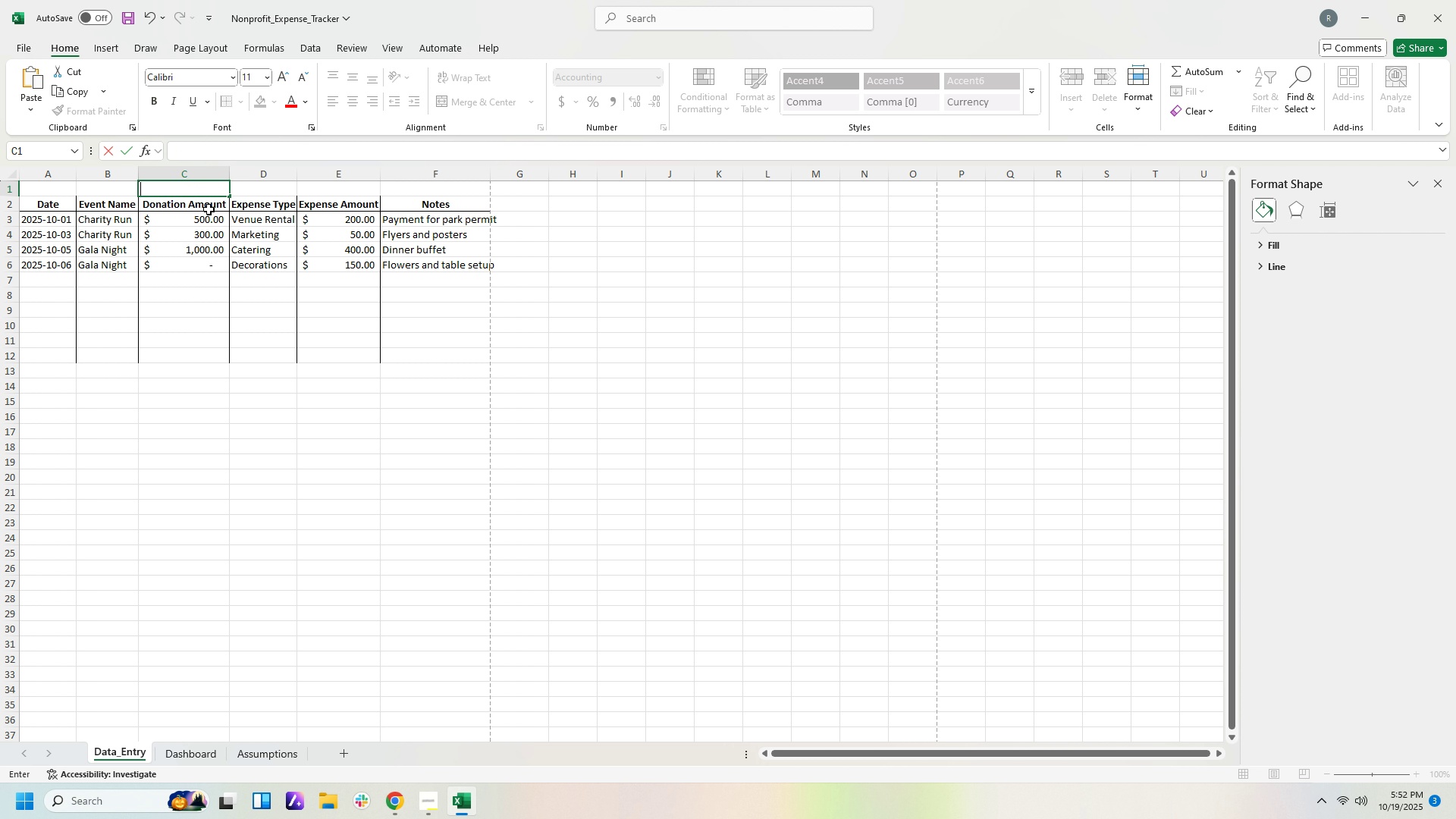 
left_click([211, 209])
 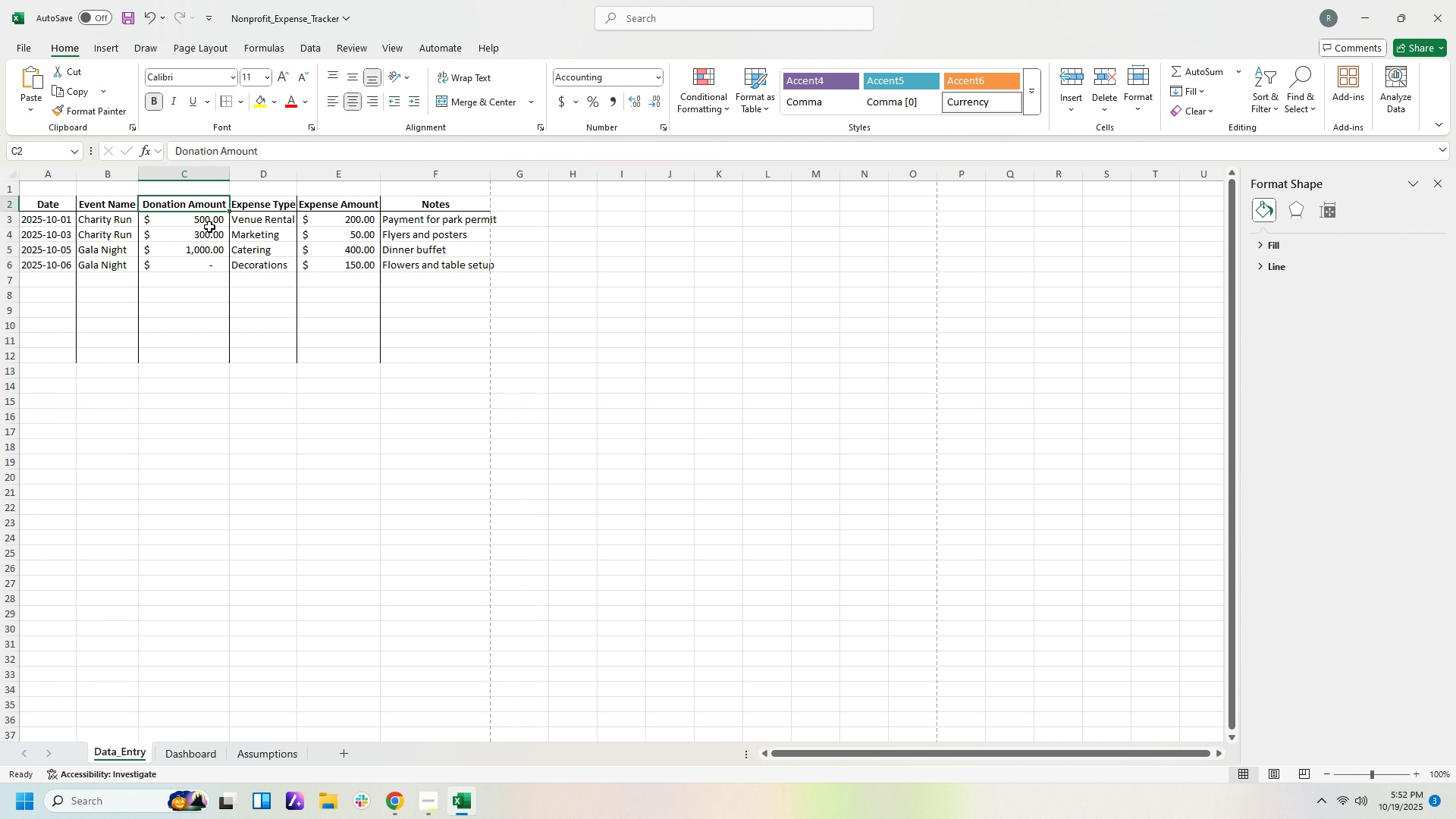 
key(Control+C)
 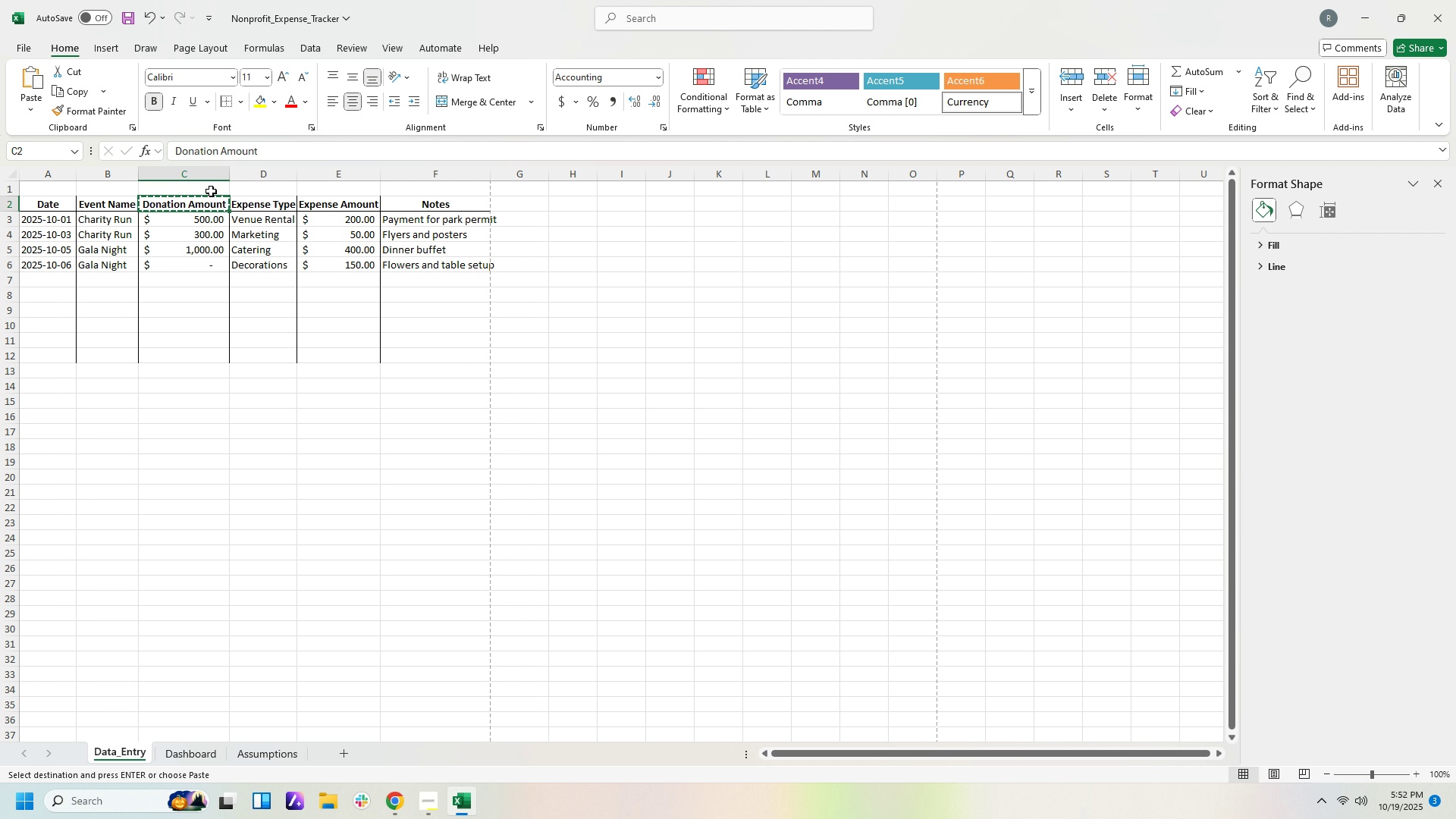 
left_click([211, 191])
 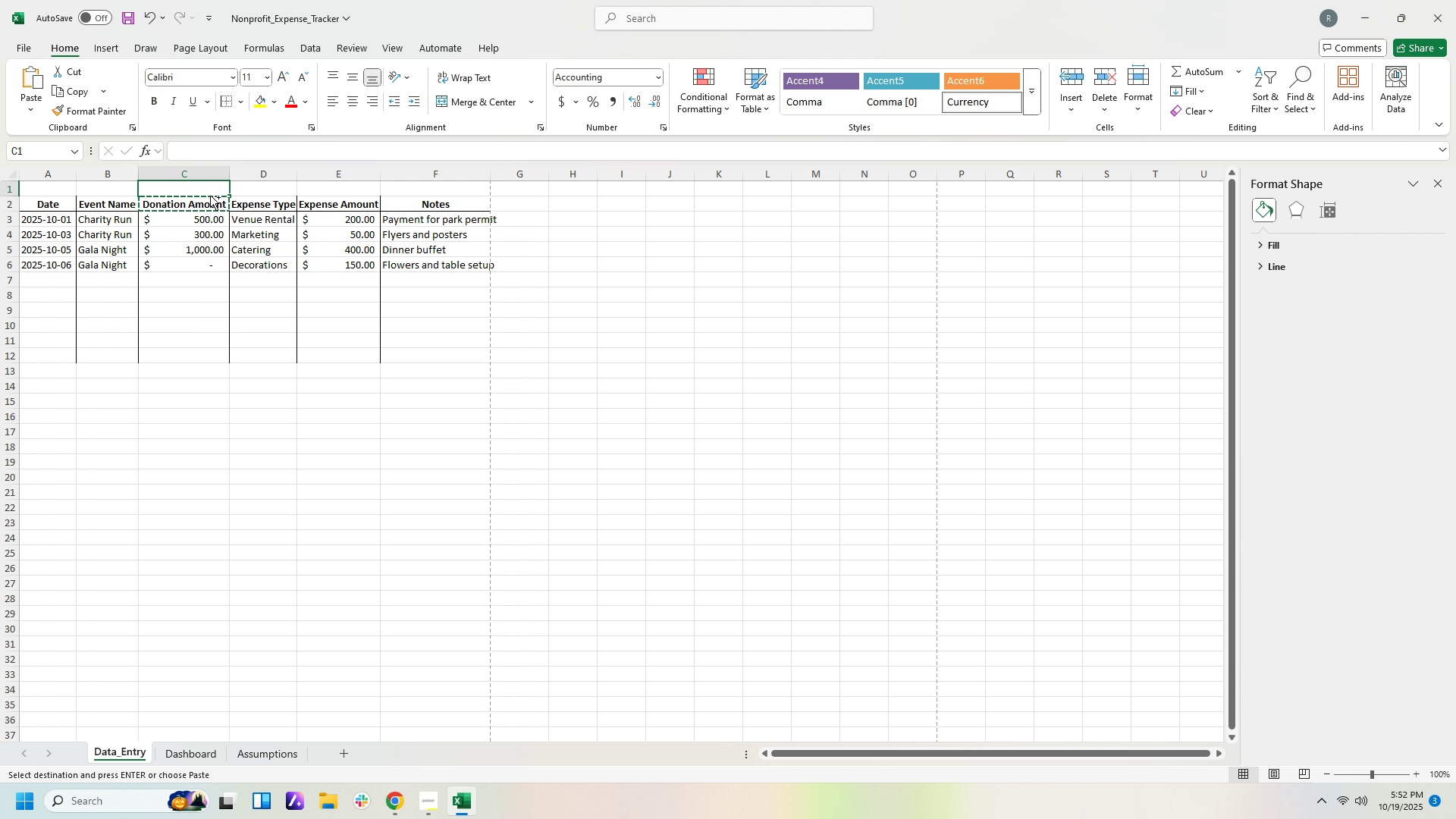 
key(Control+V)
 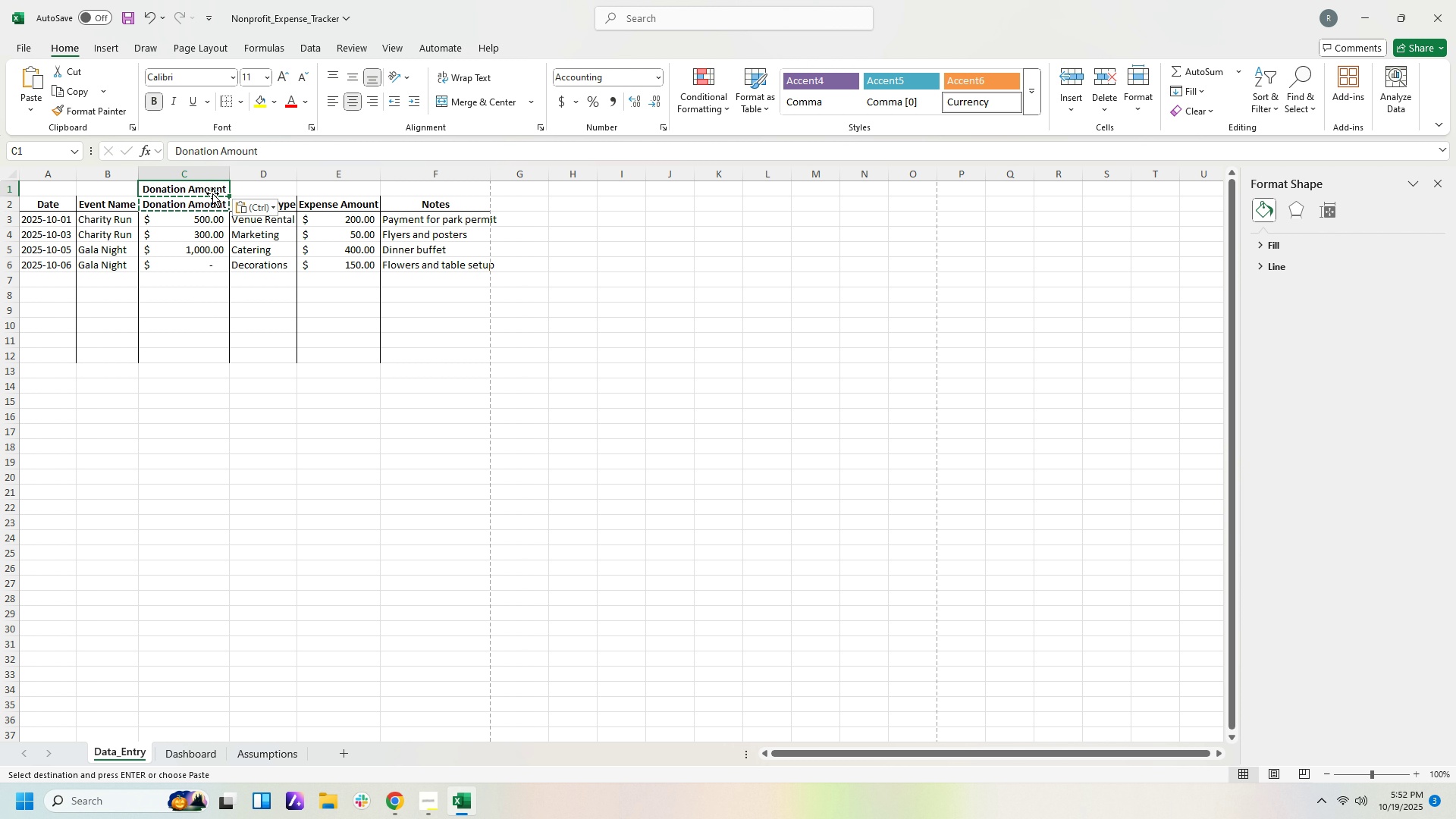 
left_click([212, 193])
 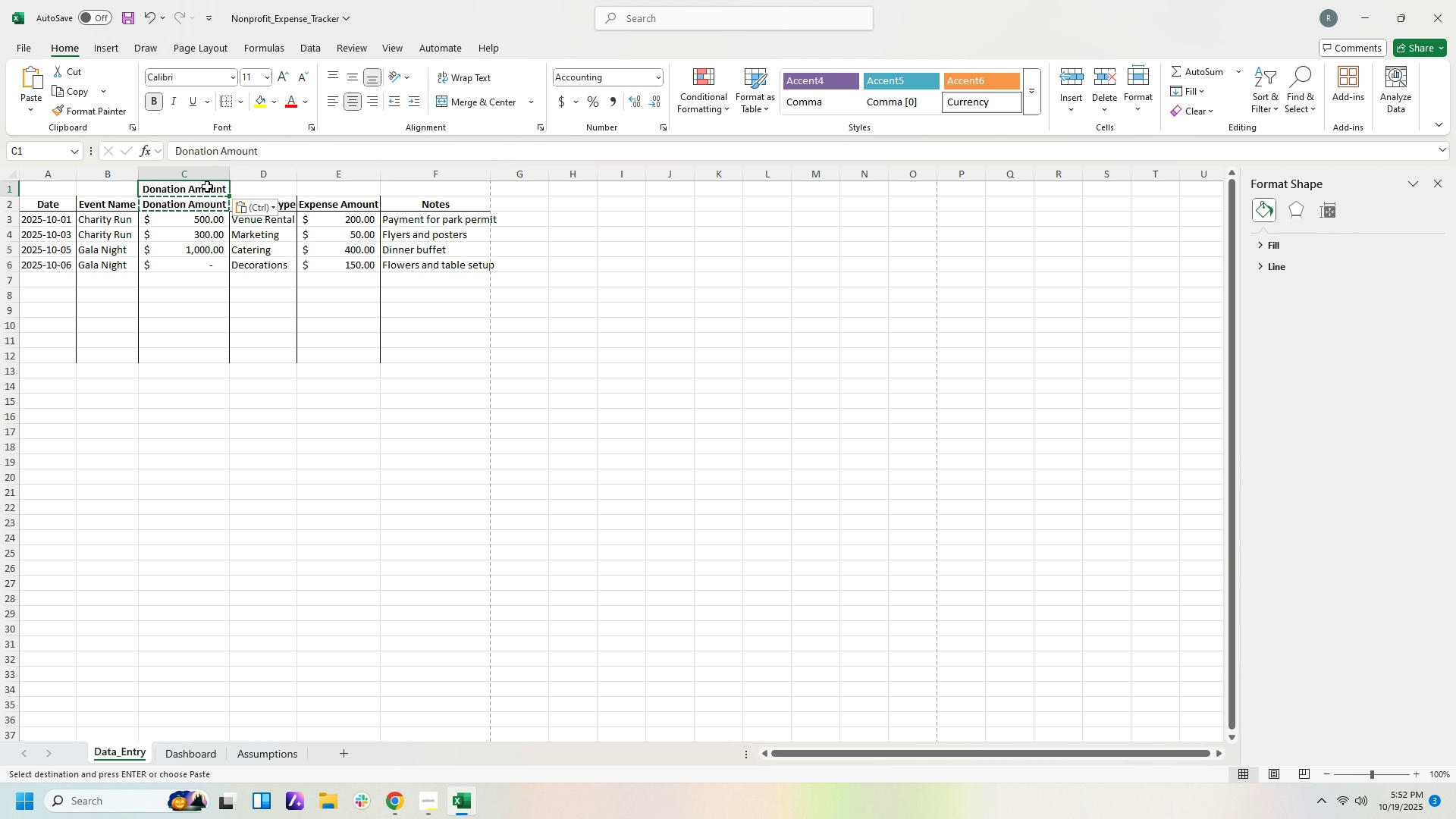 
double_click([207, 187])
 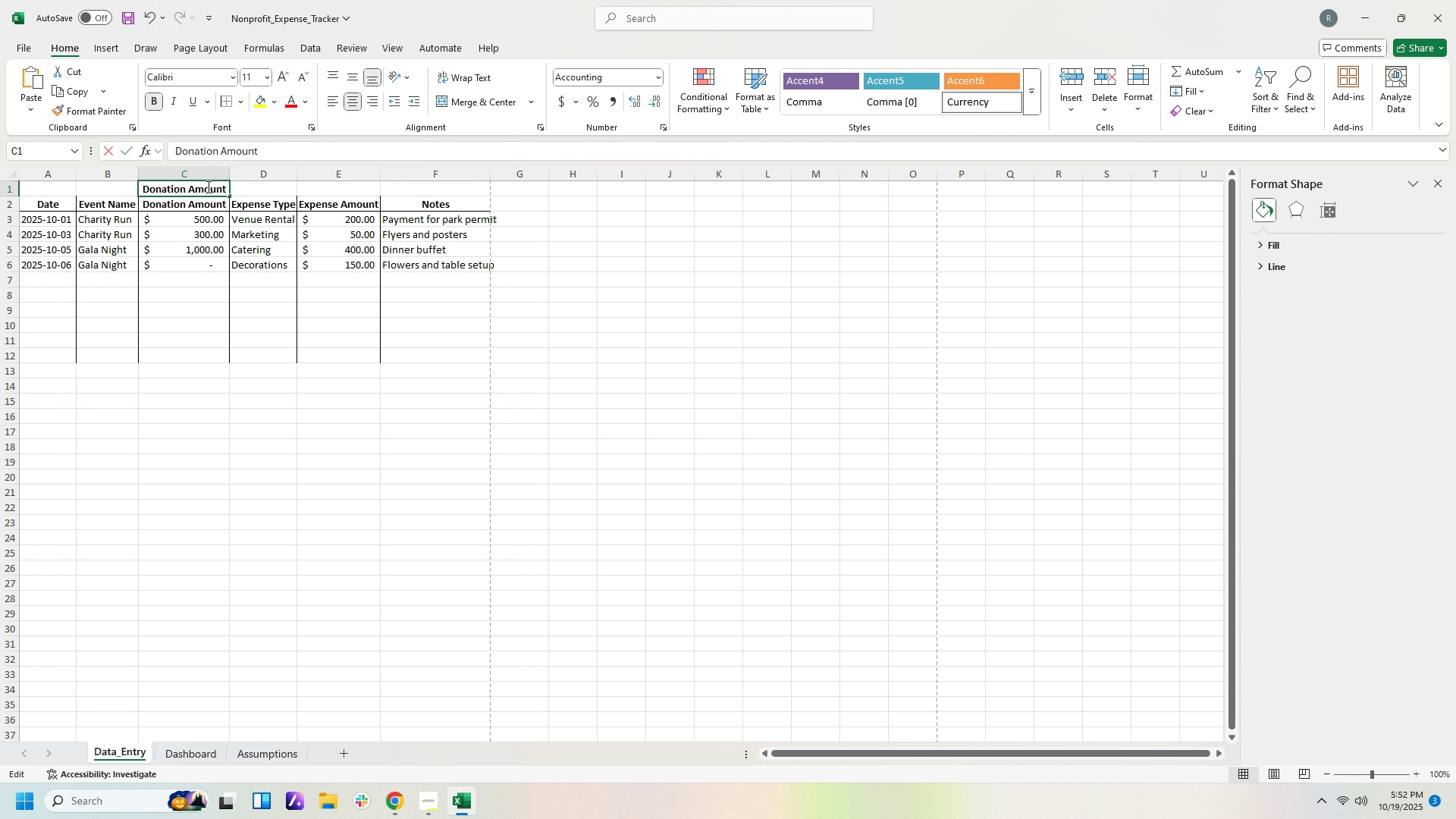 
triple_click([207, 187])
 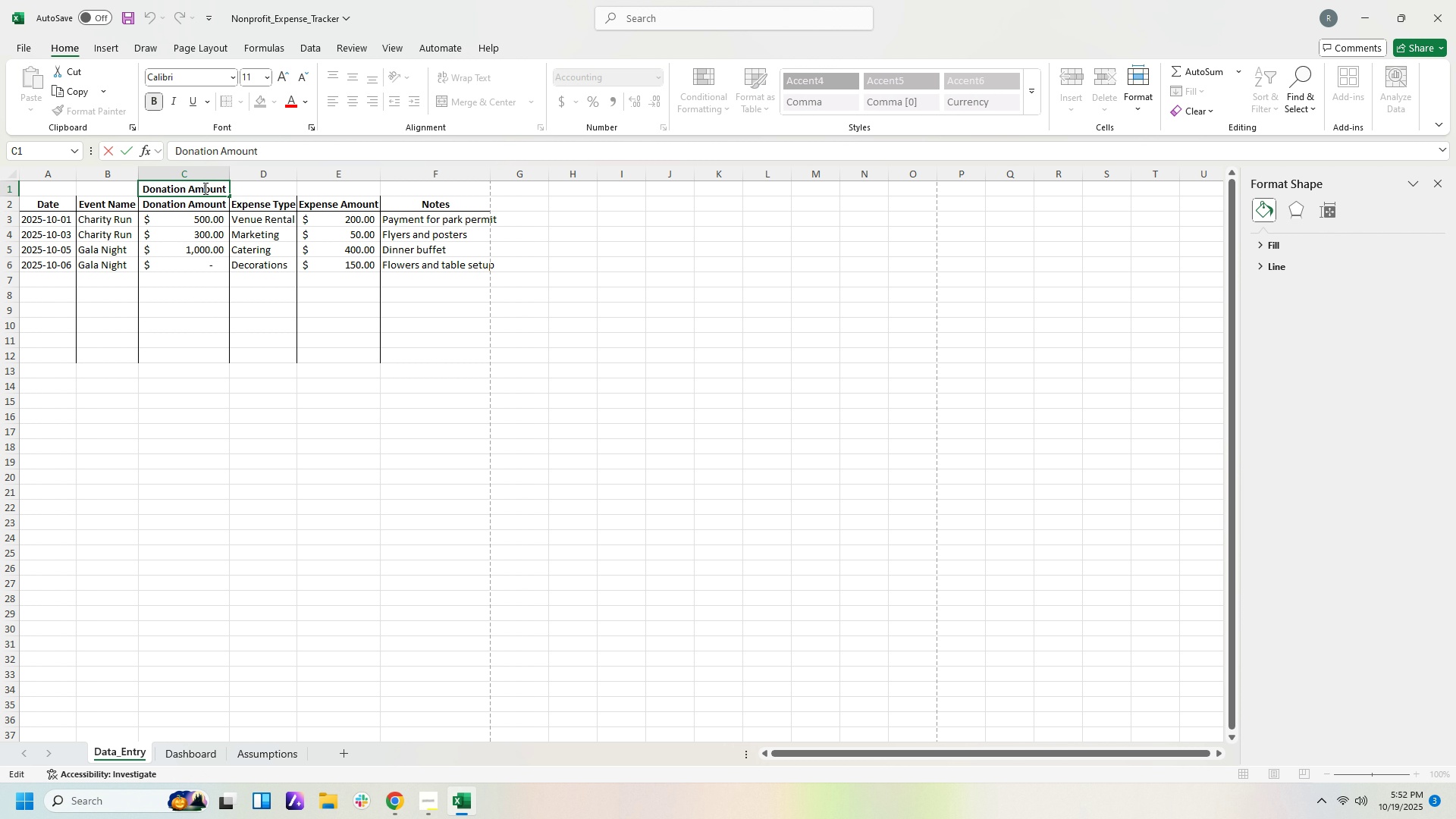 
key(ArrowLeft)
 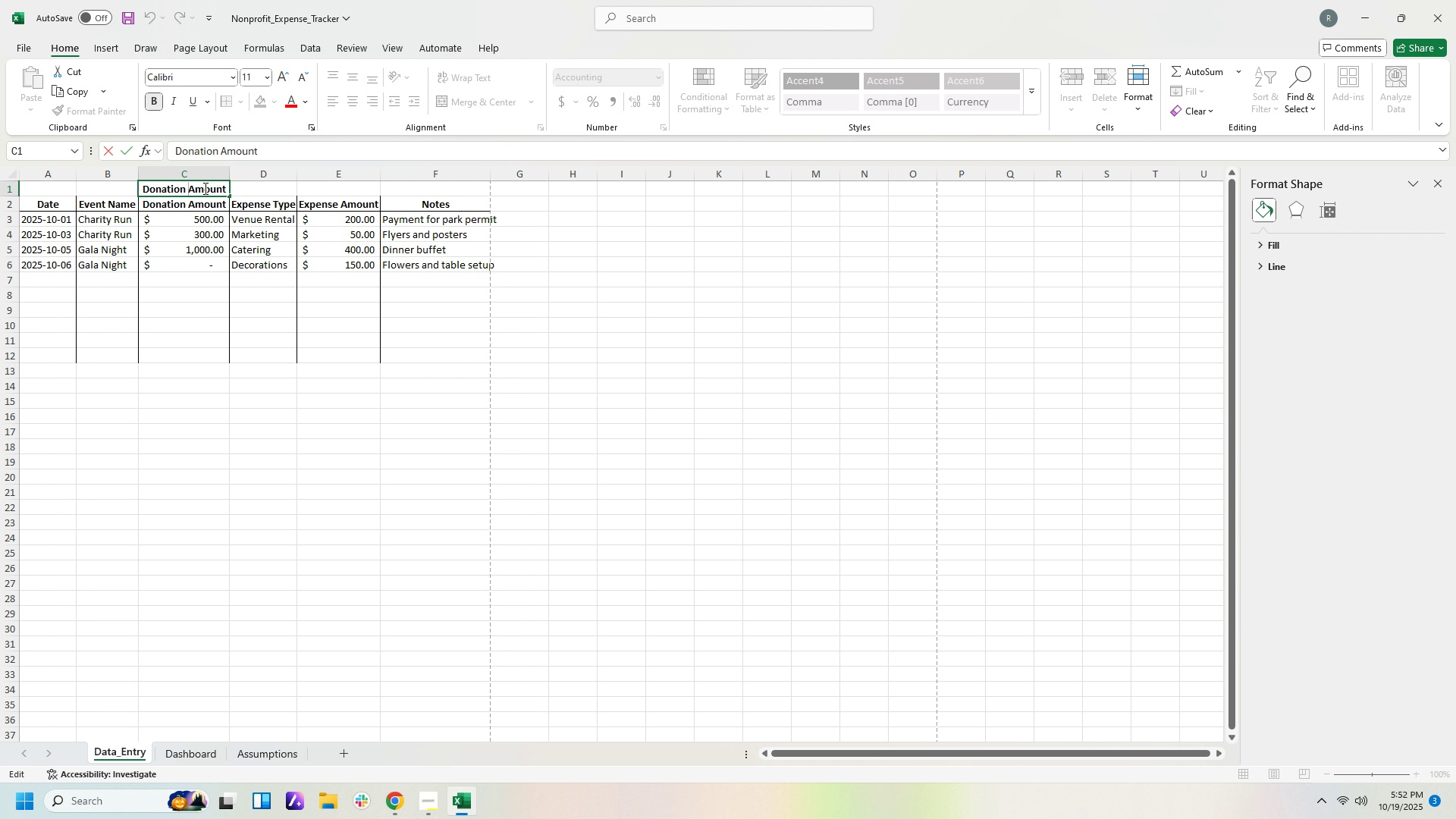 
key(ArrowLeft)
 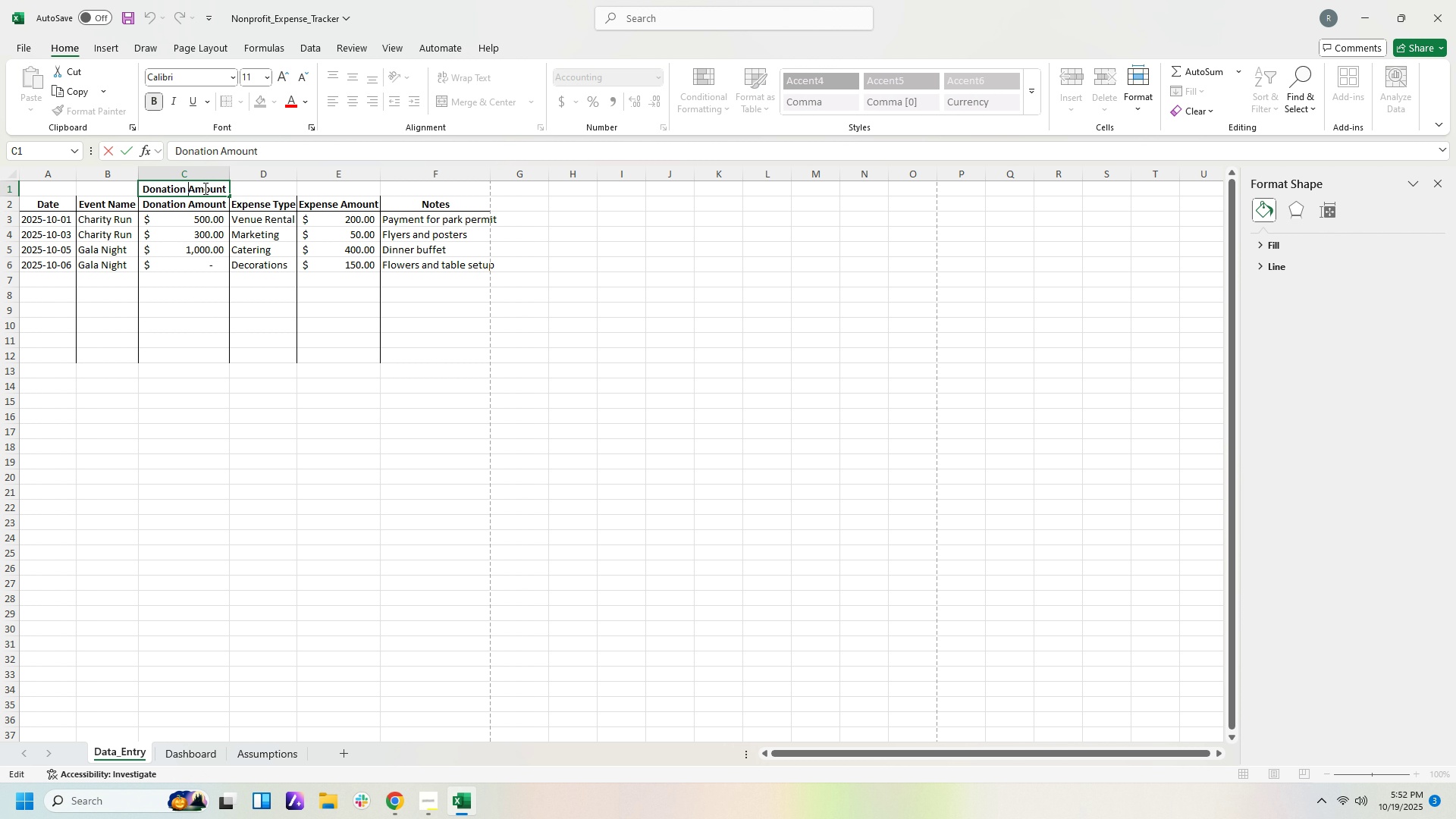 
key(Delete)
 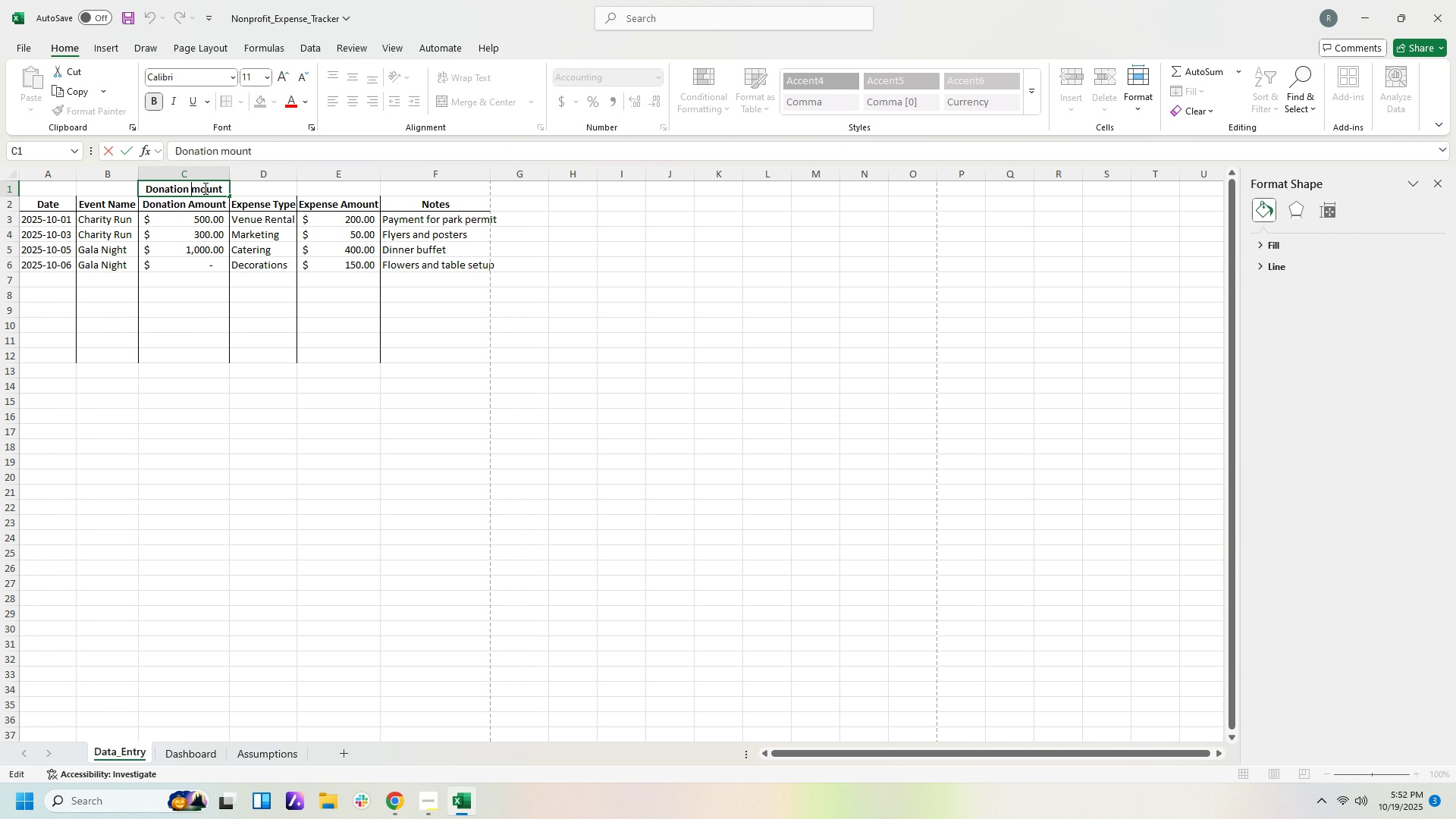 
key(Delete)
 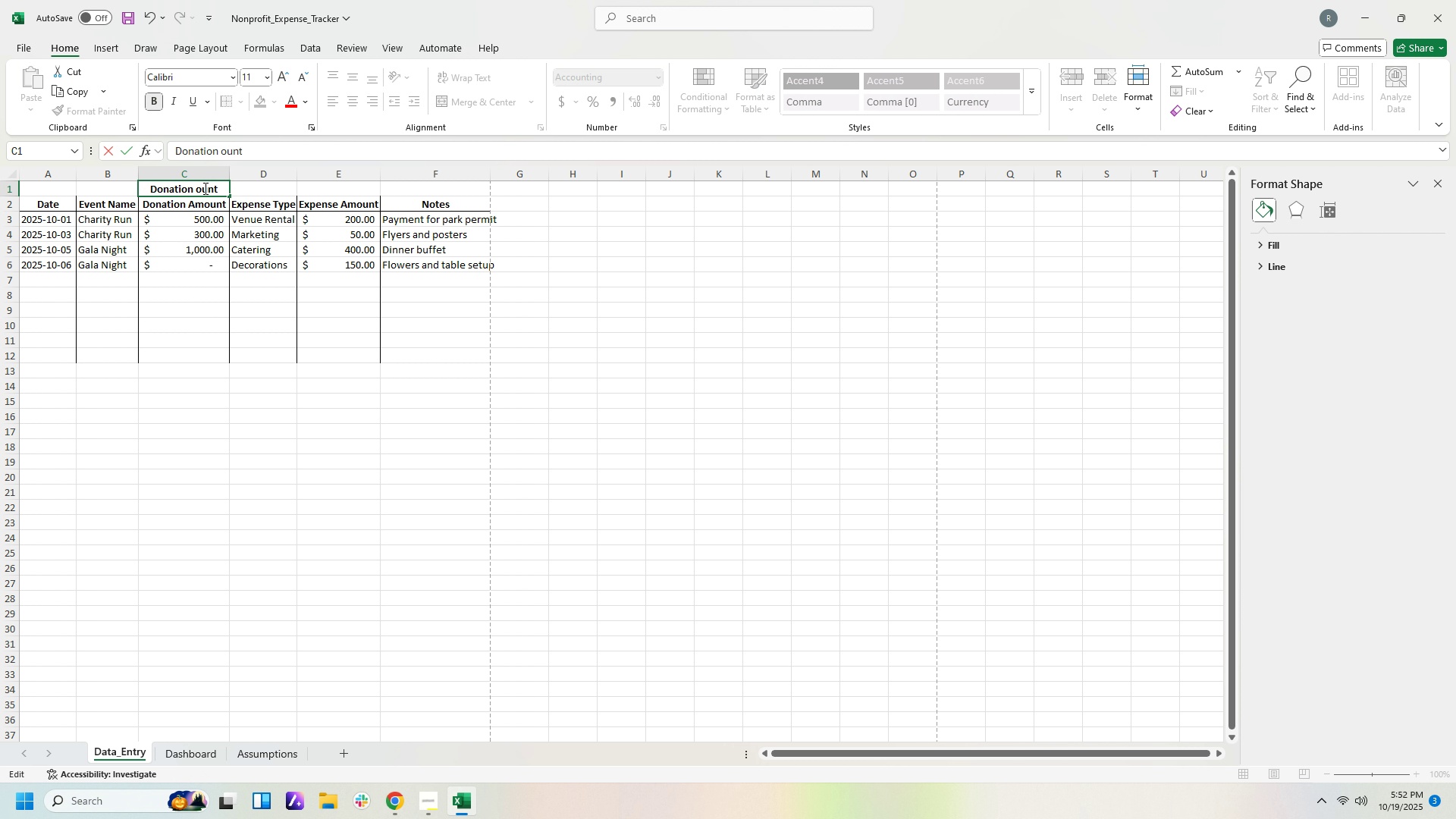 
key(Delete)
 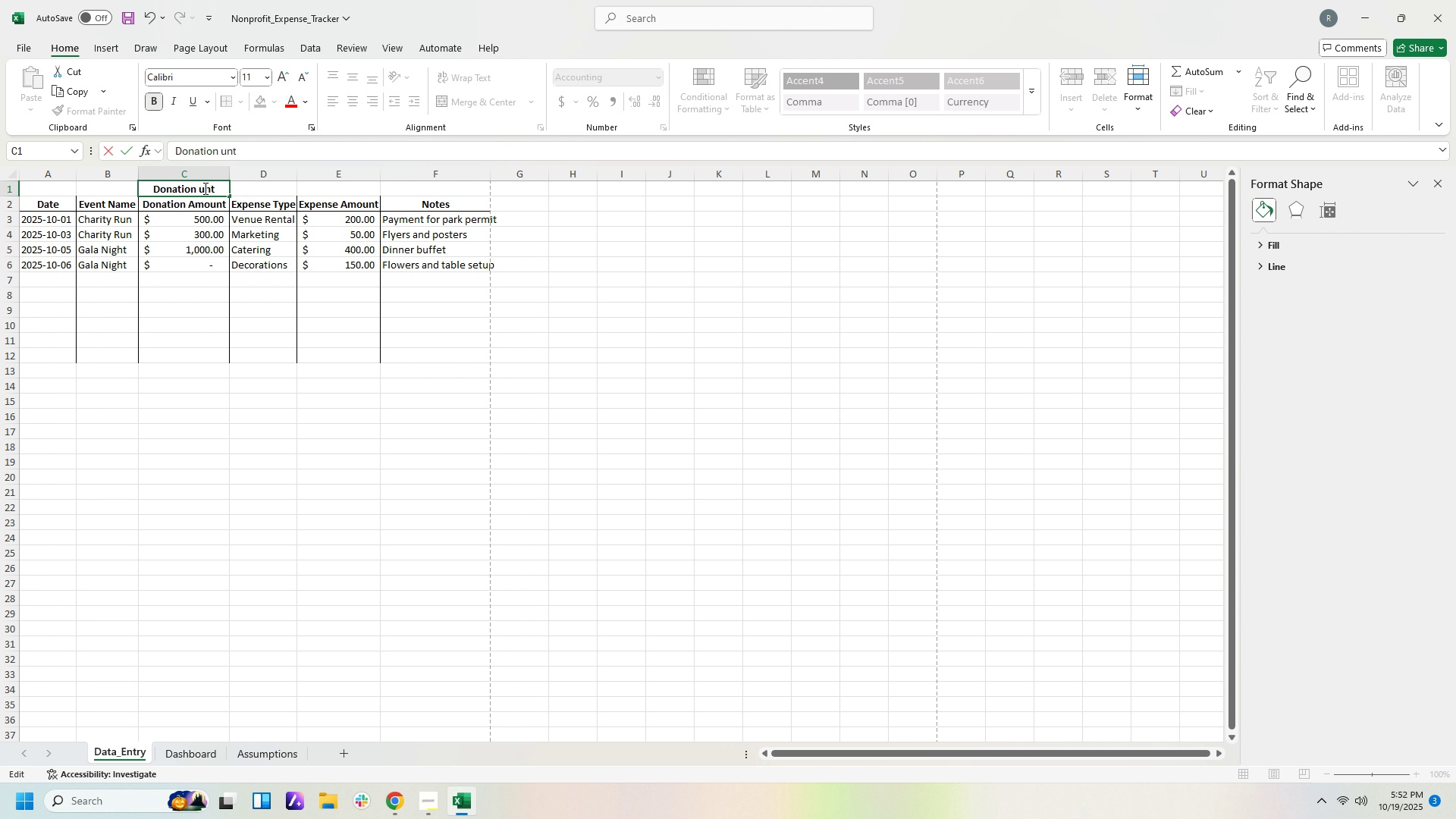 
key(Delete)
 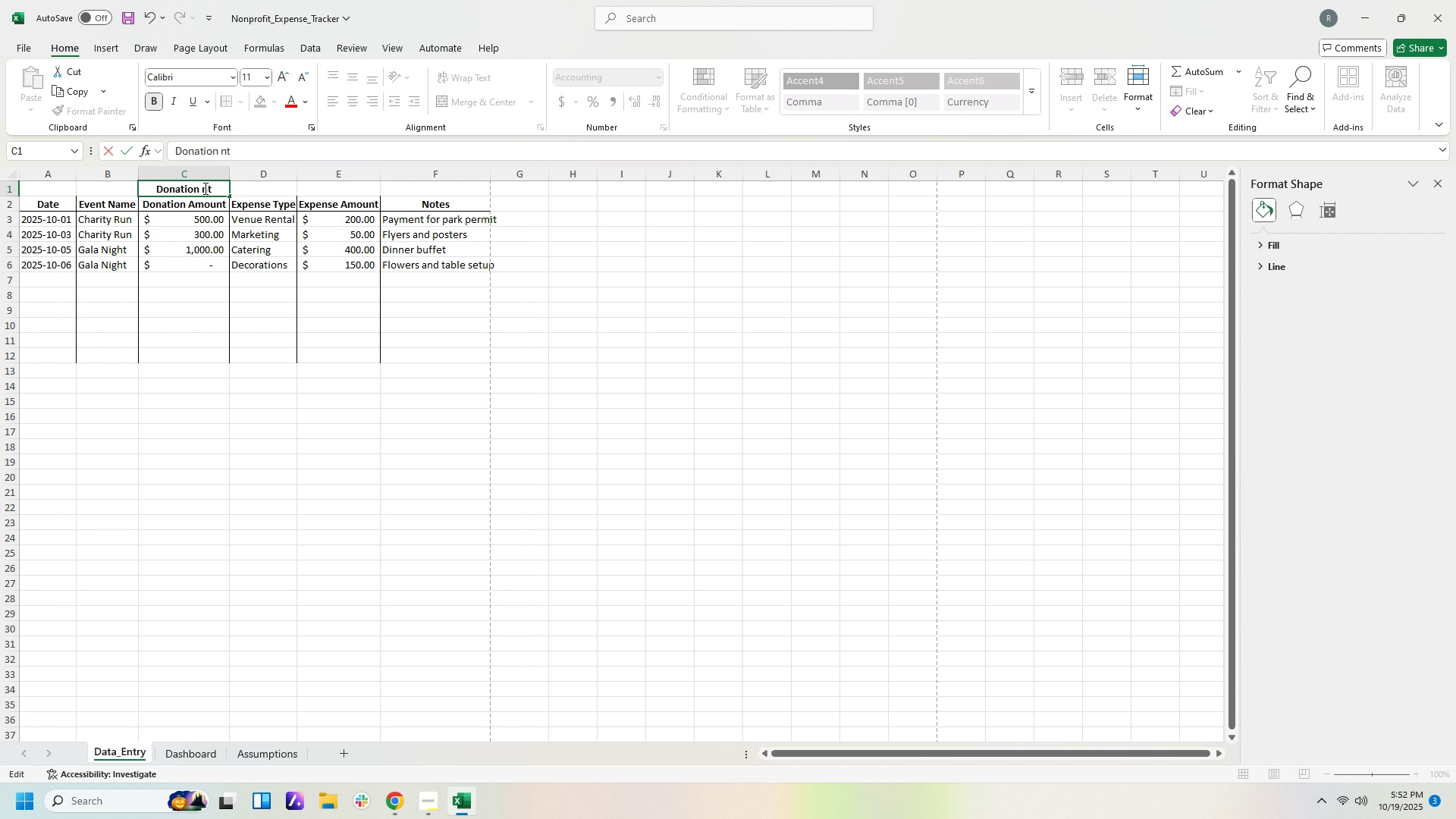 
key(Delete)
 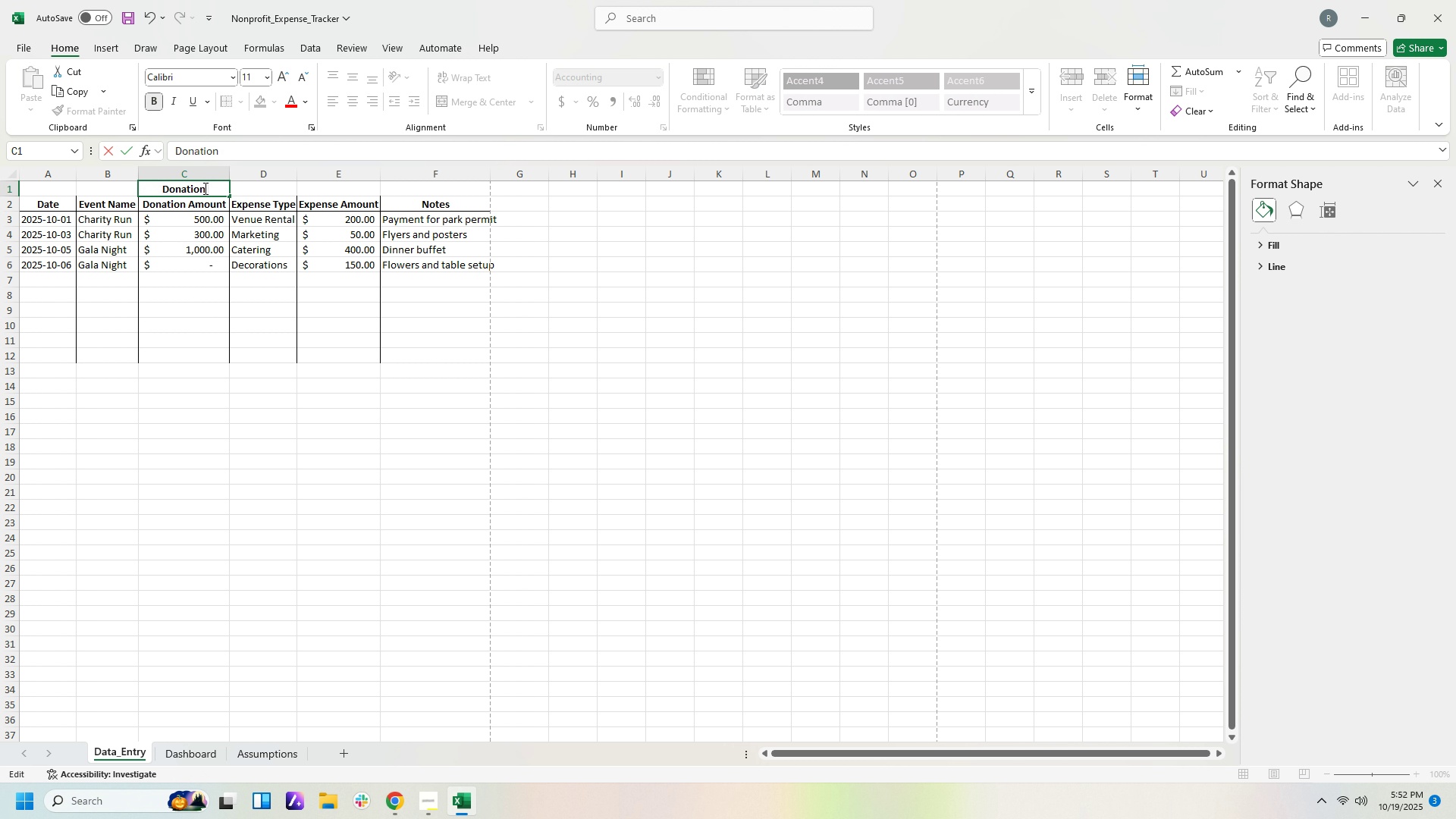 
key(Delete)
 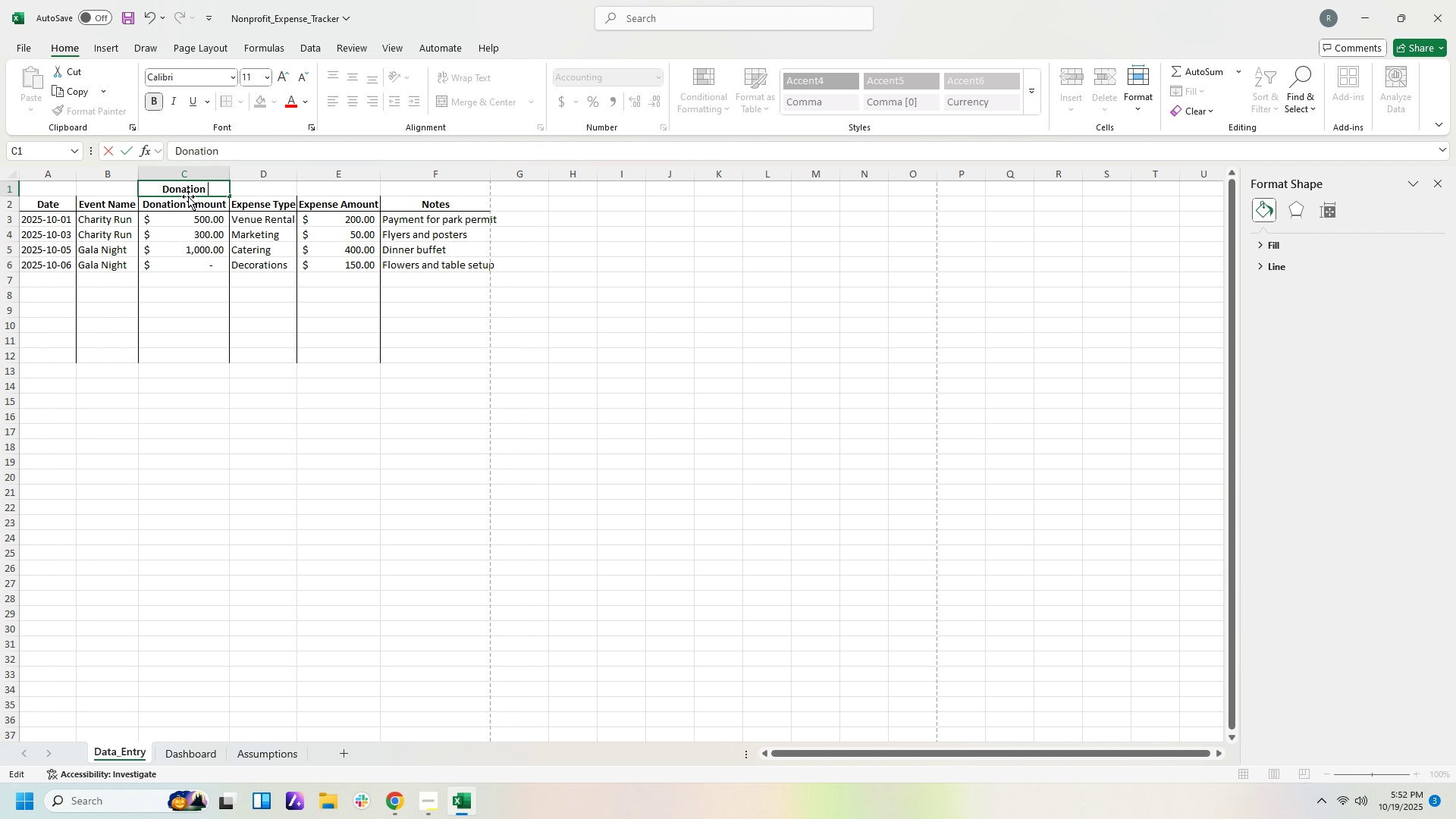 
left_click([189, 202])
 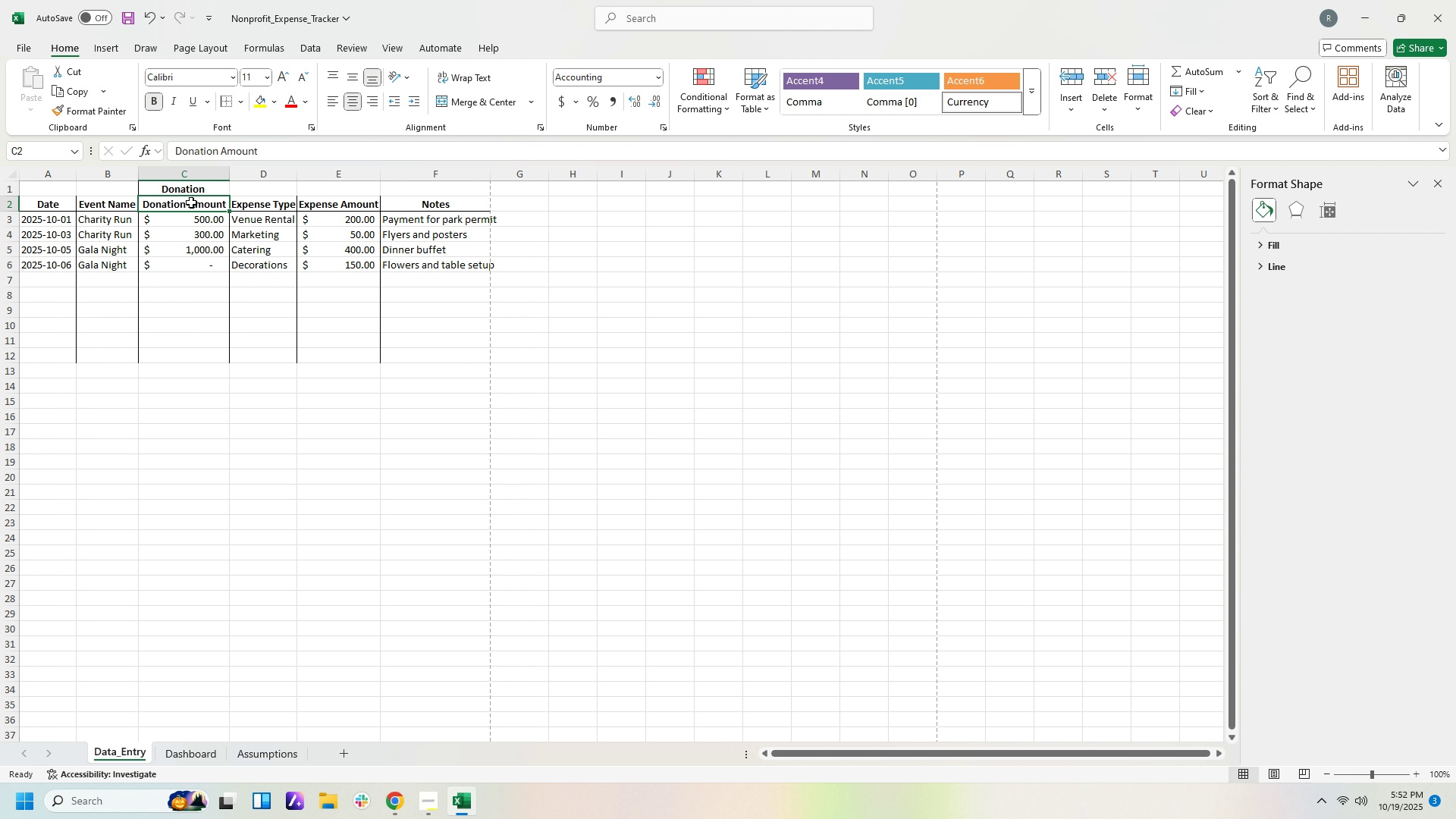 
double_click([191, 202])
 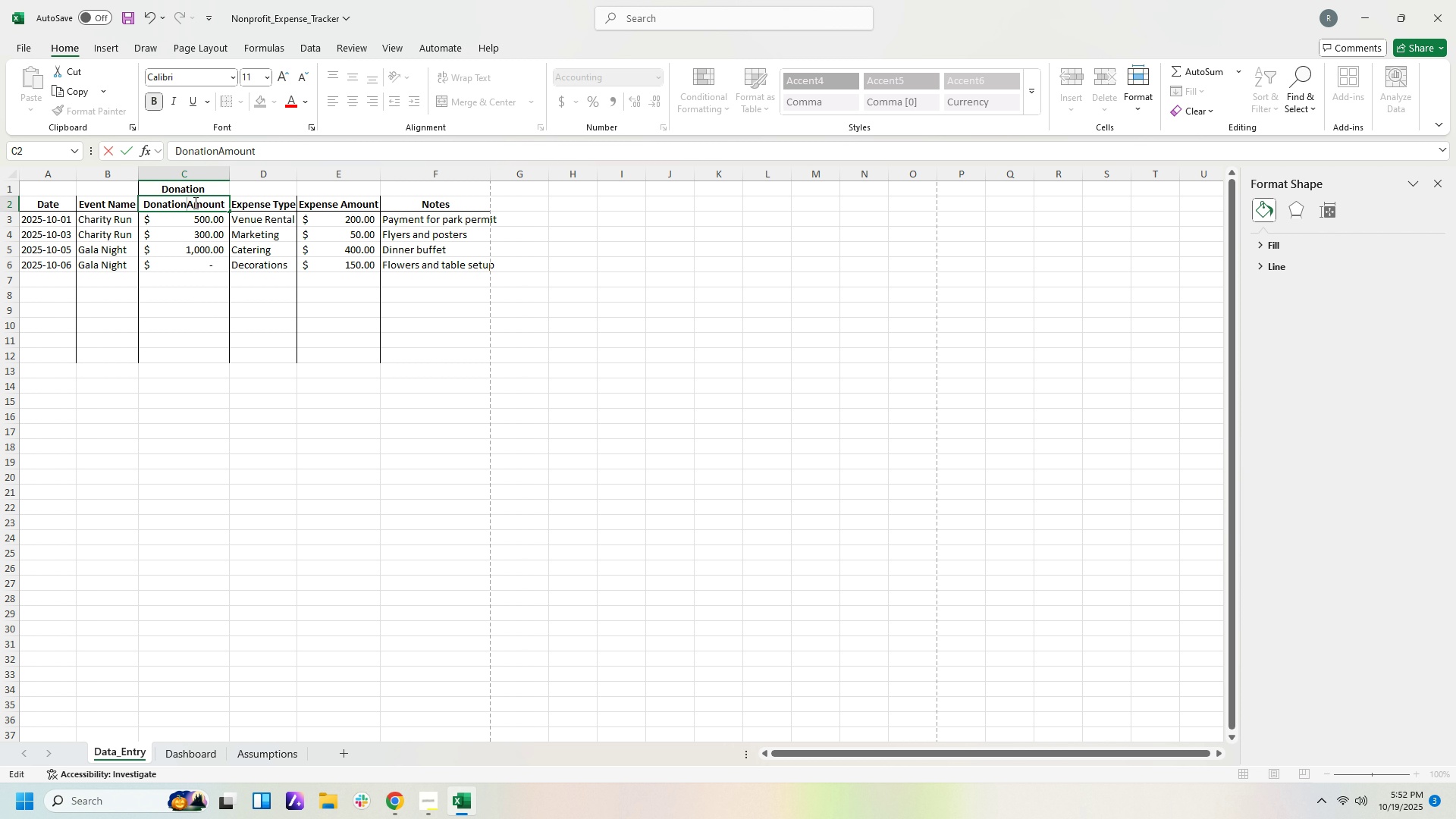 
key(Backspace)
 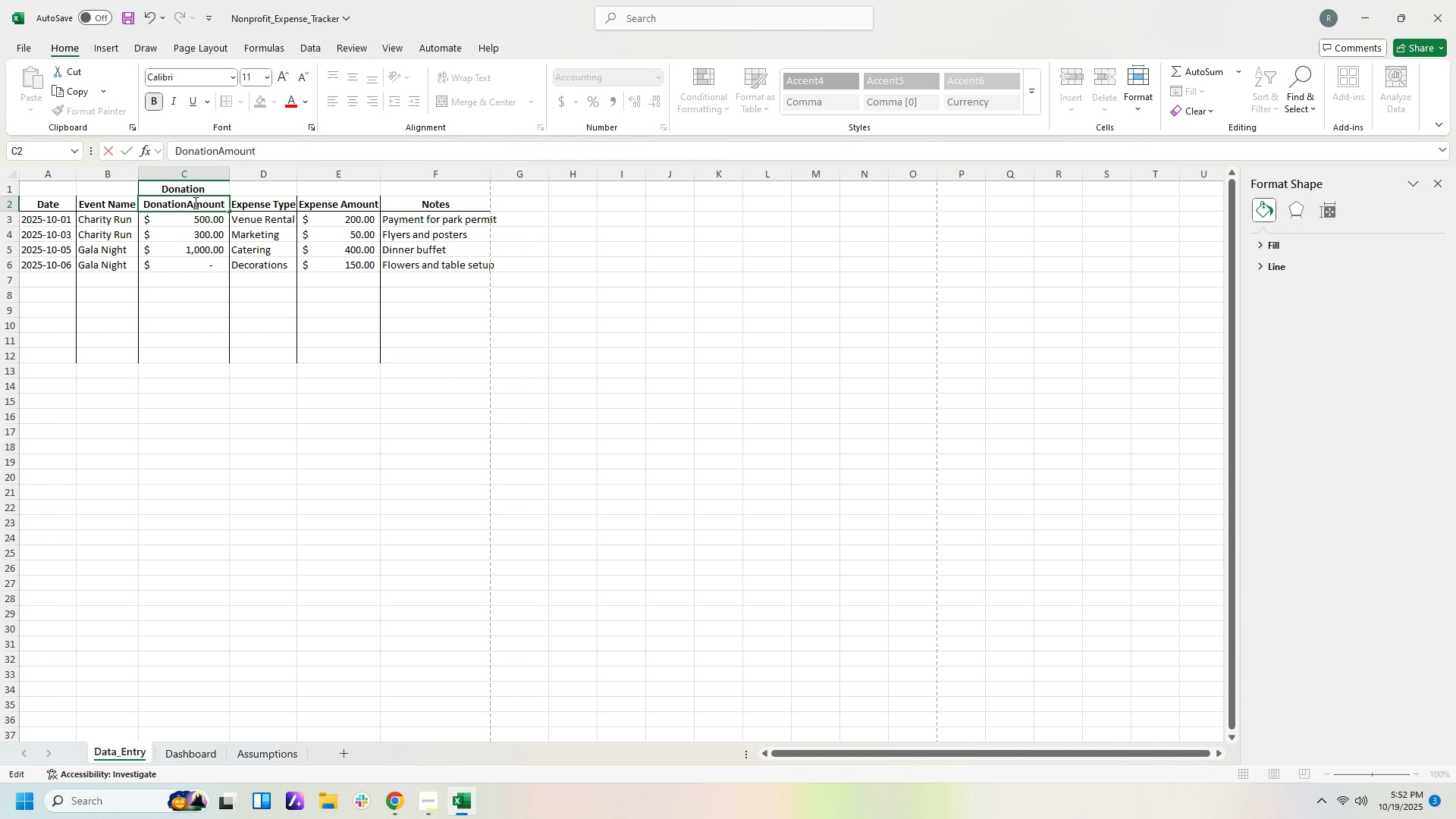 
key(Backspace)
 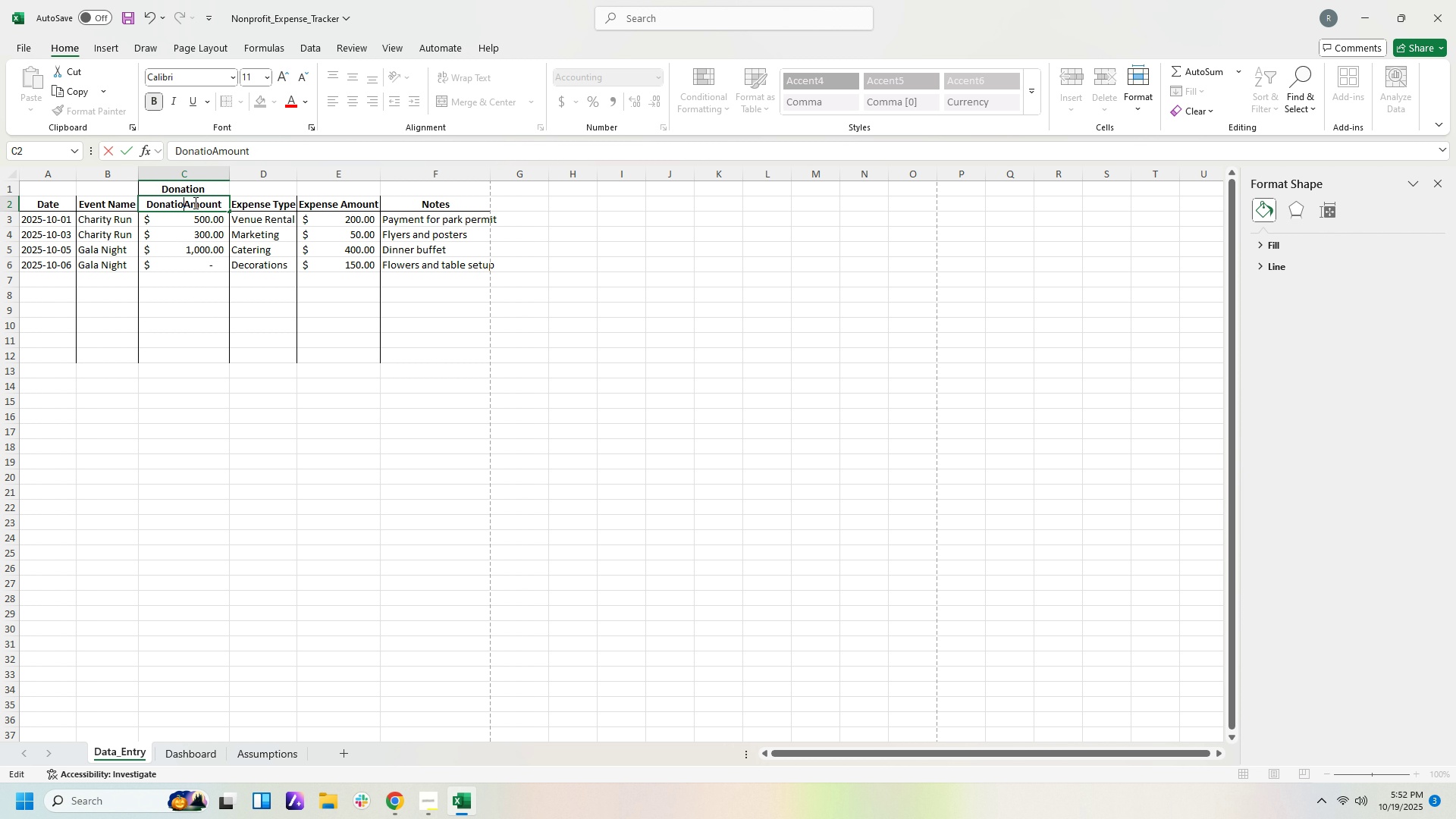 
key(Backspace)
 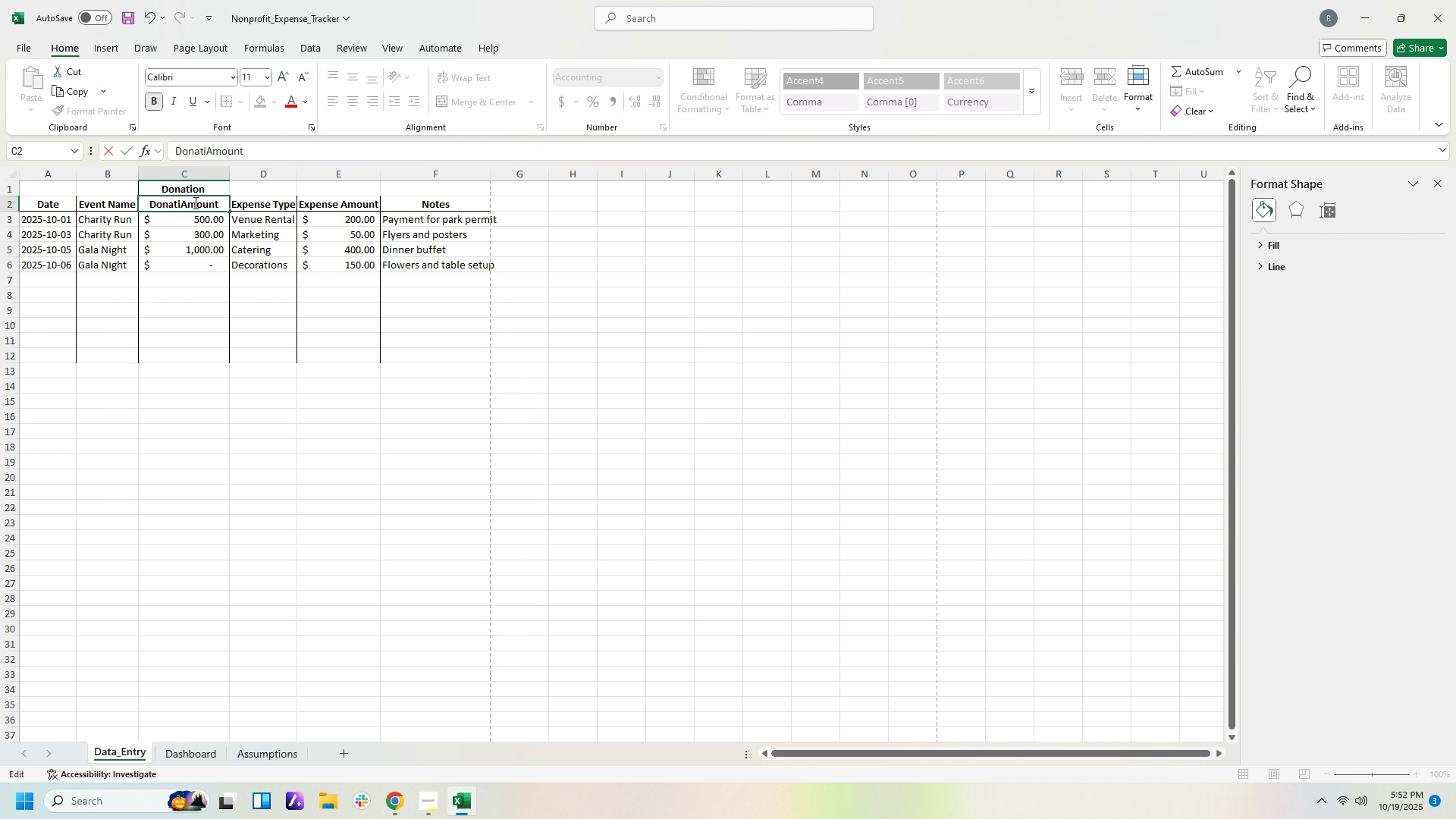 
key(Backspace)
 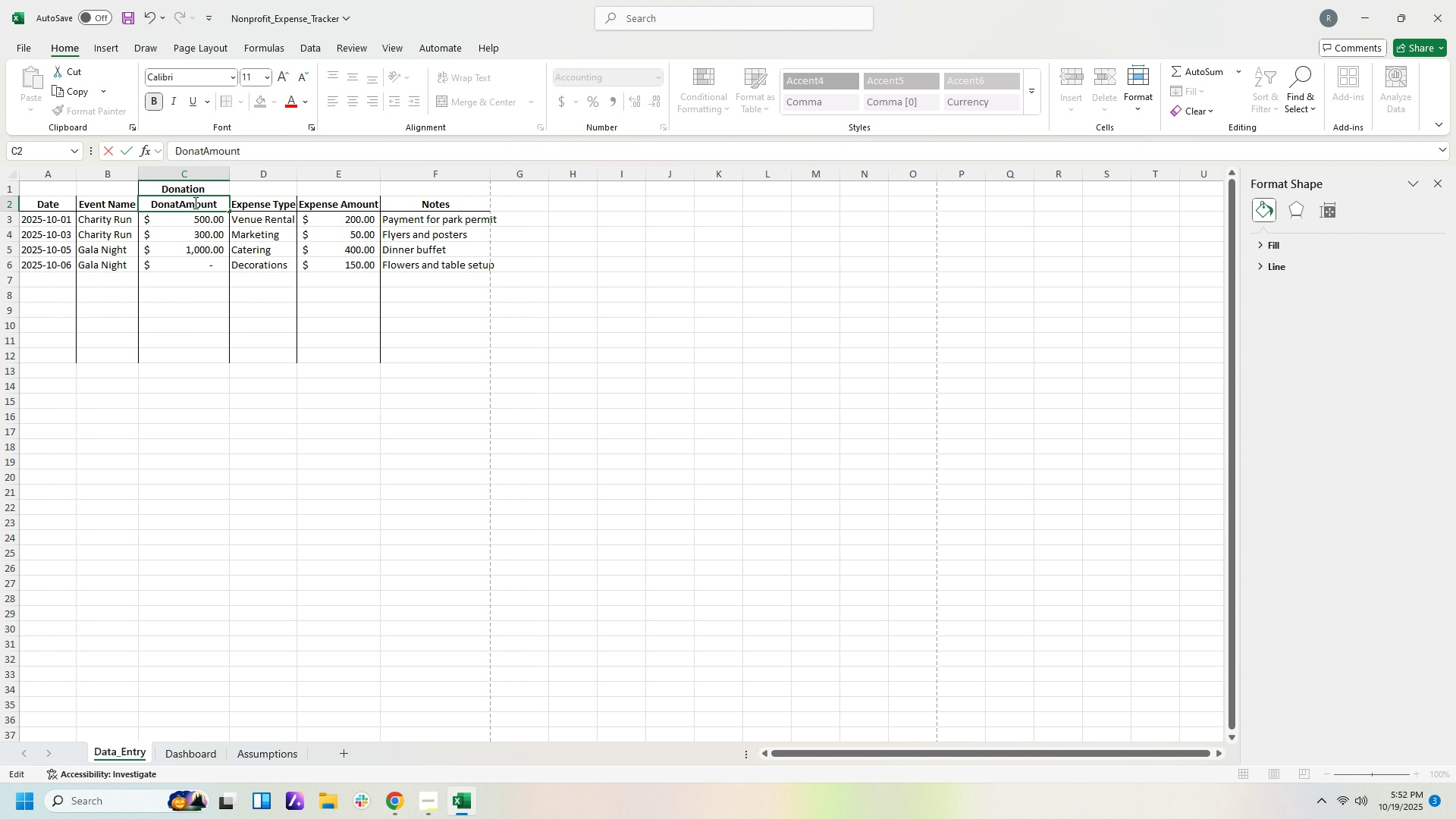 
key(Backspace)
 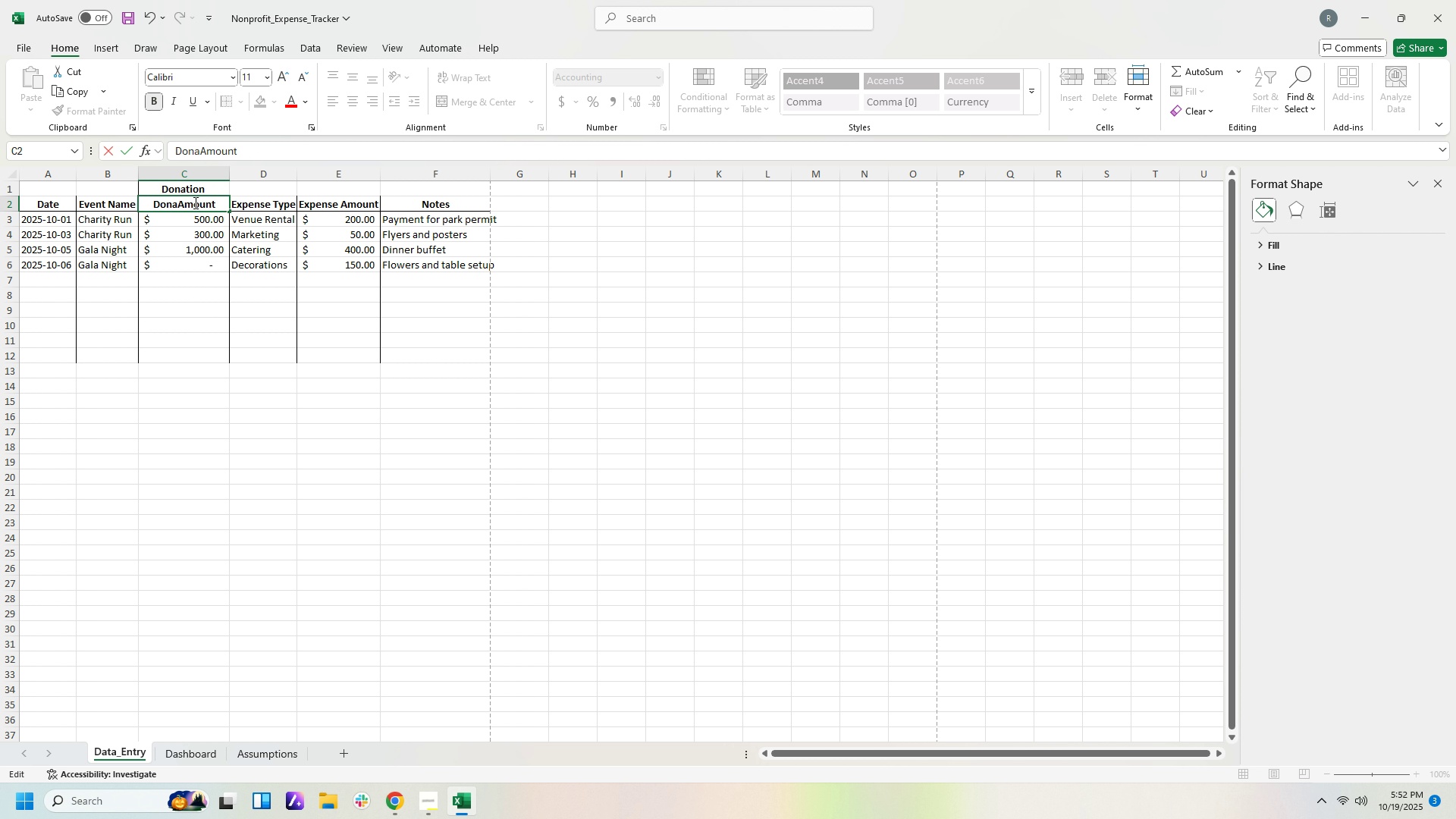 
key(Backspace)
 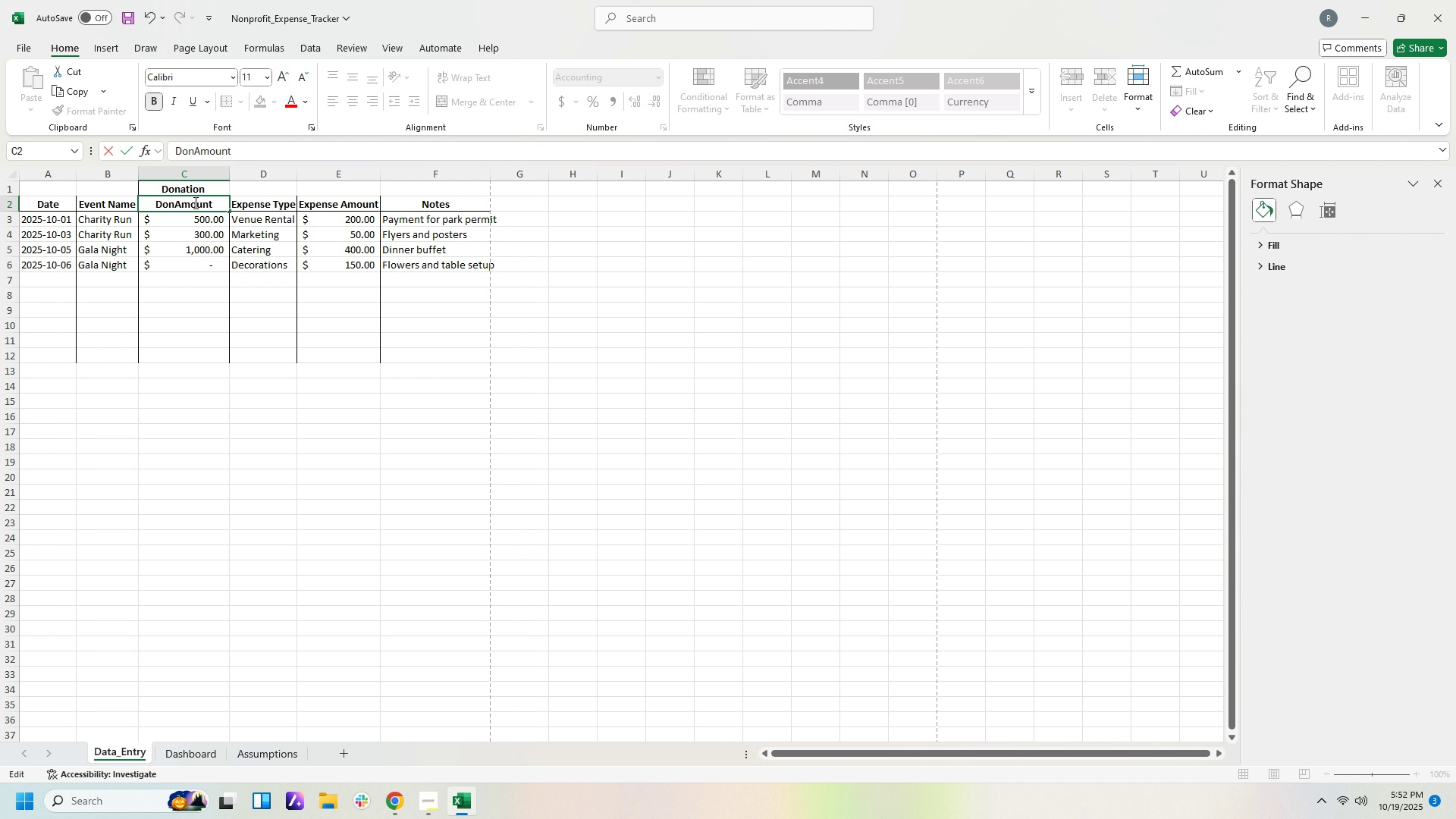 
key(Backspace)
 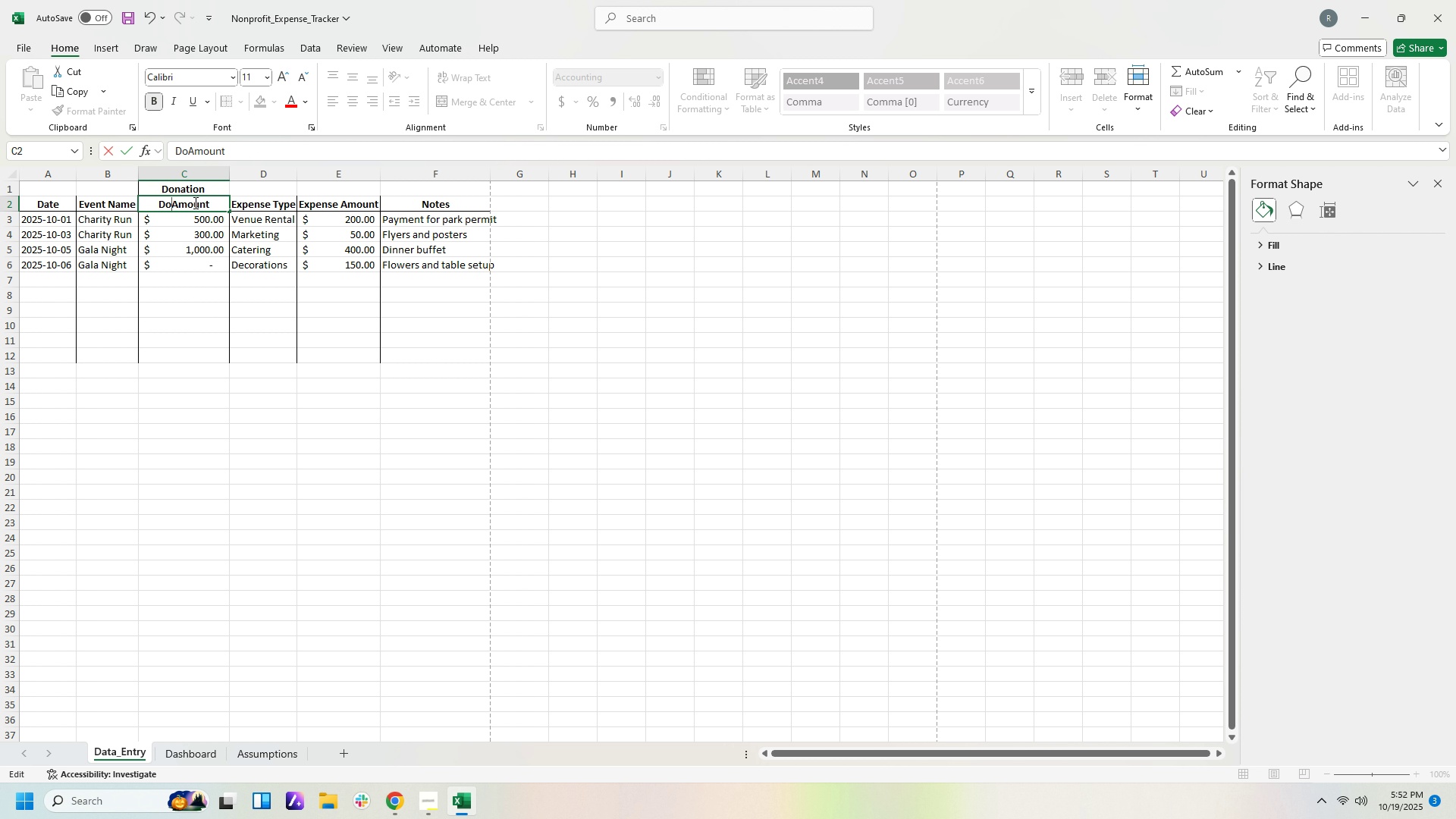 
key(Backspace)
 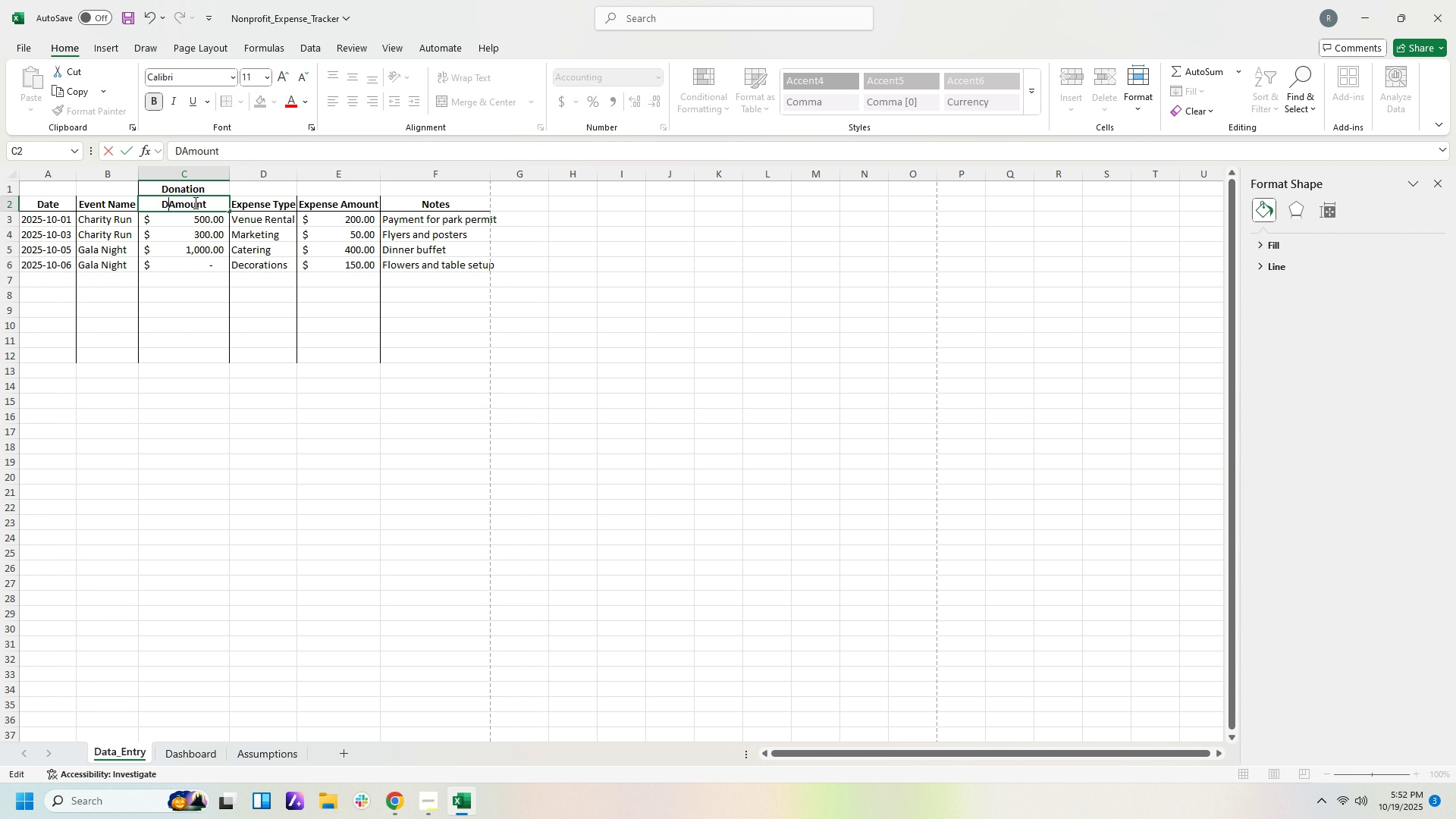 
key(Backspace)
 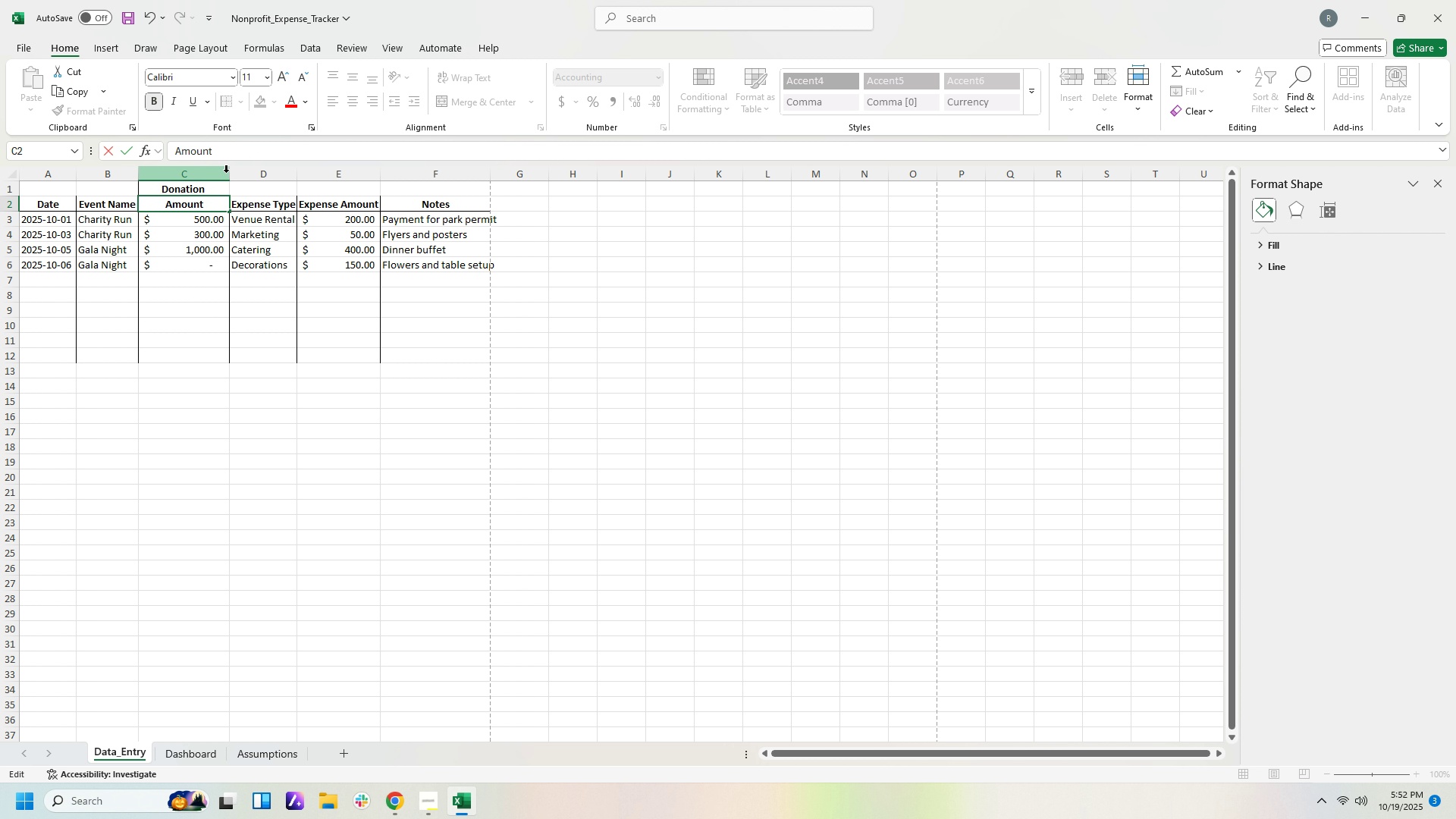 
left_click([267, 449])
 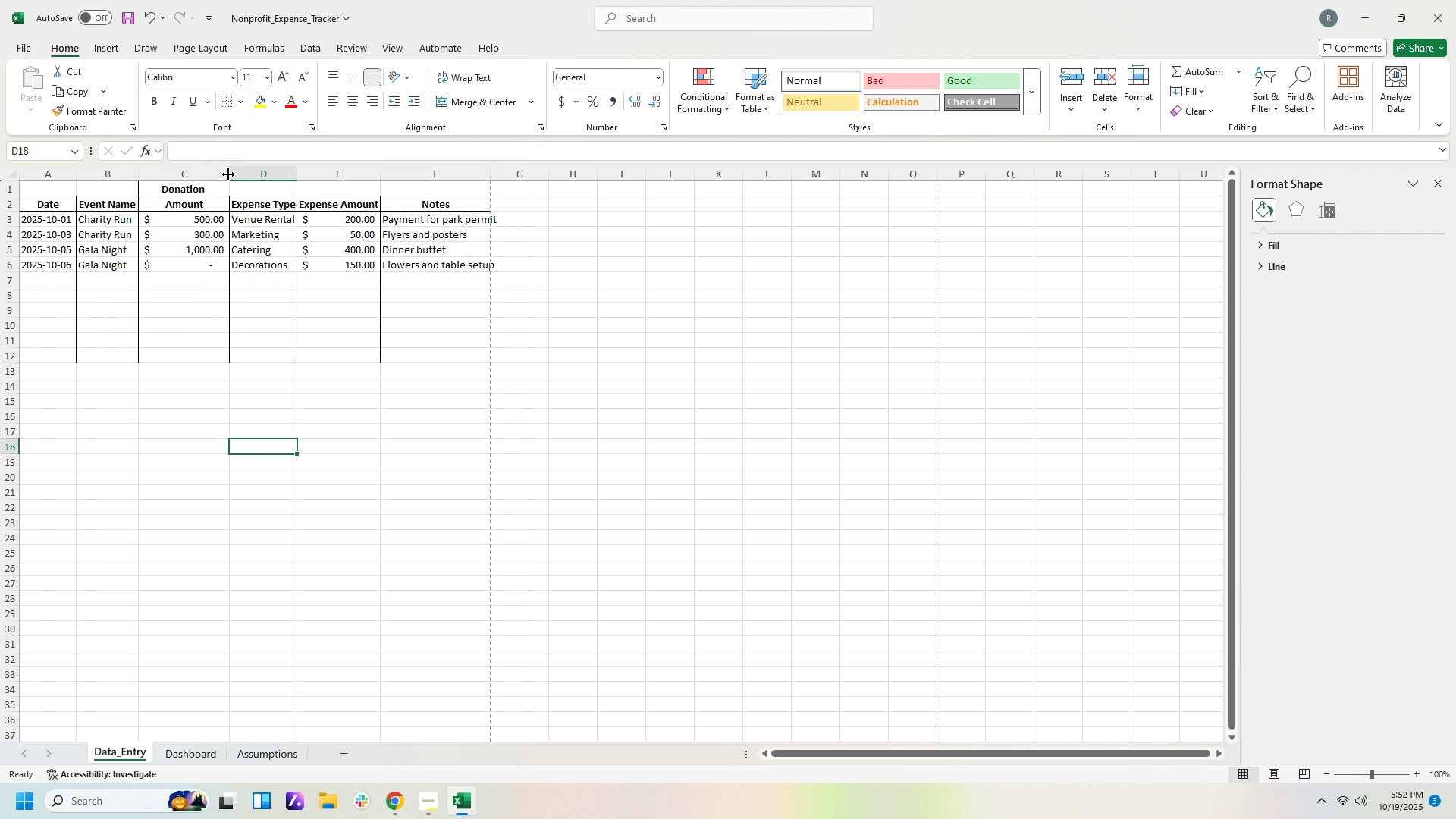 
left_click_drag(start_coordinate=[228, 174], to_coordinate=[211, 175])
 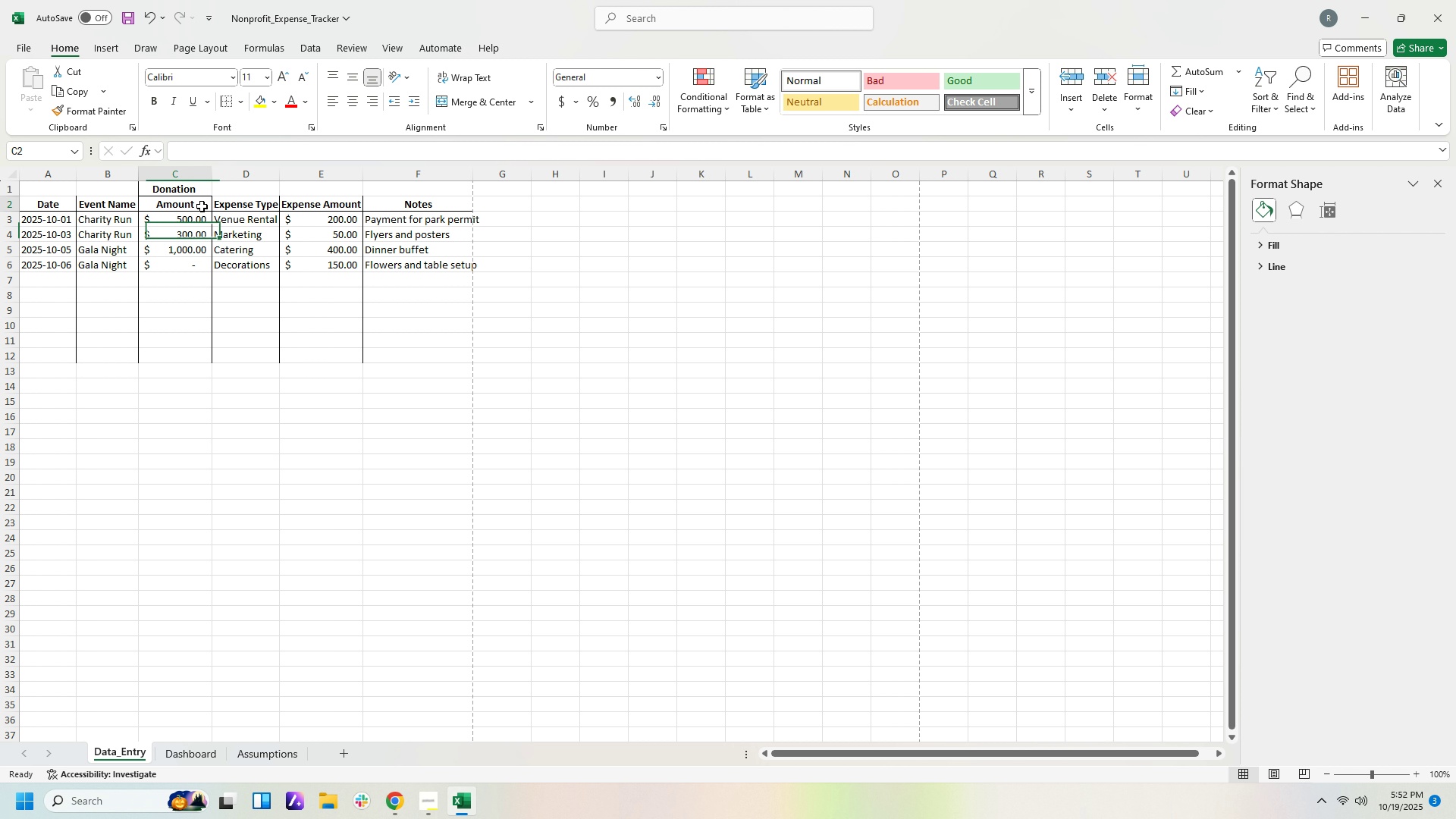 
left_click([202, 206])
 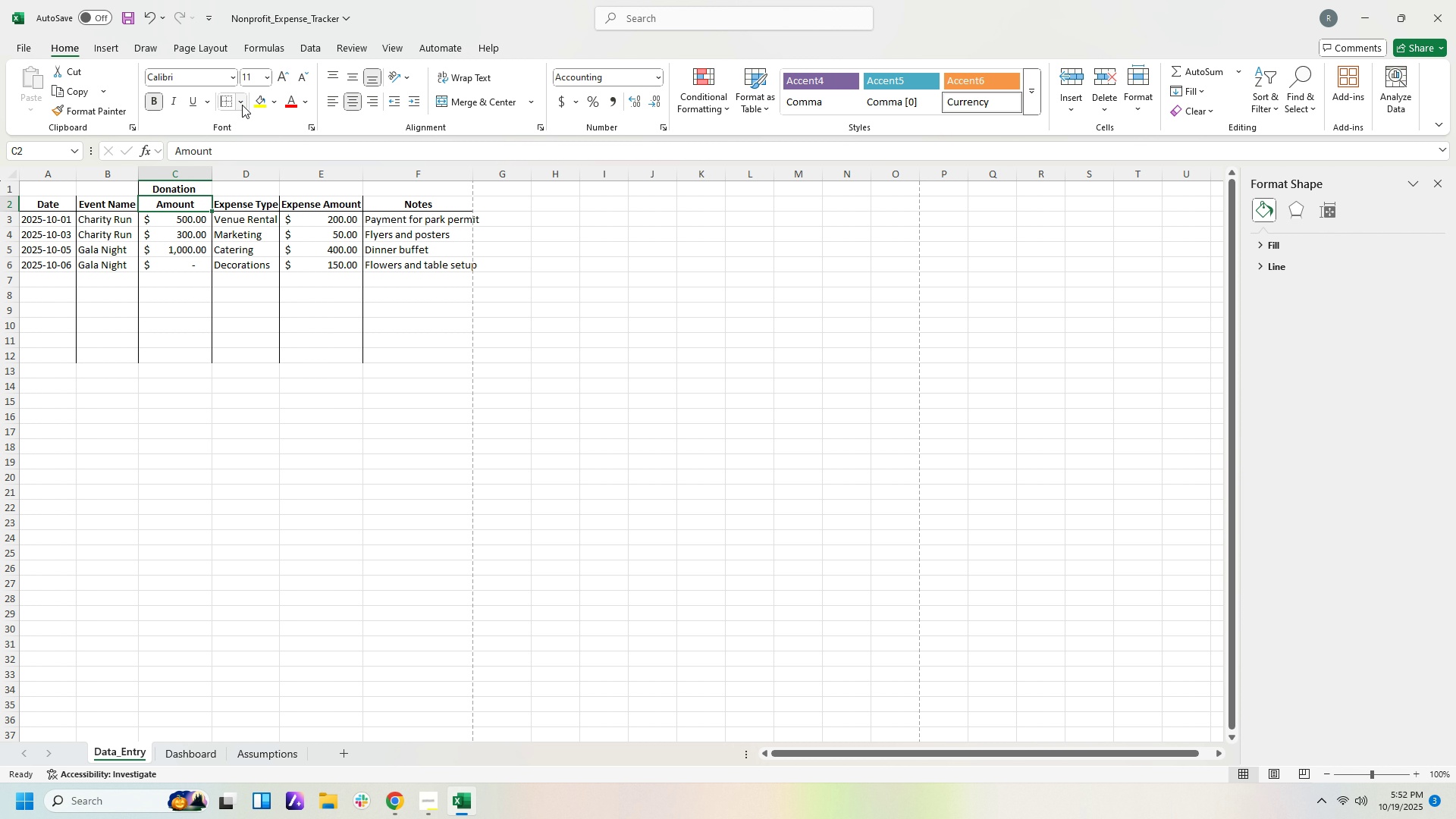 
left_click([243, 105])
 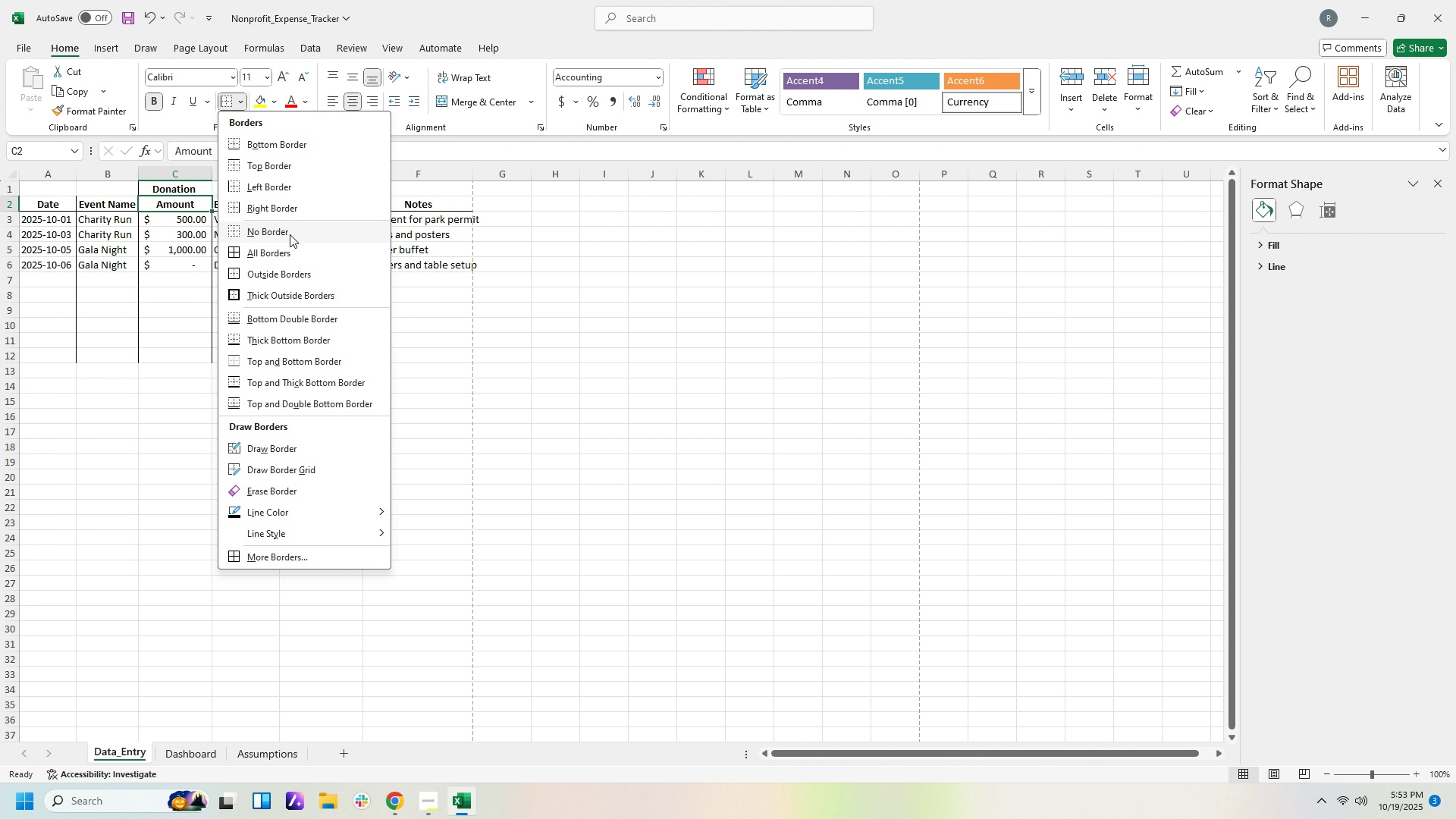 
left_click([290, 234])
 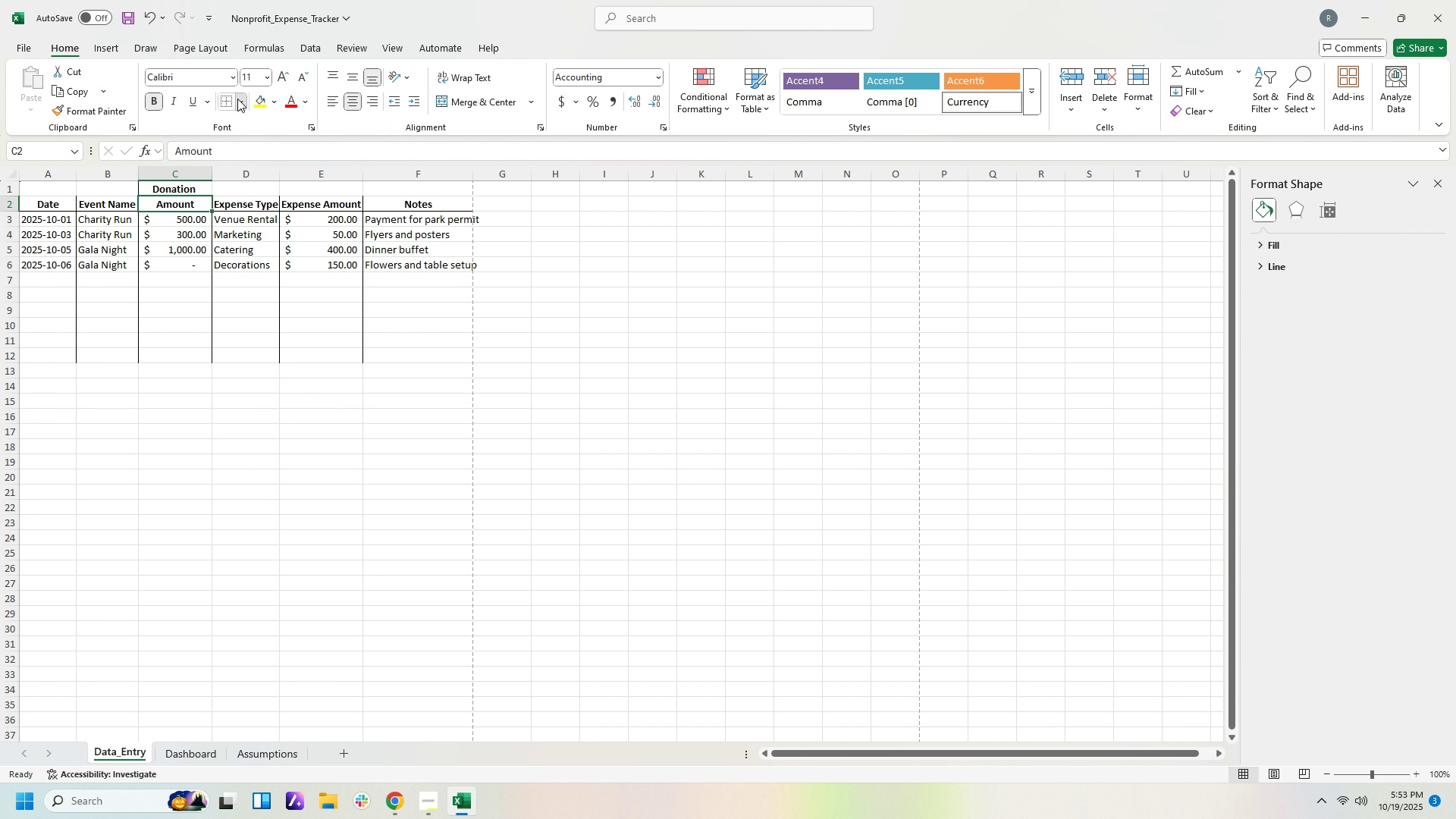 
left_click([237, 99])
 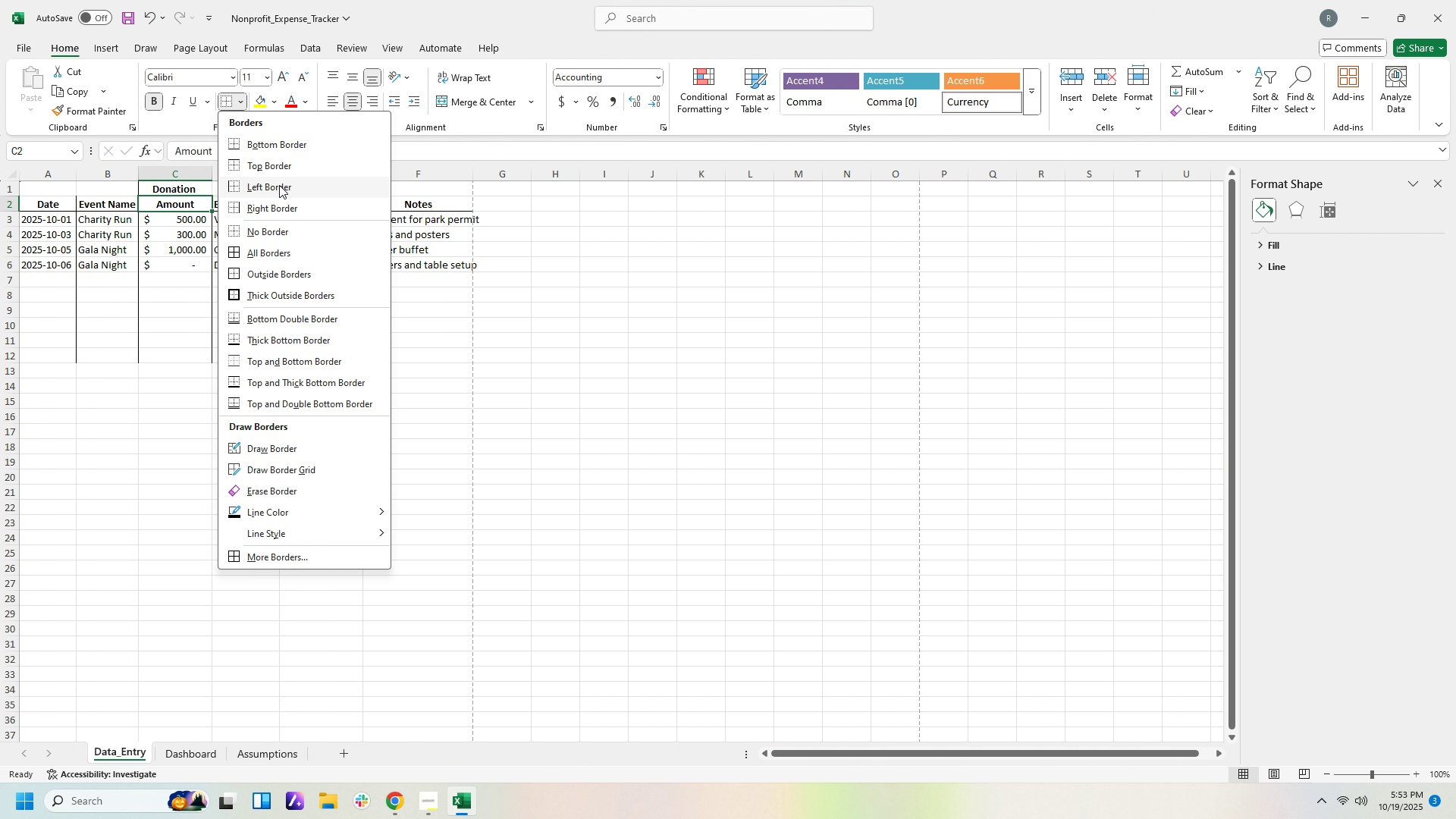 
left_click([283, 146])
 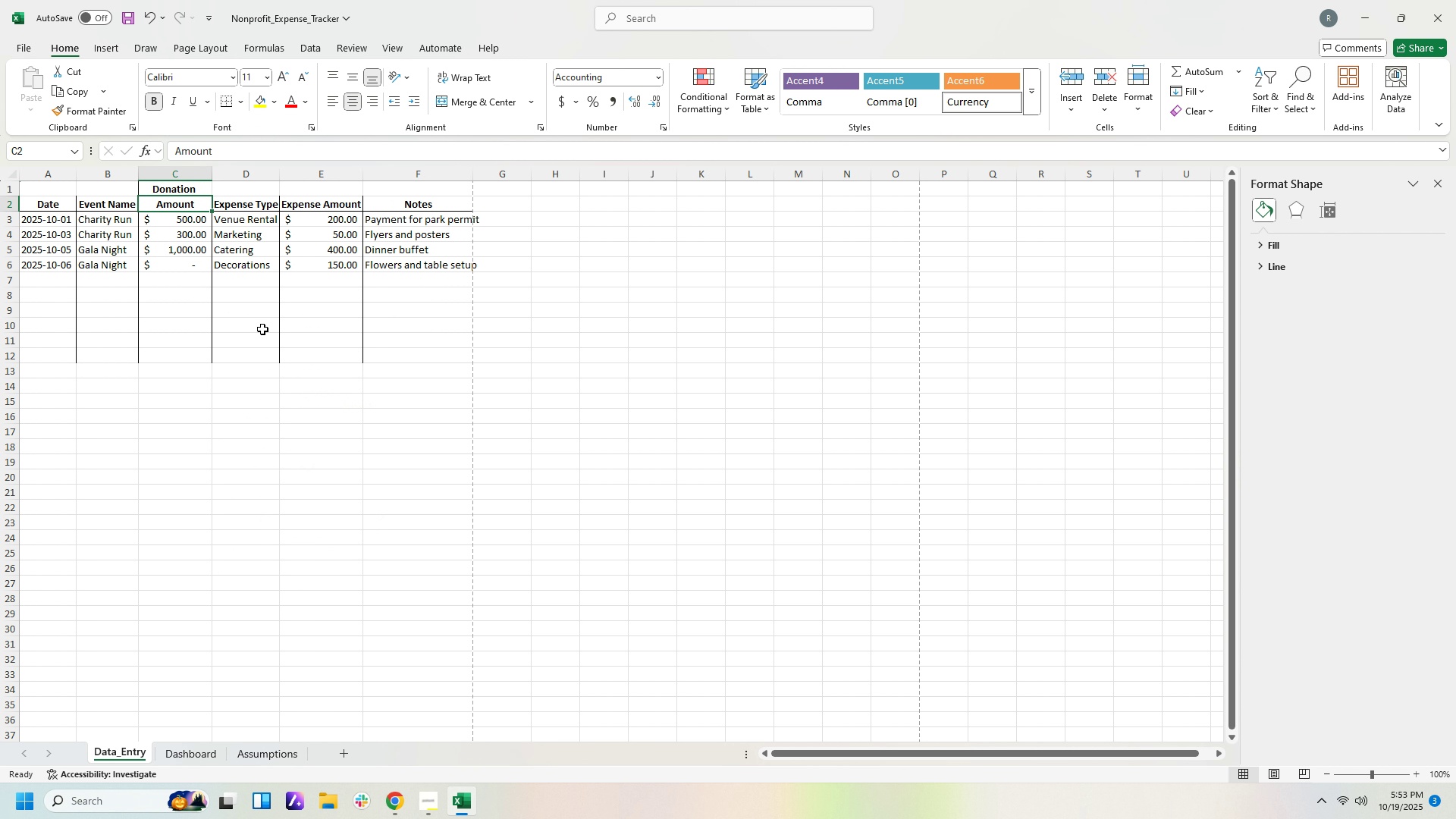 
left_click([262, 329])
 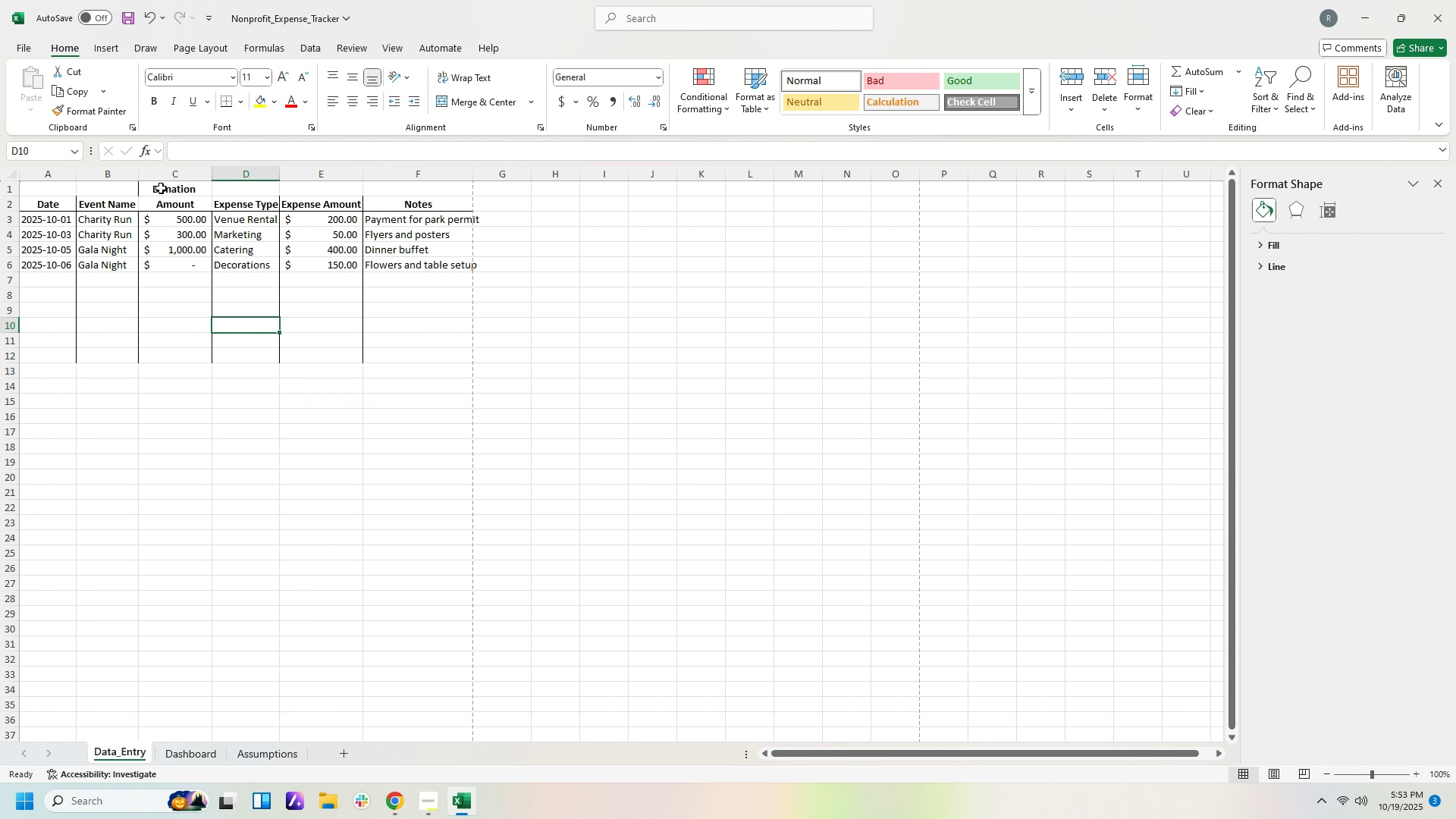 
left_click_drag(start_coordinate=[161, 188], to_coordinate=[161, 207])
 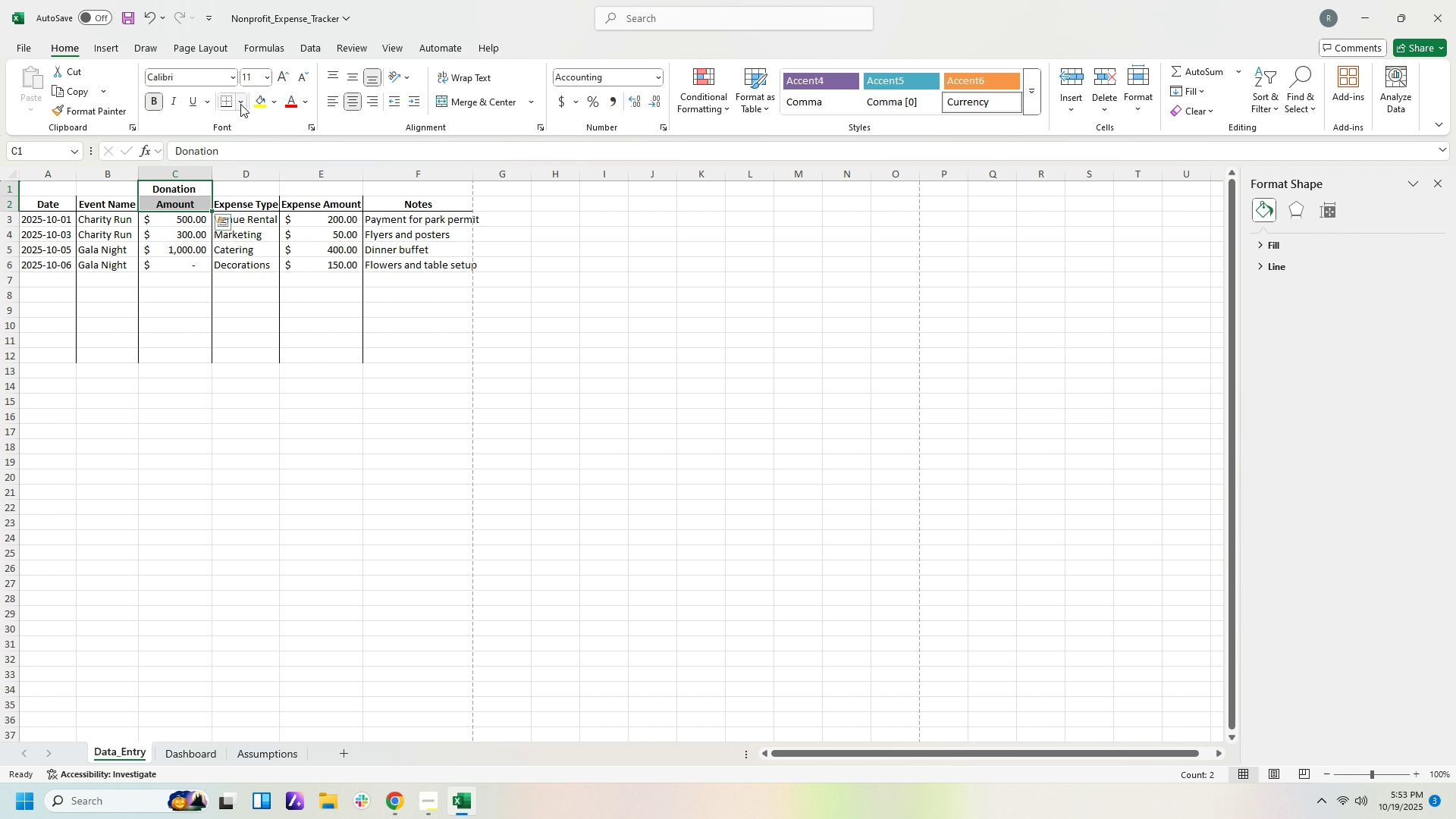 
left_click([240, 104])
 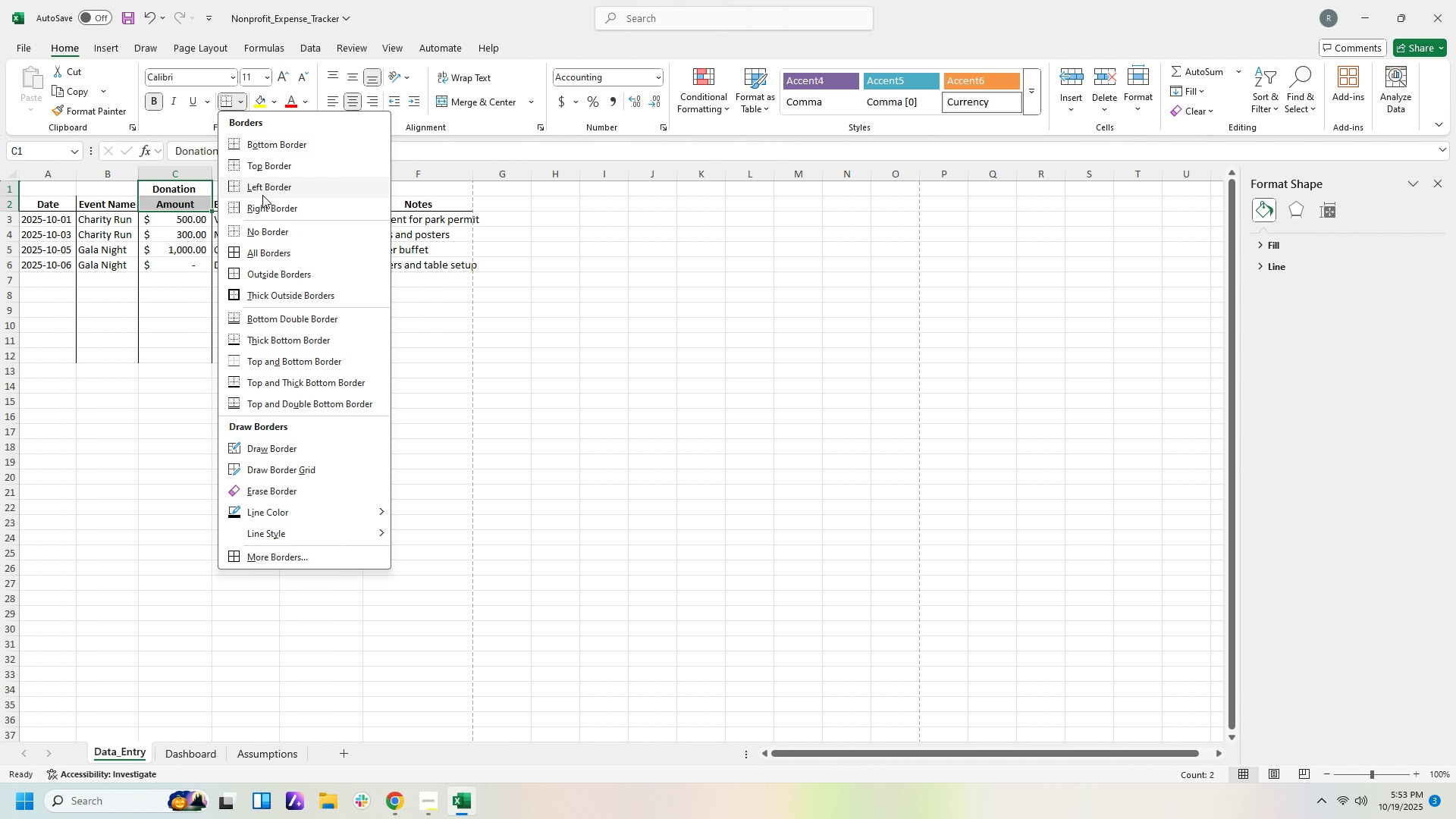 
left_click([262, 191])
 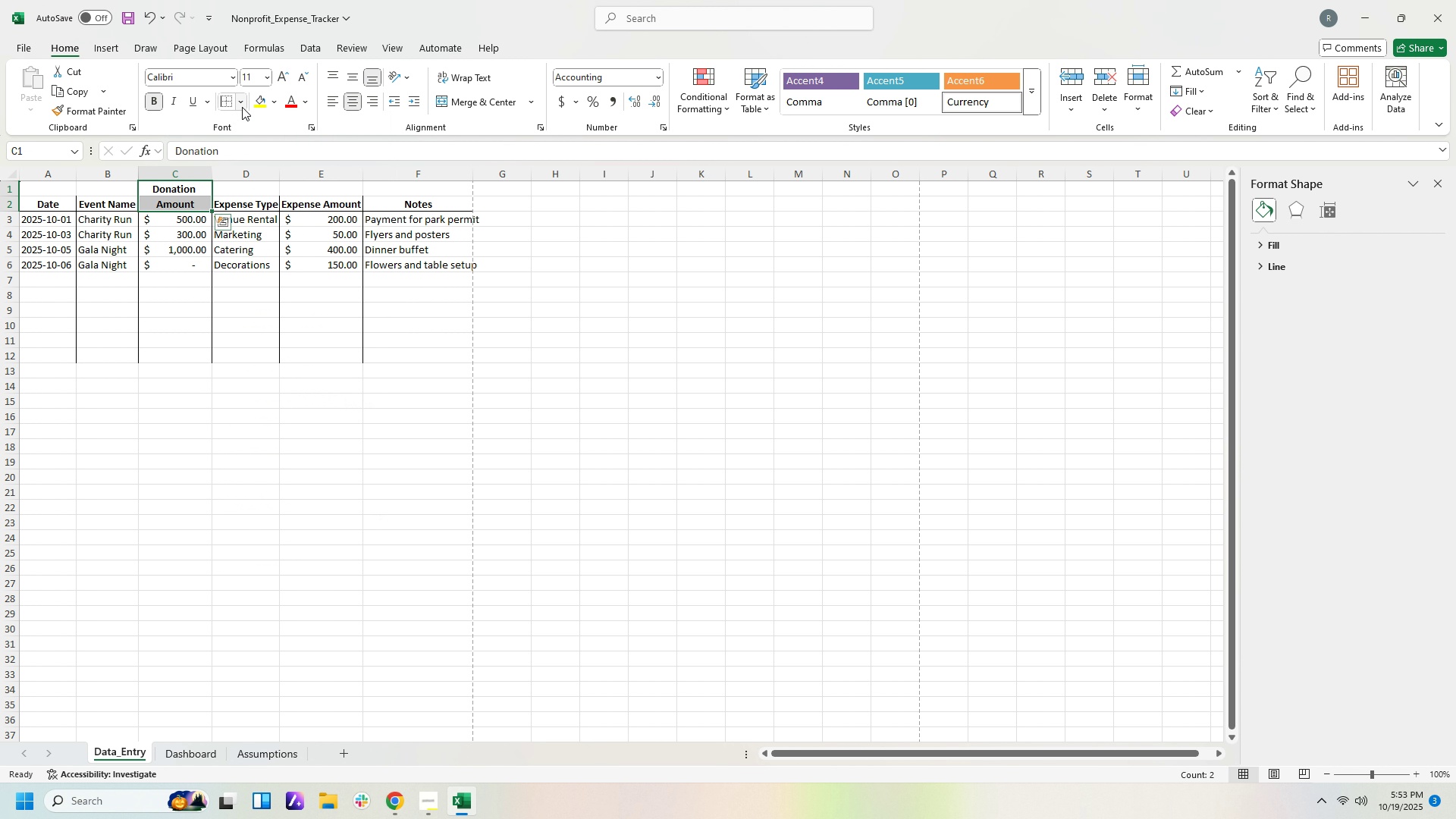 
left_click([242, 102])
 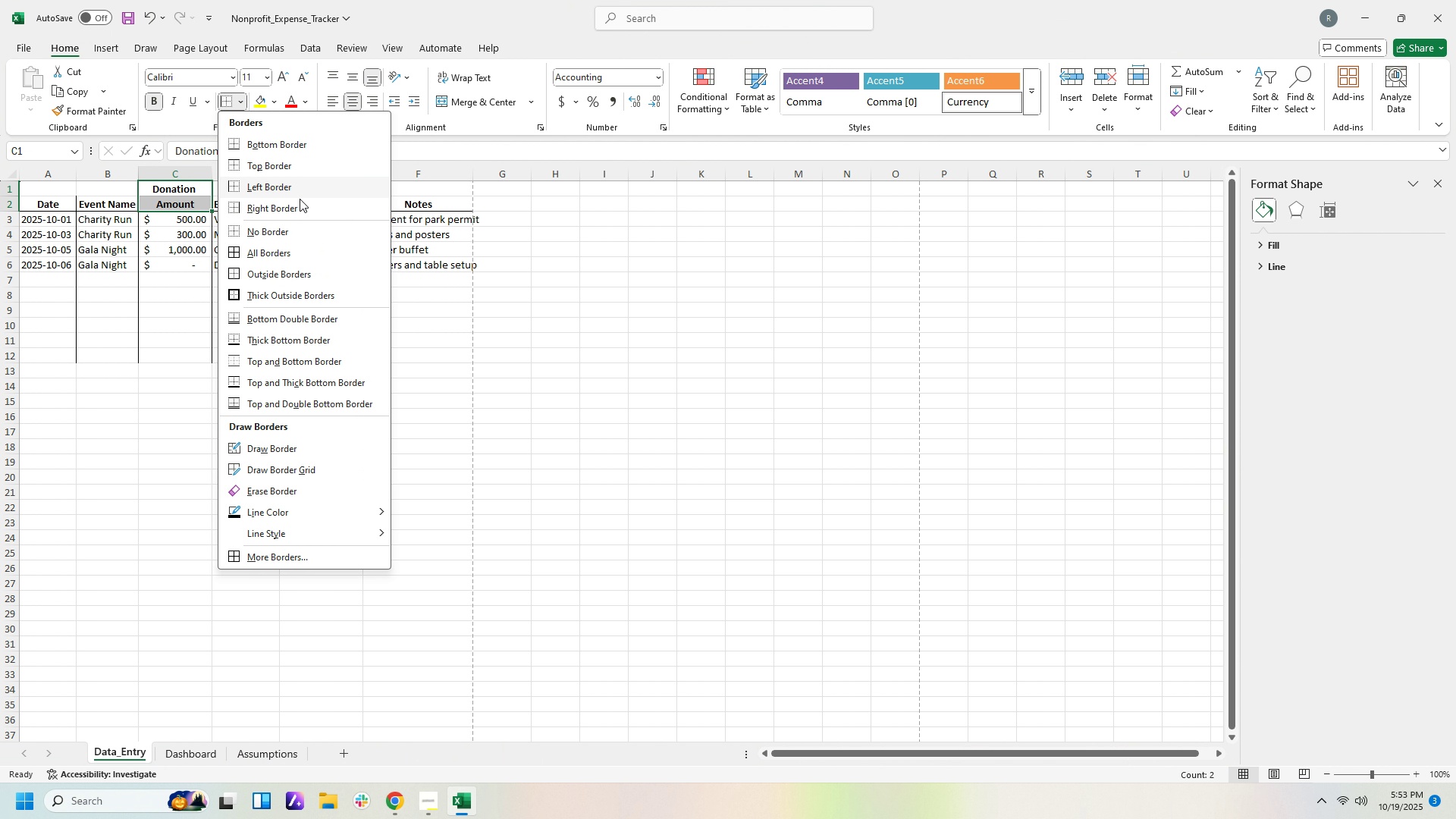 
left_click([300, 206])
 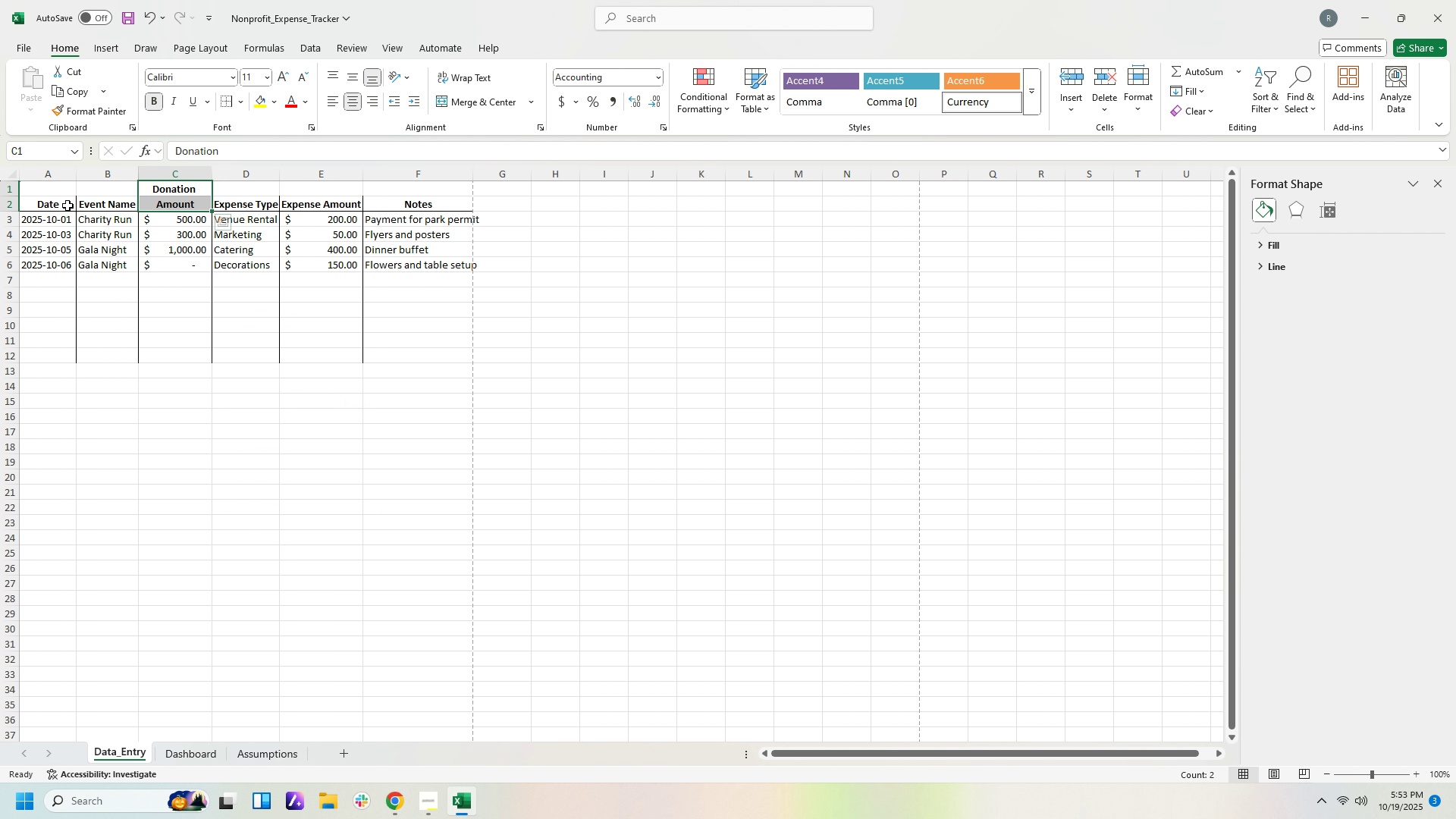 
left_click_drag(start_coordinate=[64, 206], to_coordinate=[62, 193])
 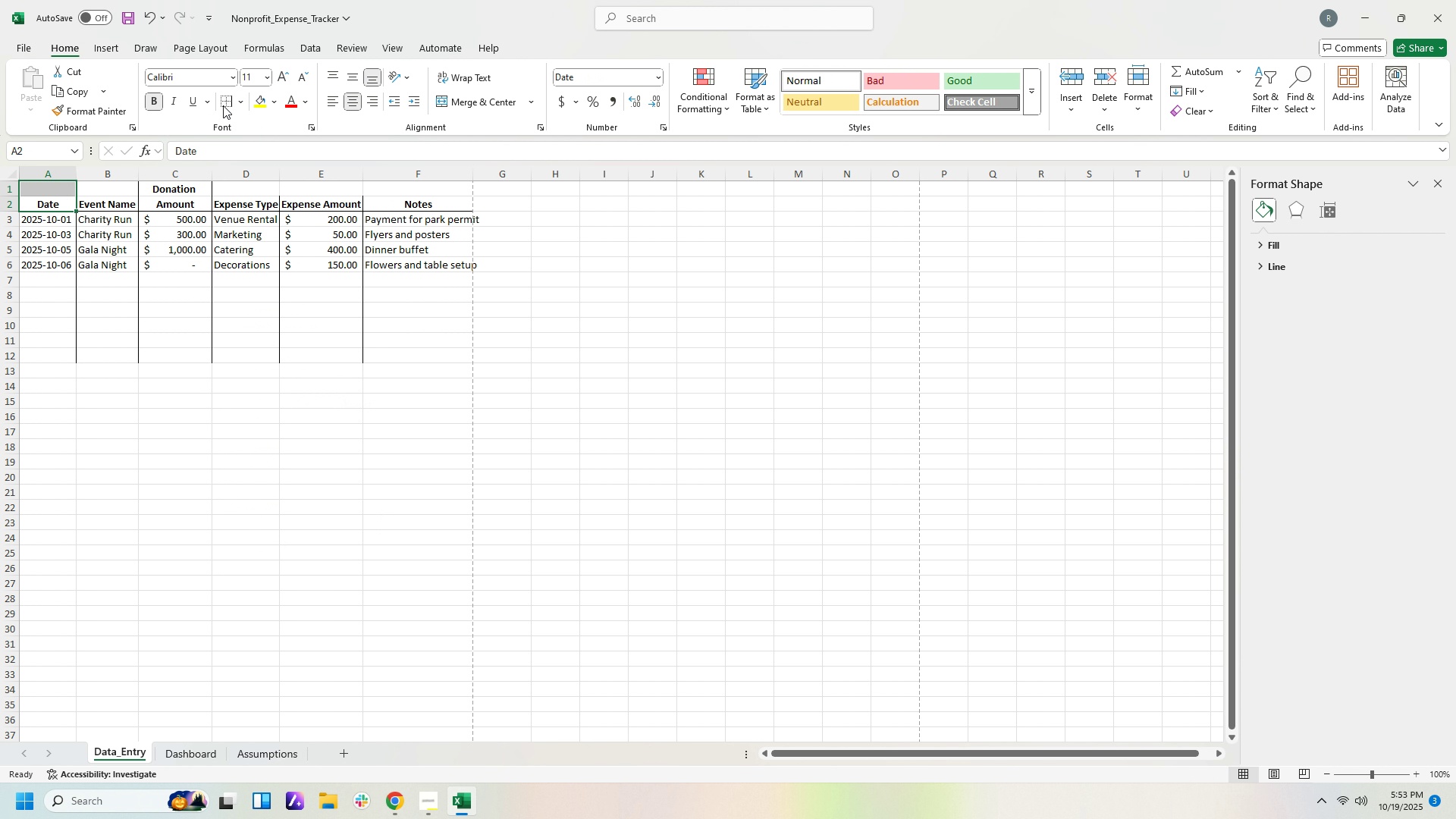 
left_click([240, 105])
 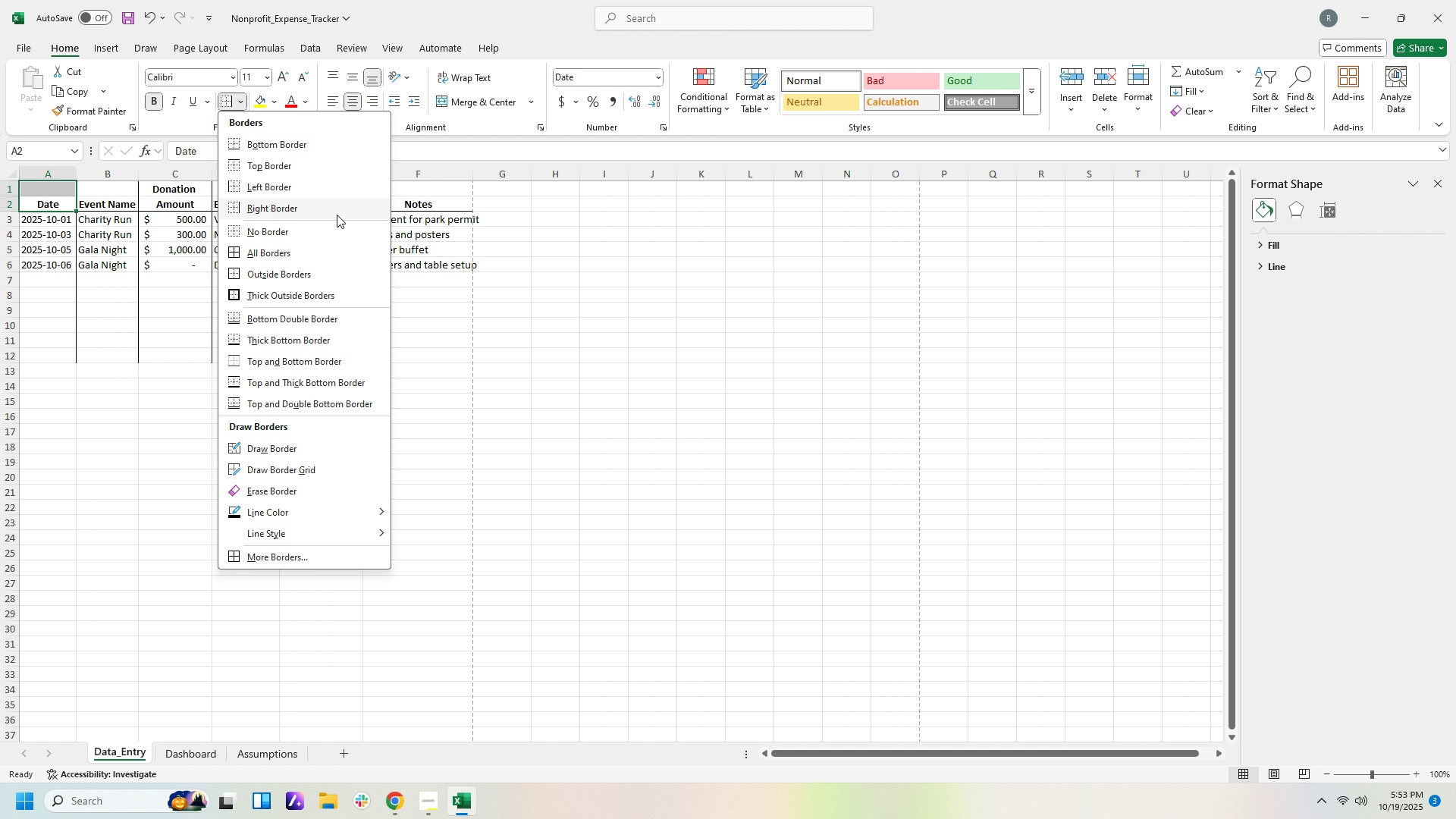 
left_click([337, 211])
 